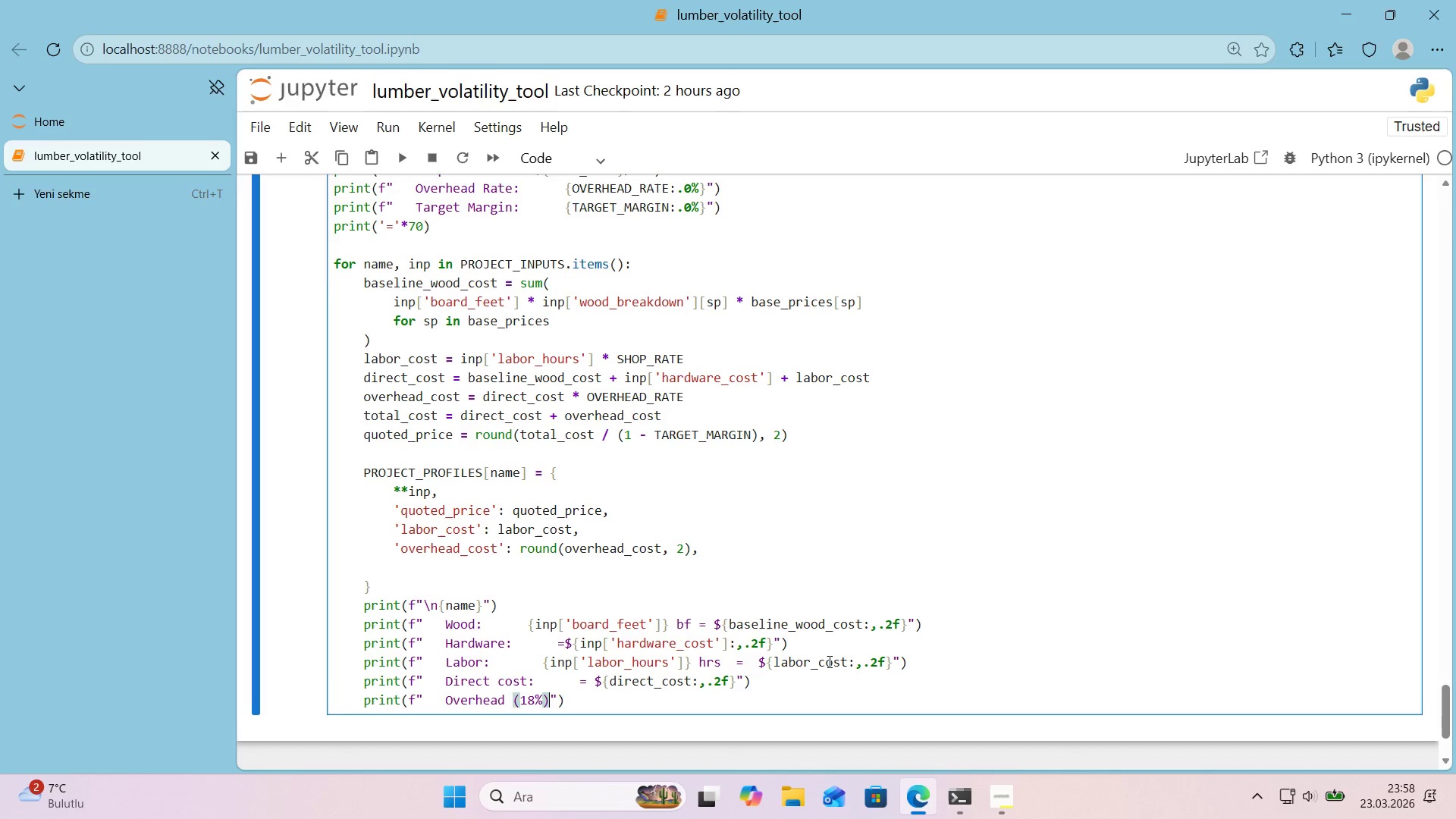 
key(Shift+ShiftRight)
 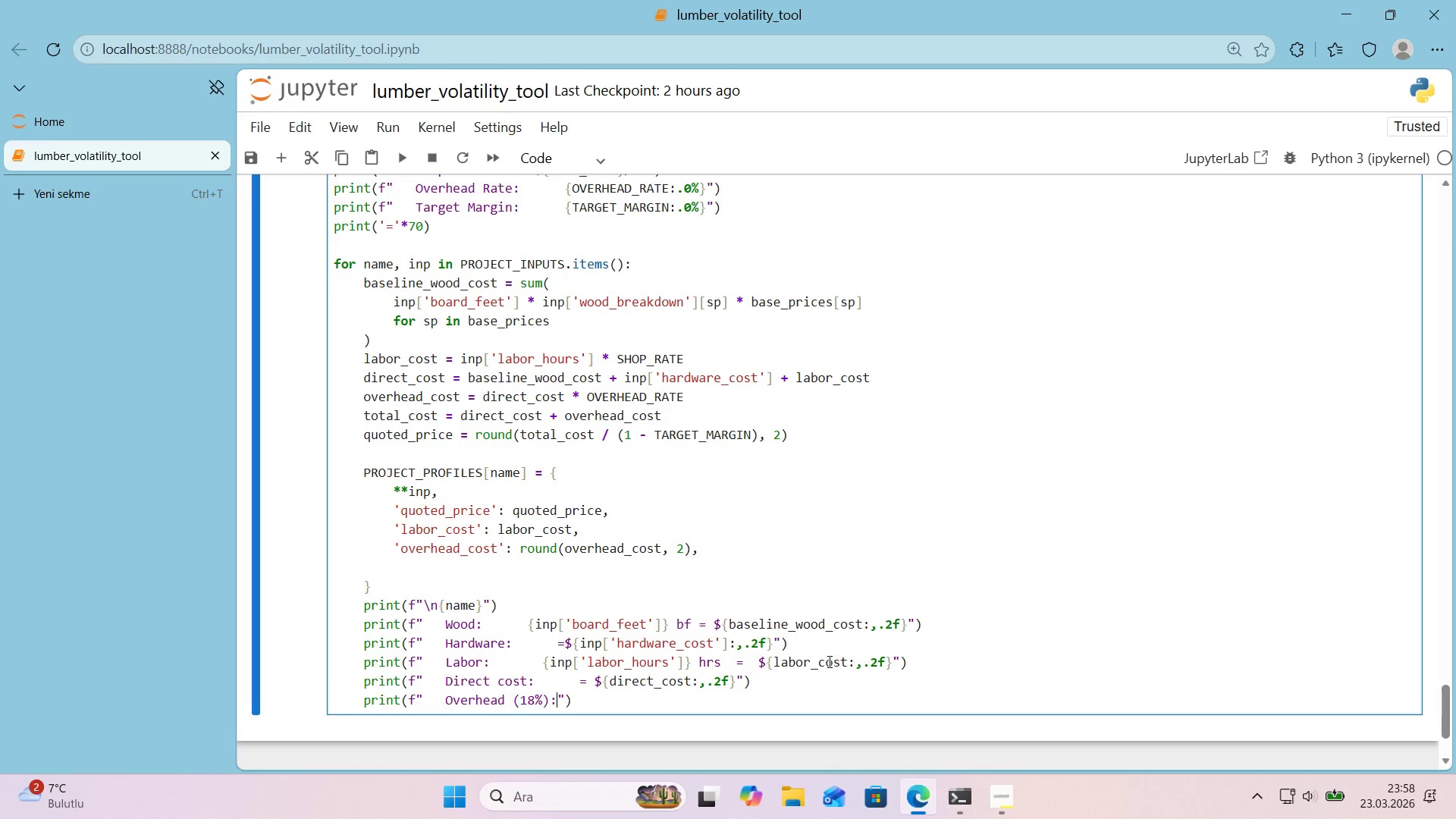 
key(Shift+Period)
 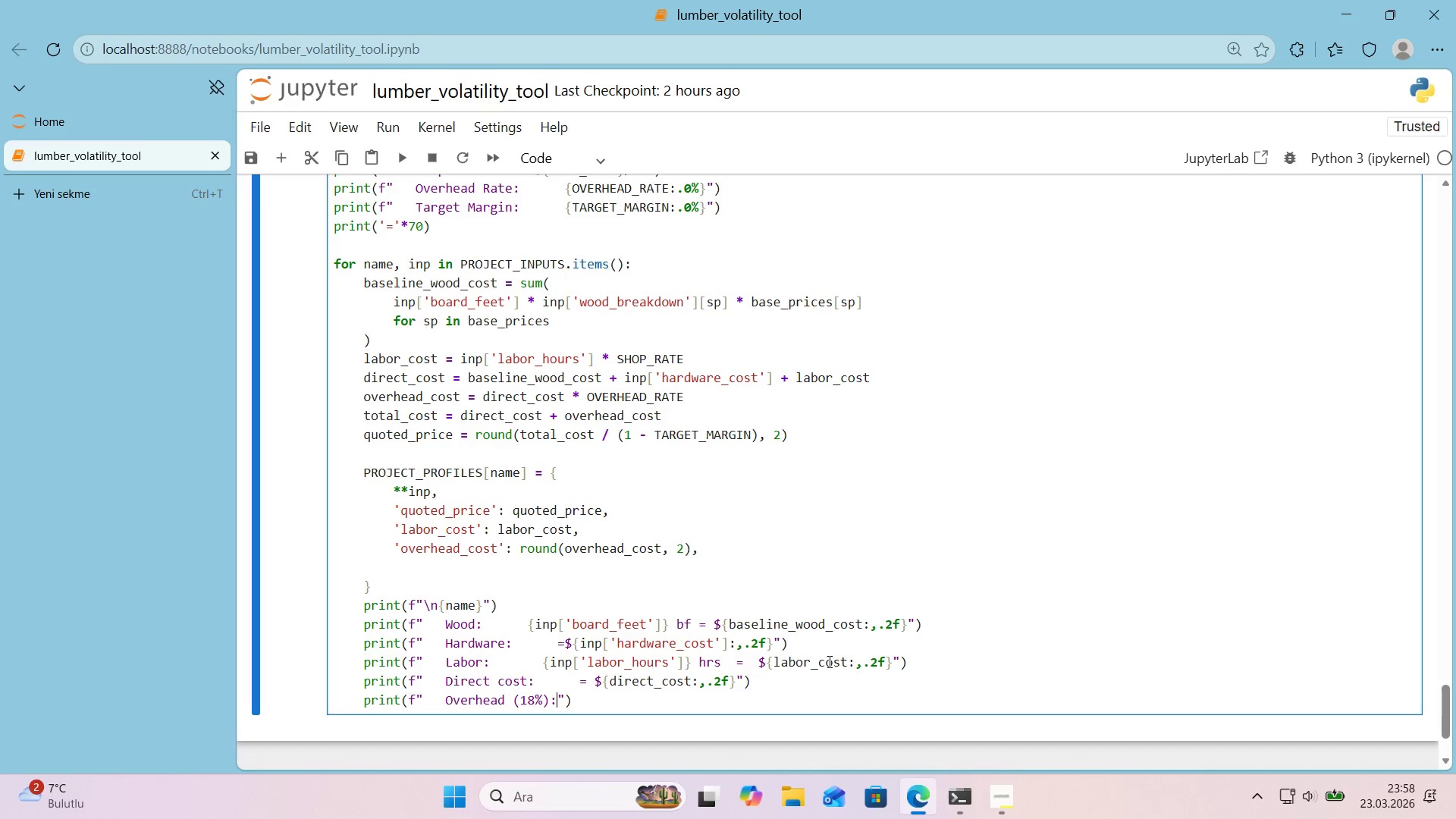 
key(Space)
 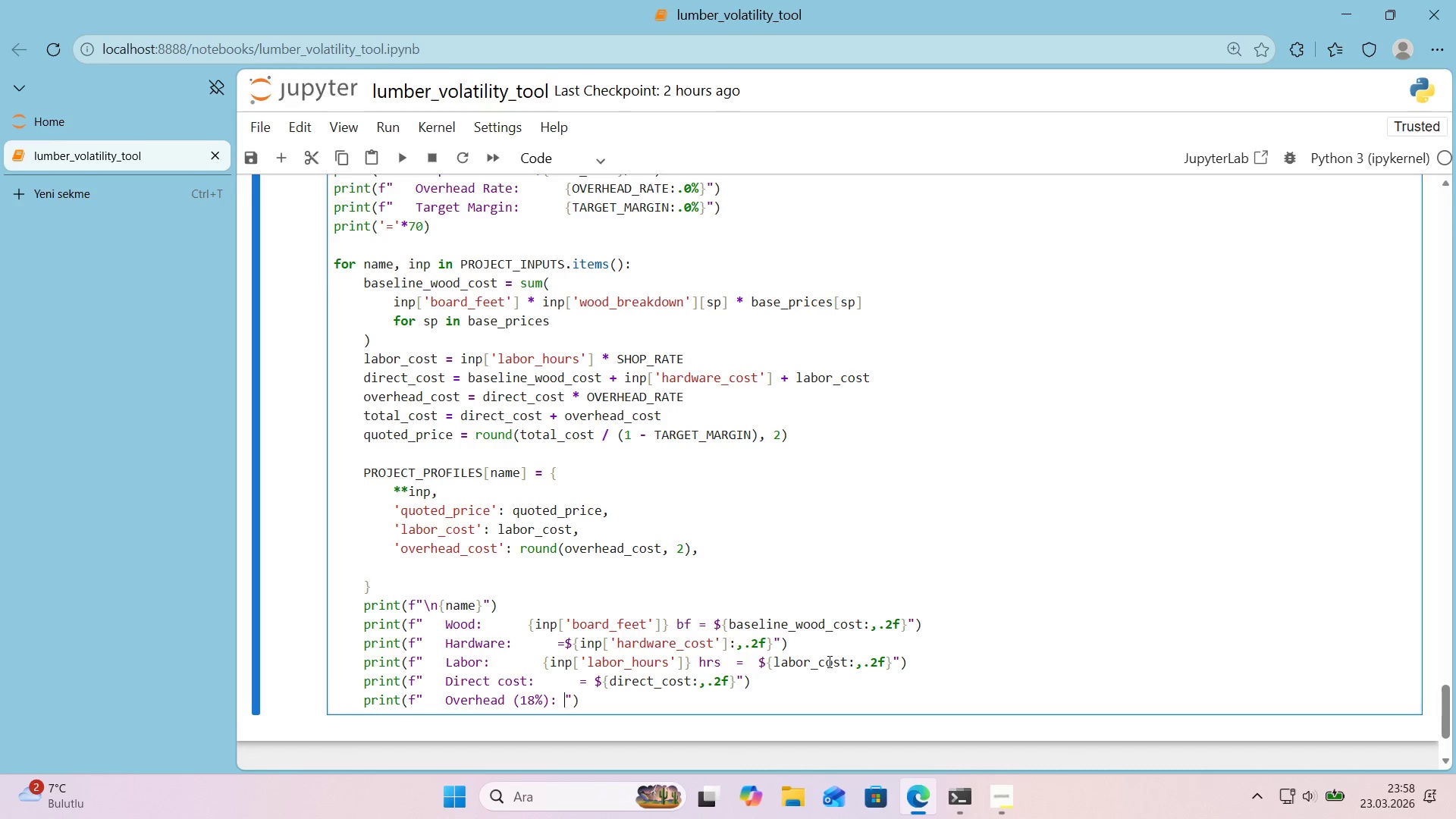 
key(Space)
 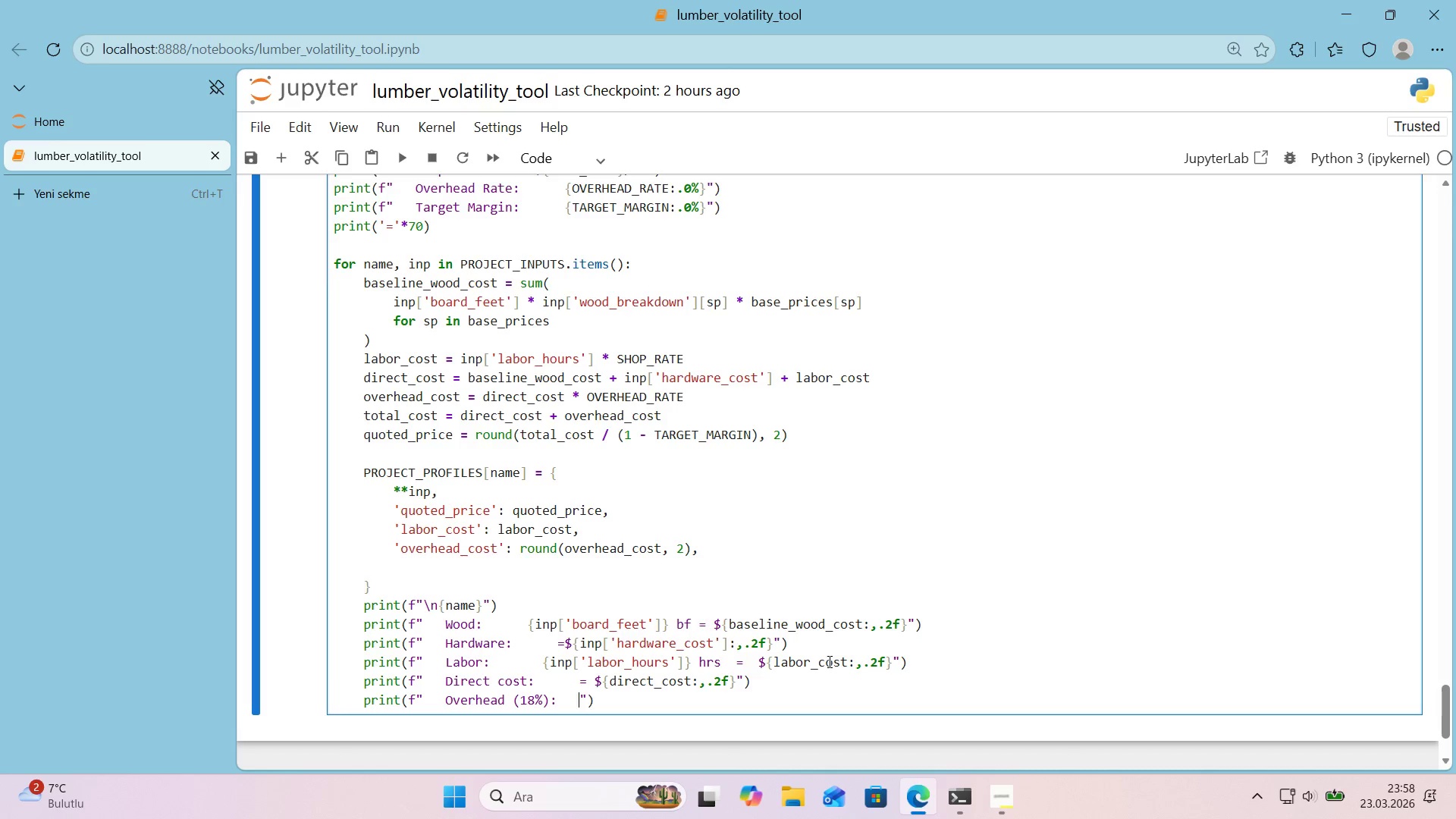 
key(Space)
 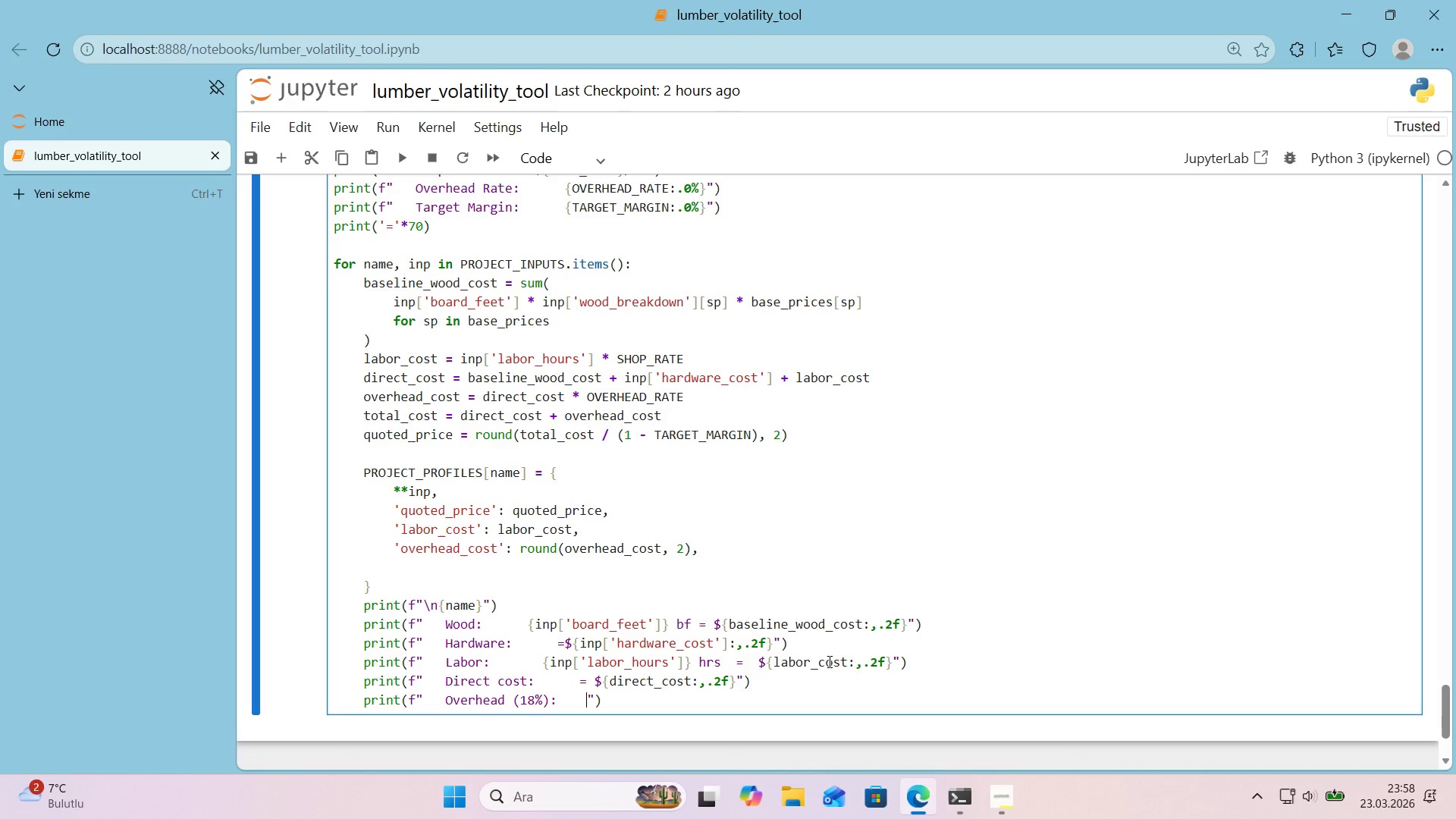 
key(Space)
 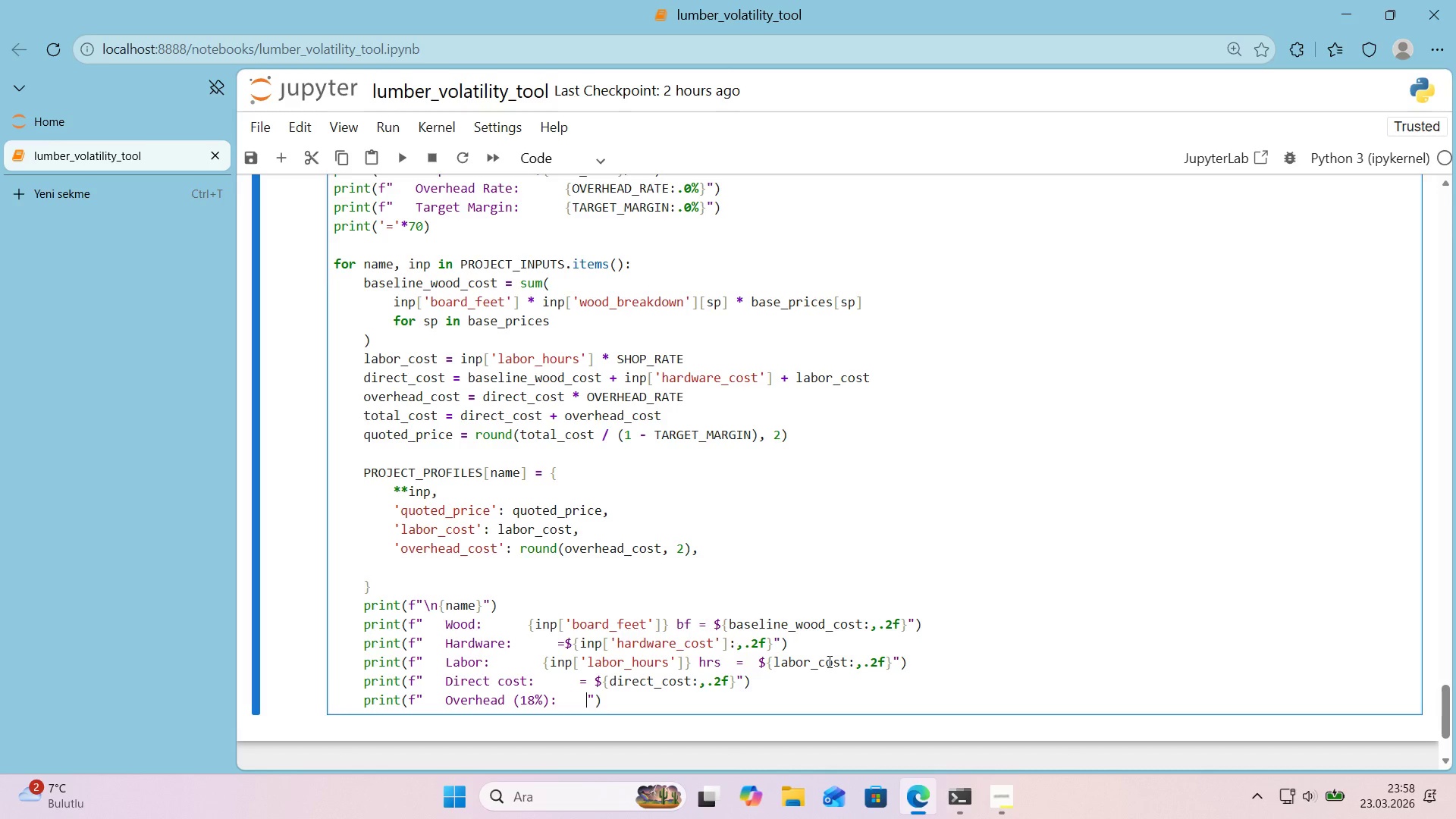 
key(Space)
 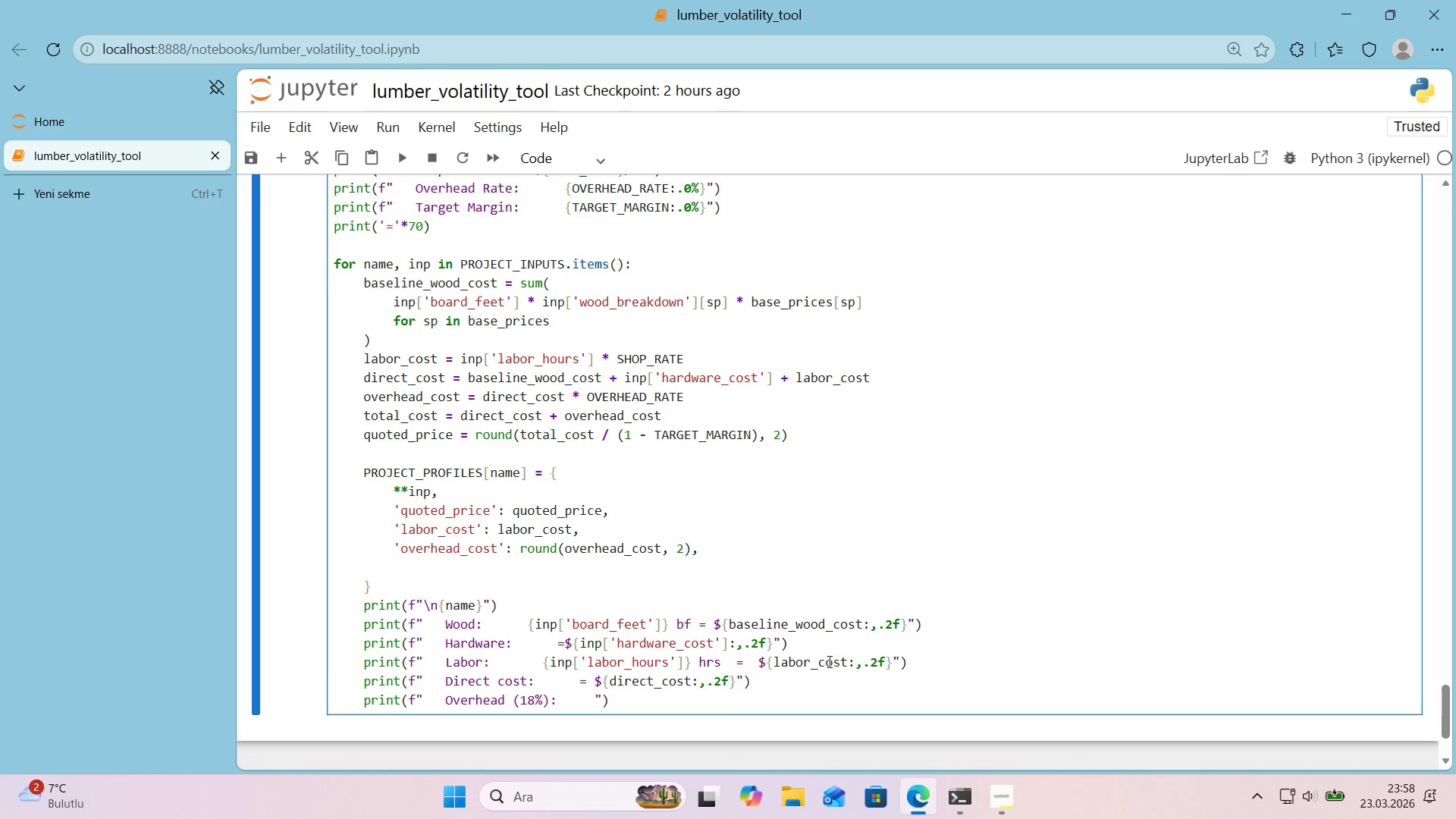 
key(Space)
 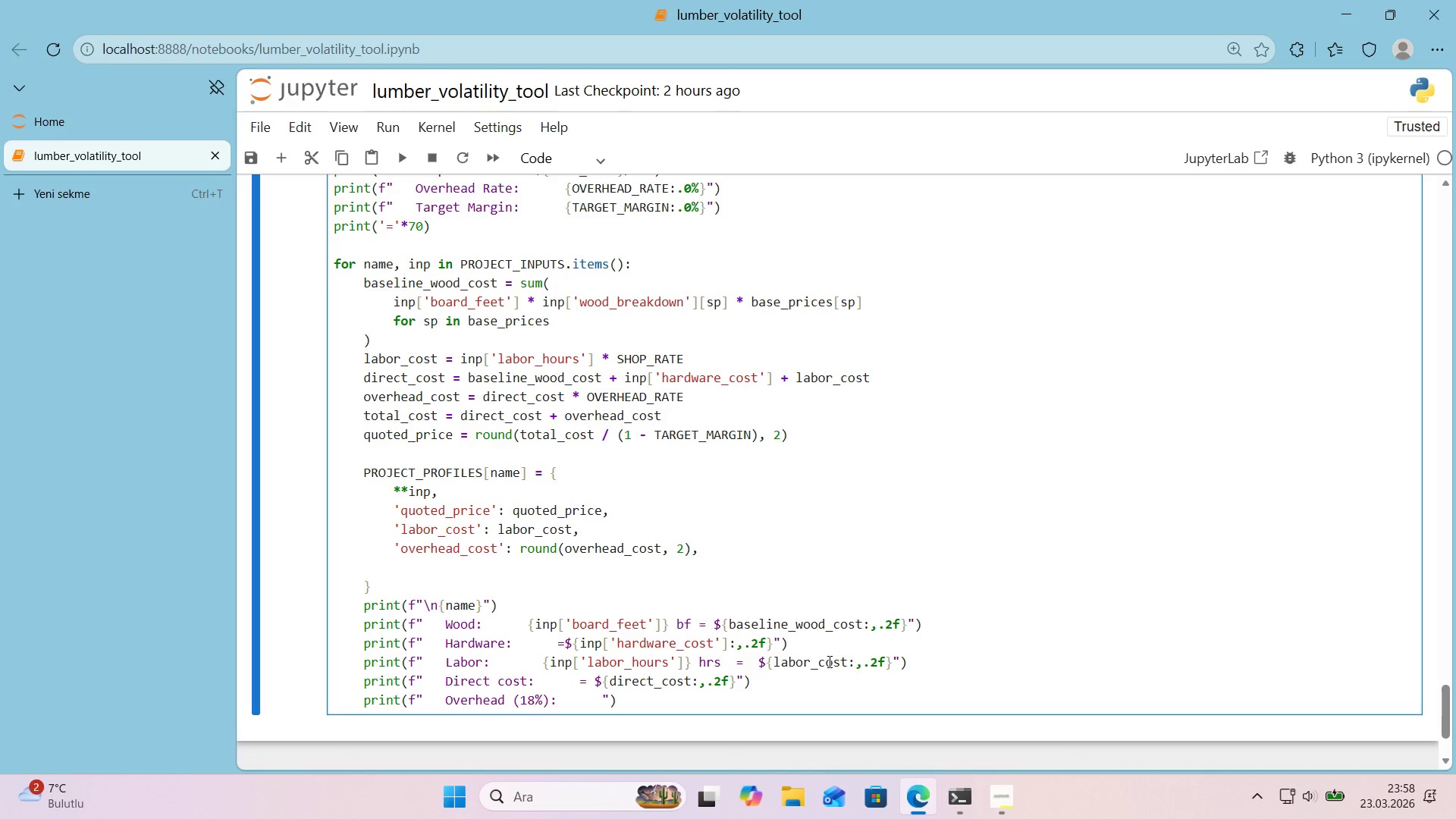 
wait(13.22)
 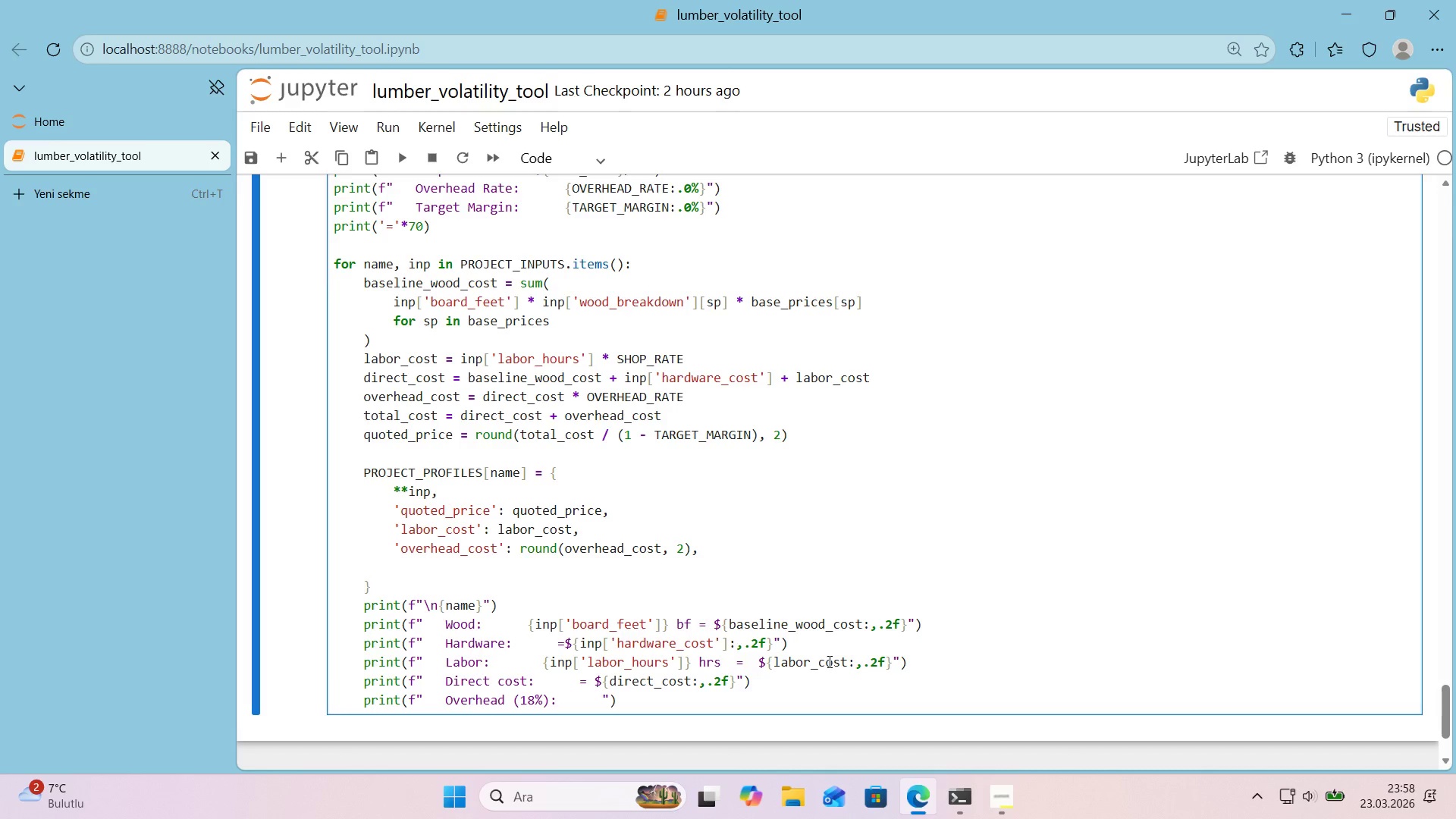 
left_click_drag(start_coordinate=[578, 683], to_coordinate=[737, 681])
 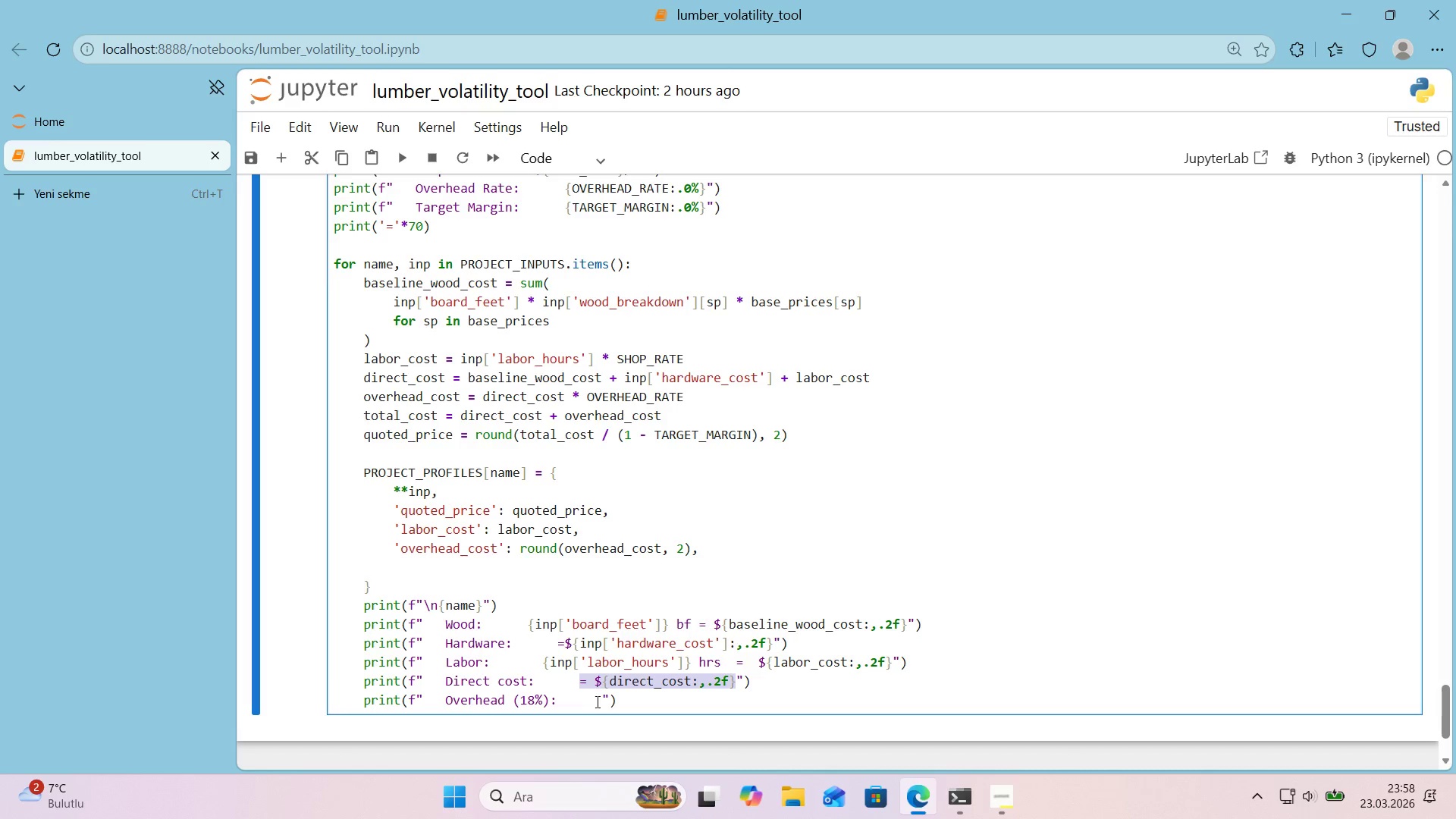 
key(Control+ControlLeft)
 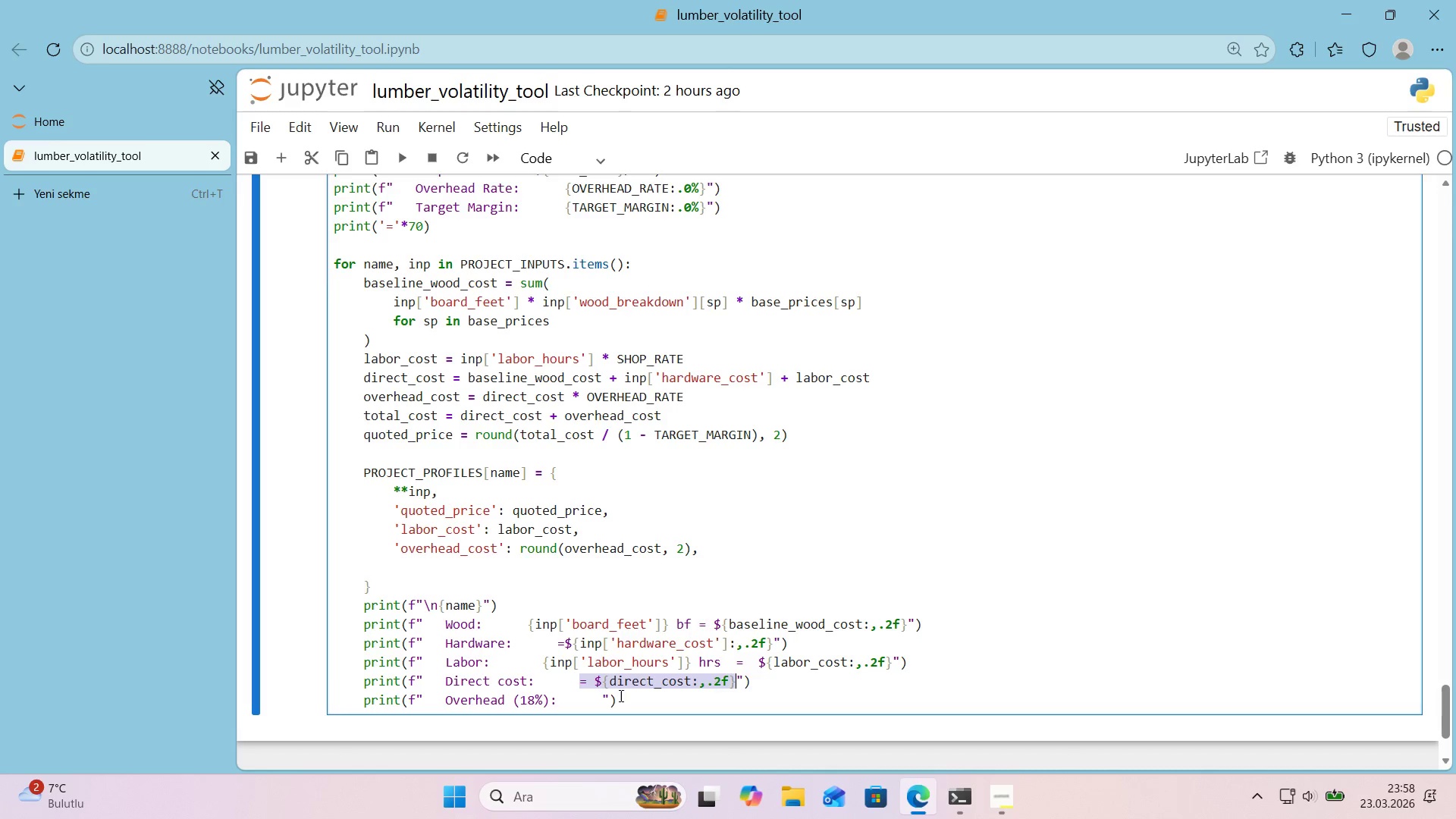 
key(Control+C)
 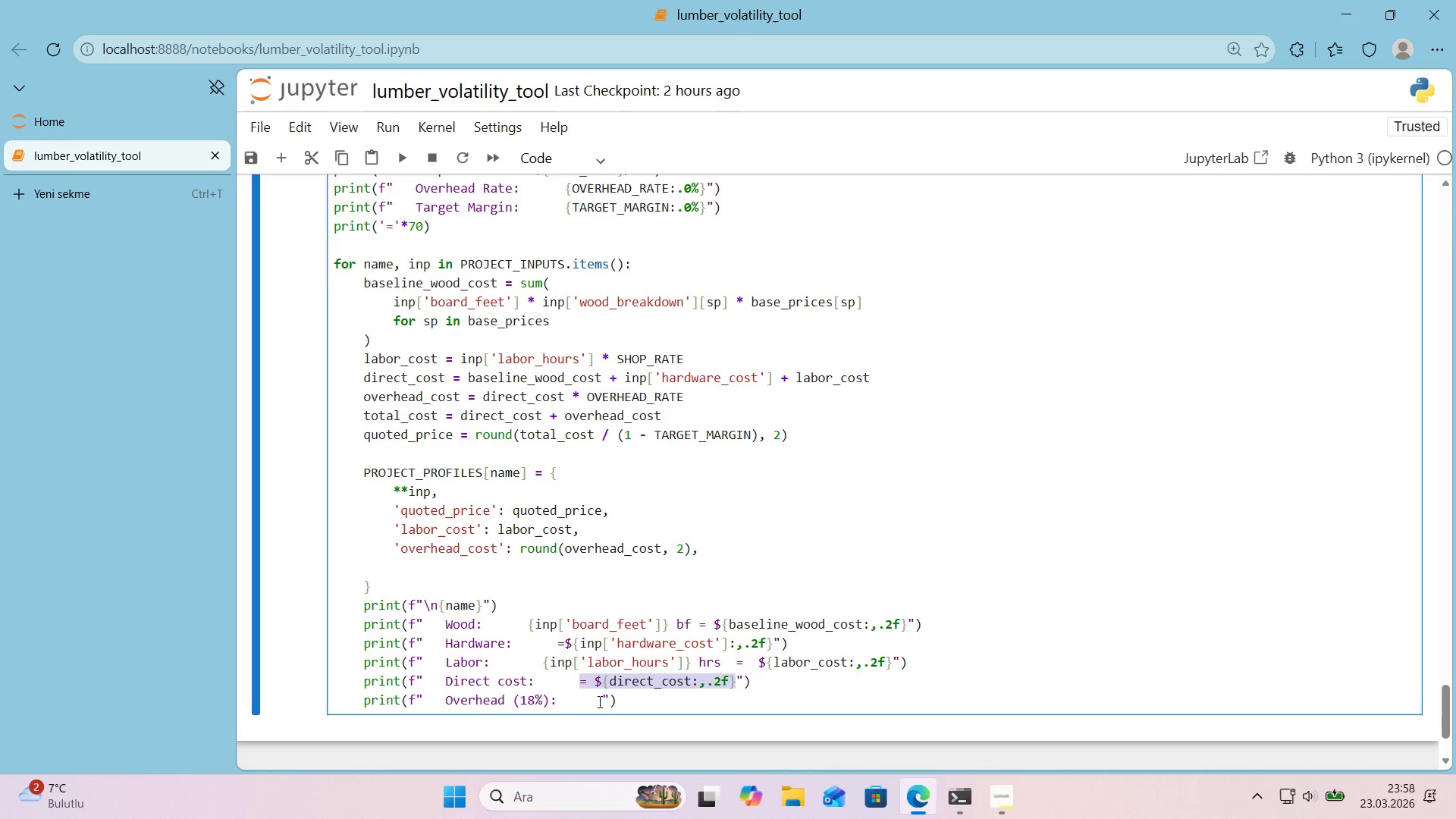 
left_click([601, 701])
 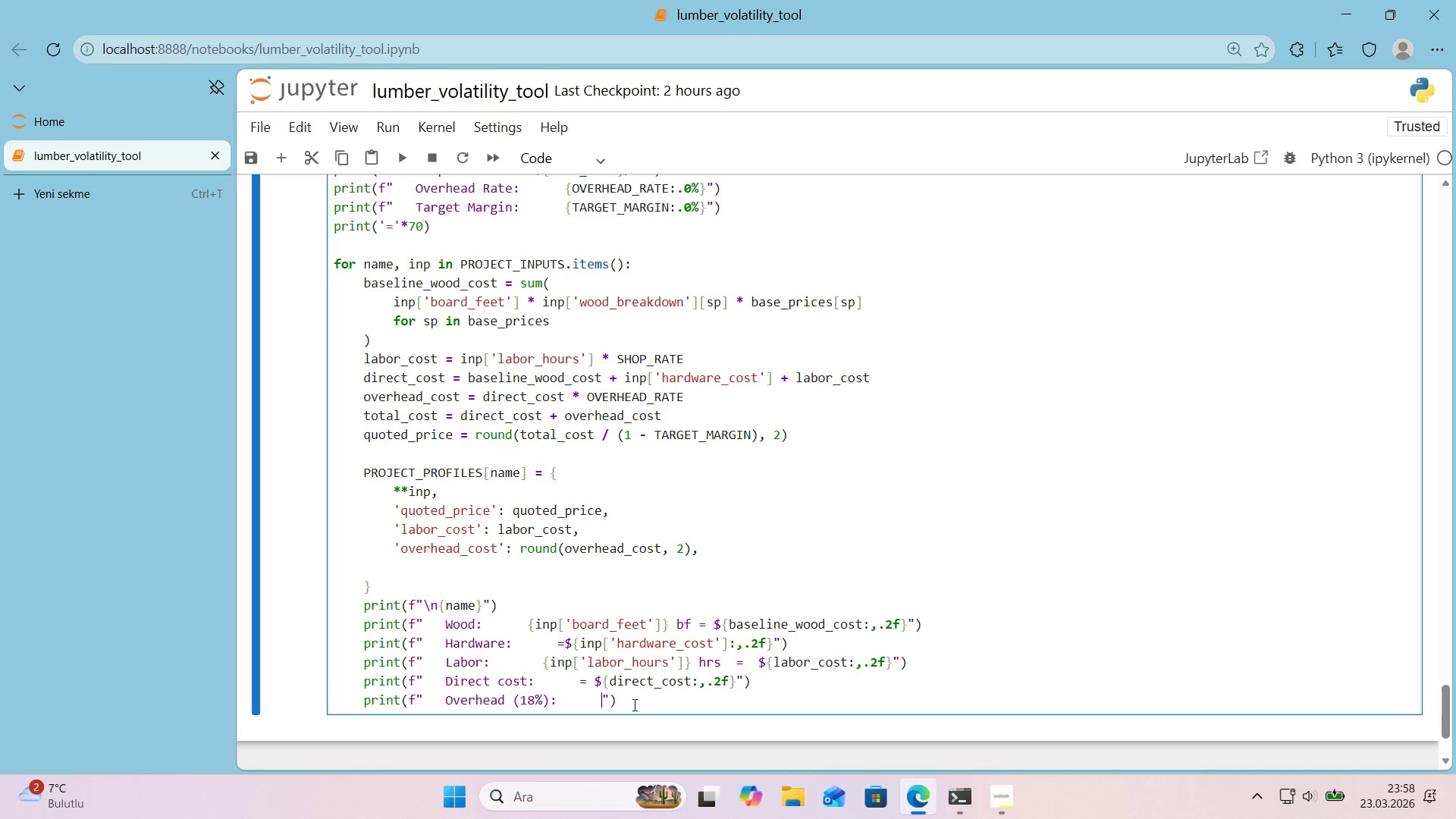 
key(Control+ControlLeft)
 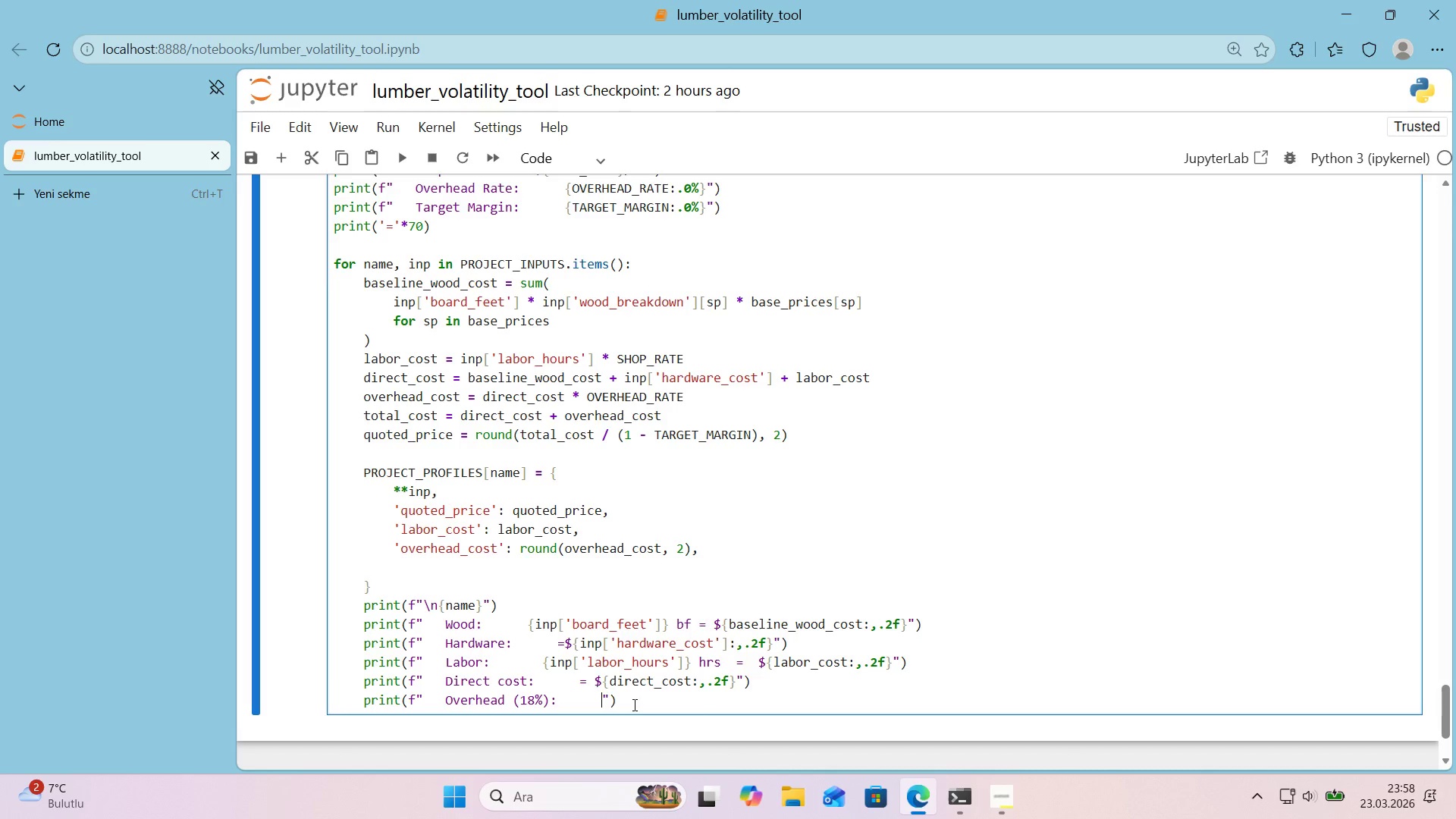 
key(Control+V)
 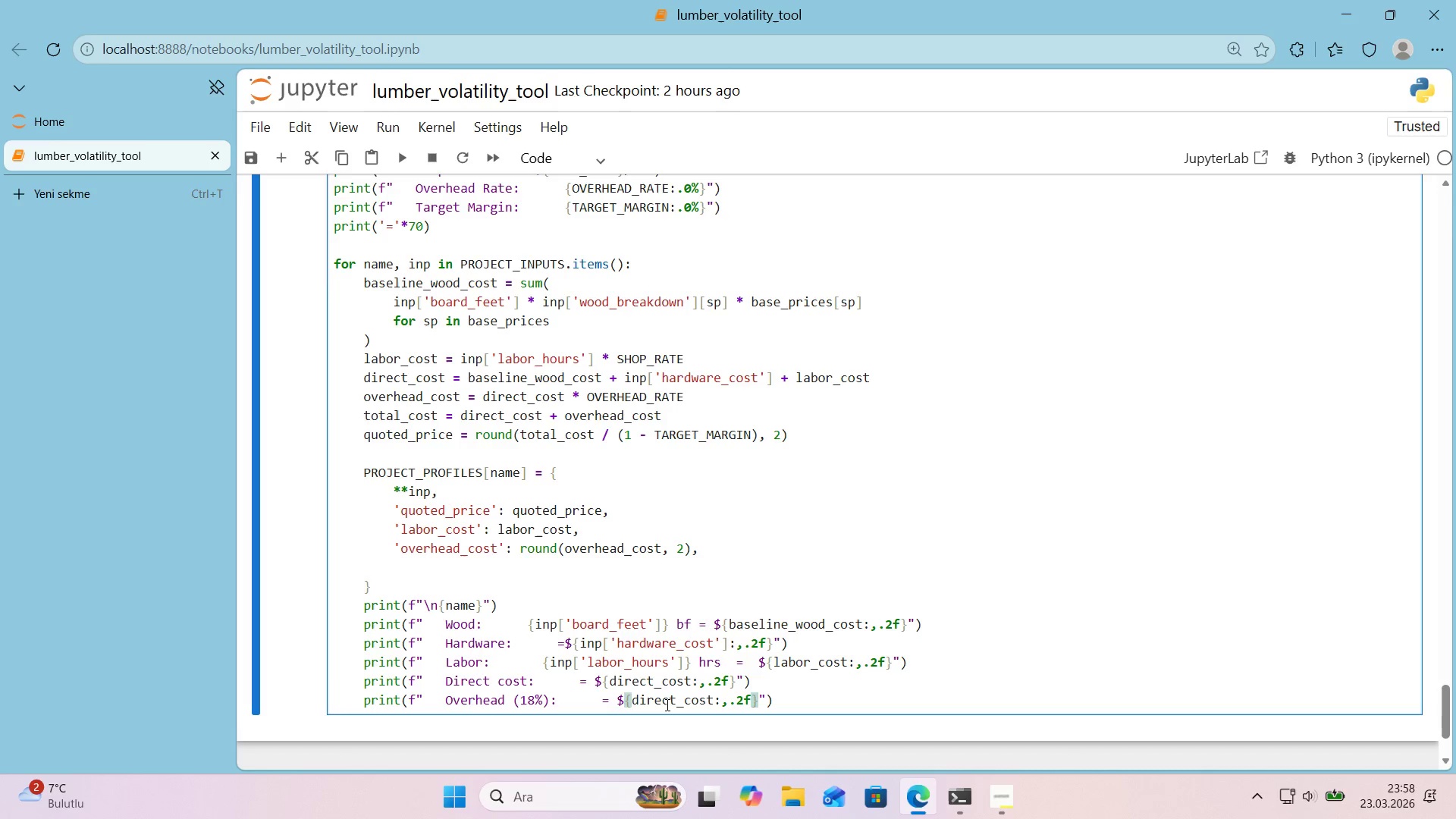 
double_click([670, 701])
 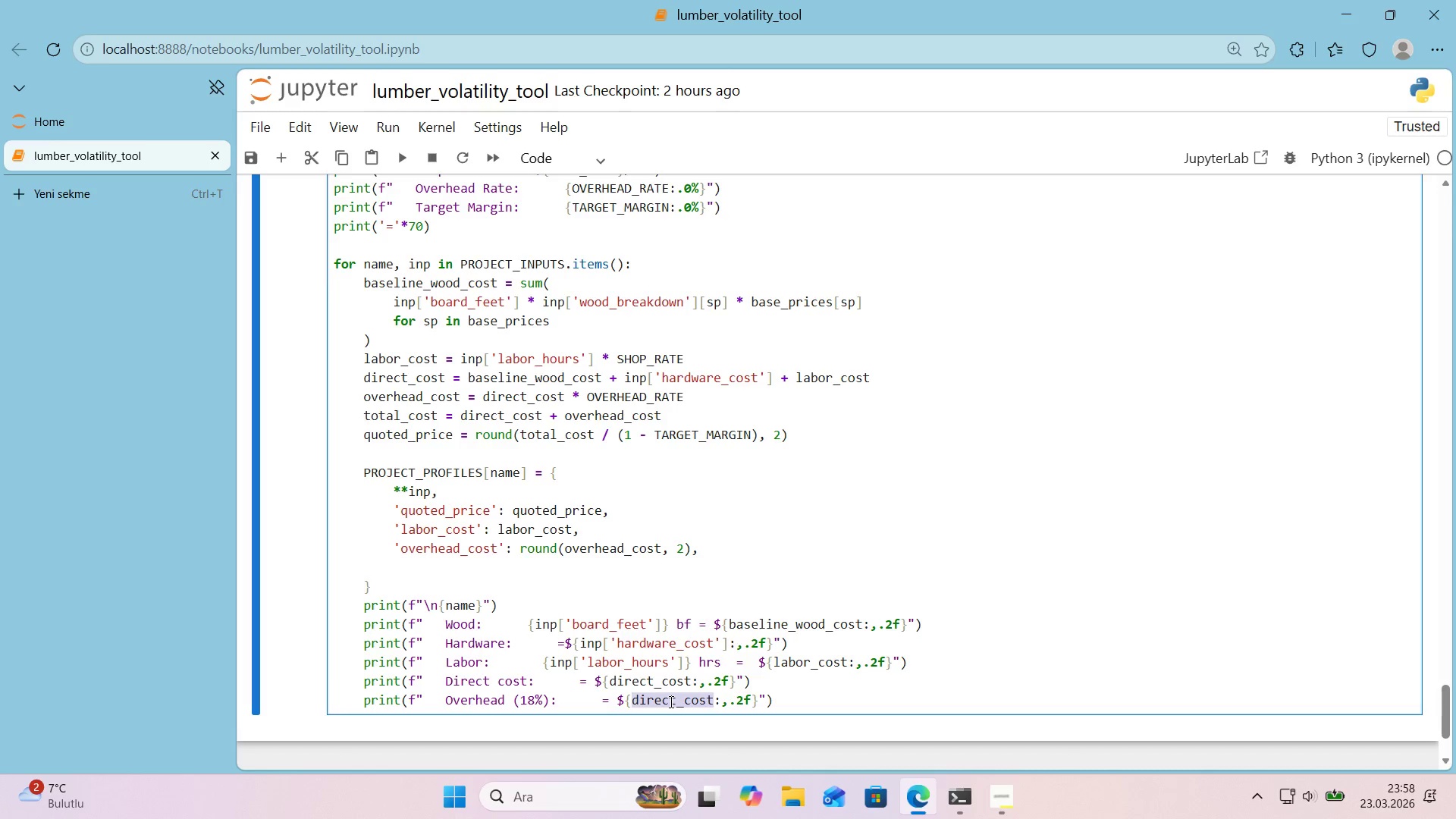 
type(overhead_cost)
 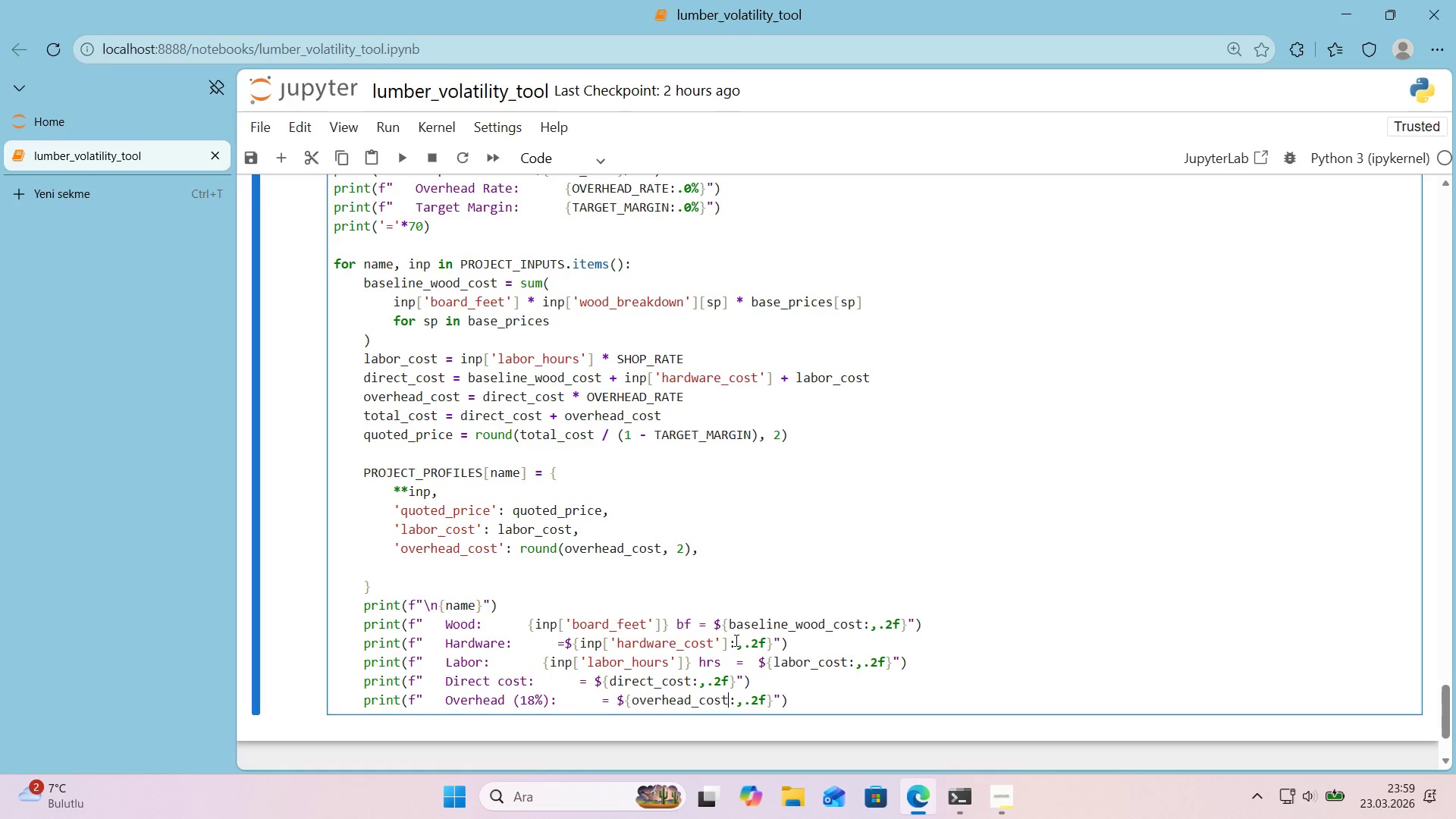 
scroll: coordinate [731, 630], scroll_direction: down, amount: 1.0
 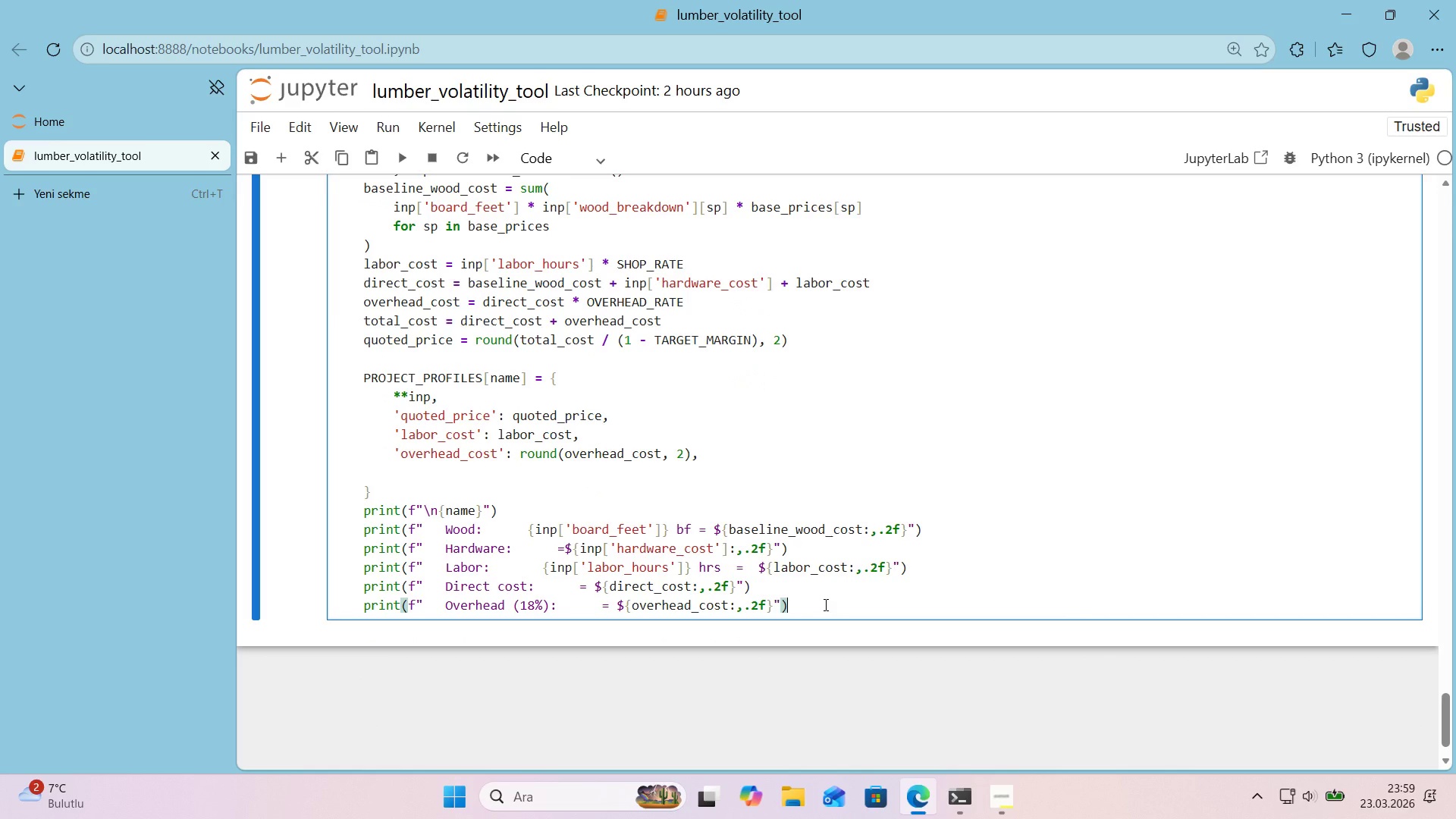 
key(Enter)
 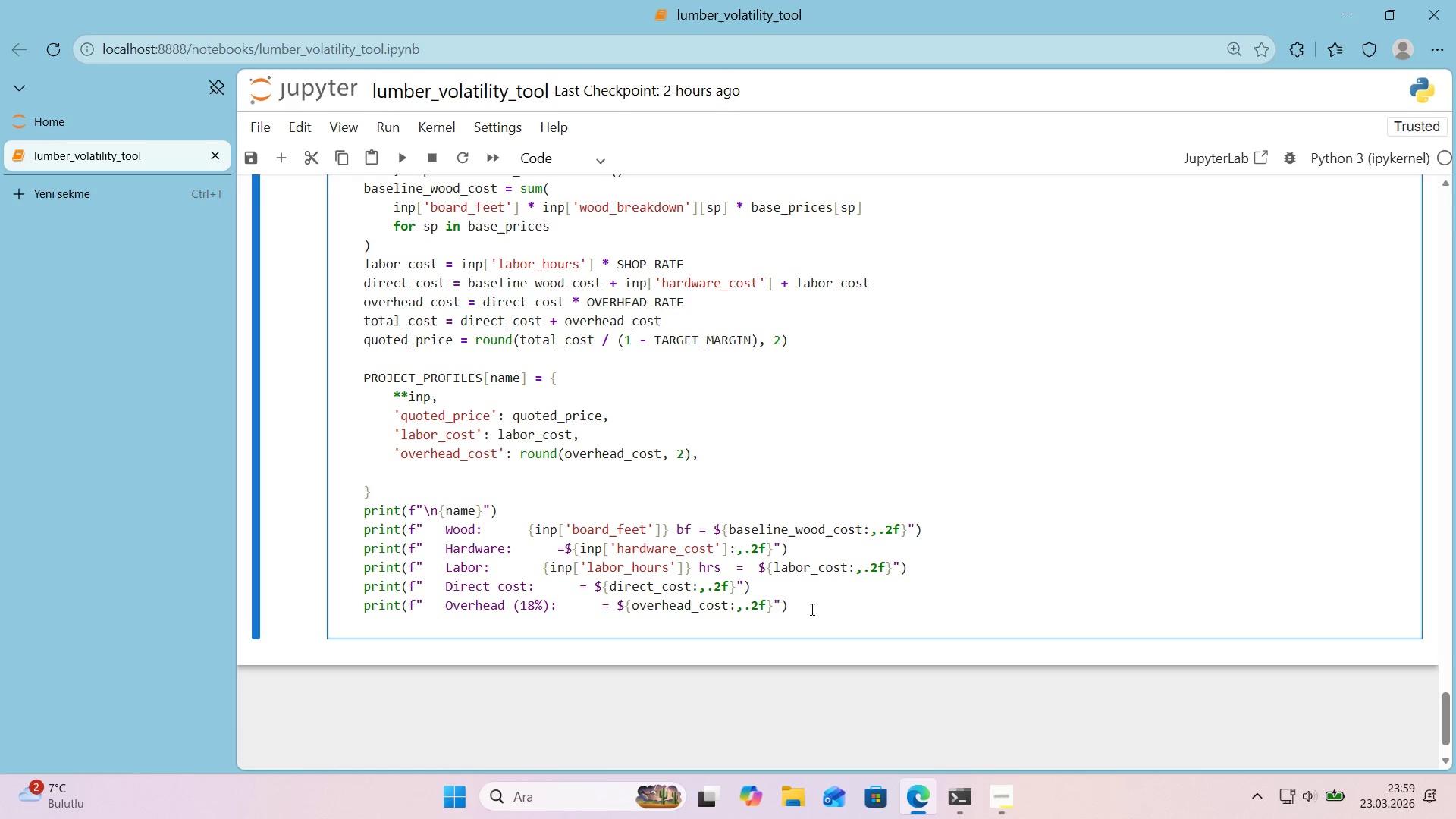 
left_click_drag(start_coordinate=[802, 610], to_coordinate=[366, 612])
 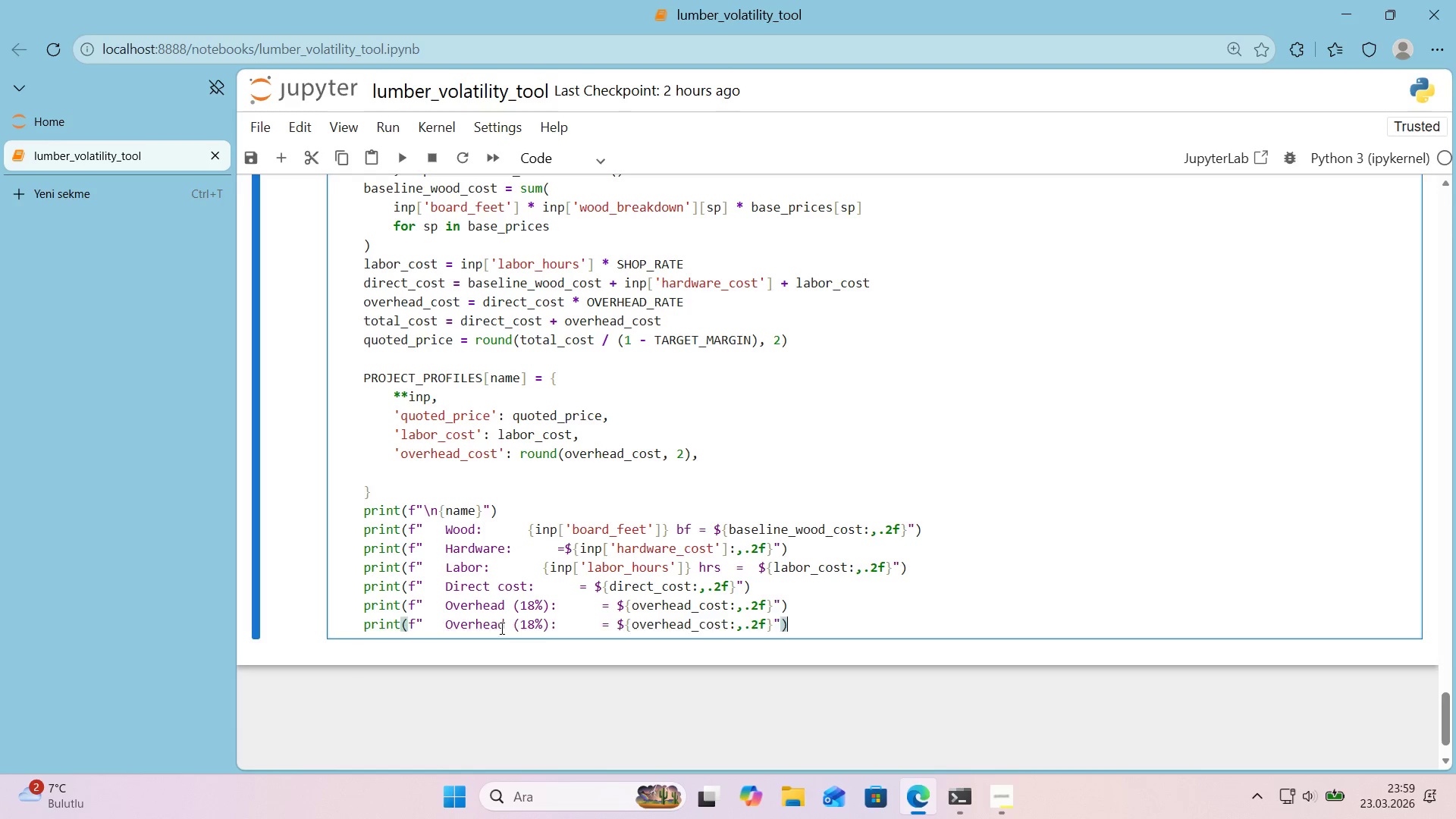 
key(Control+ControlLeft)
 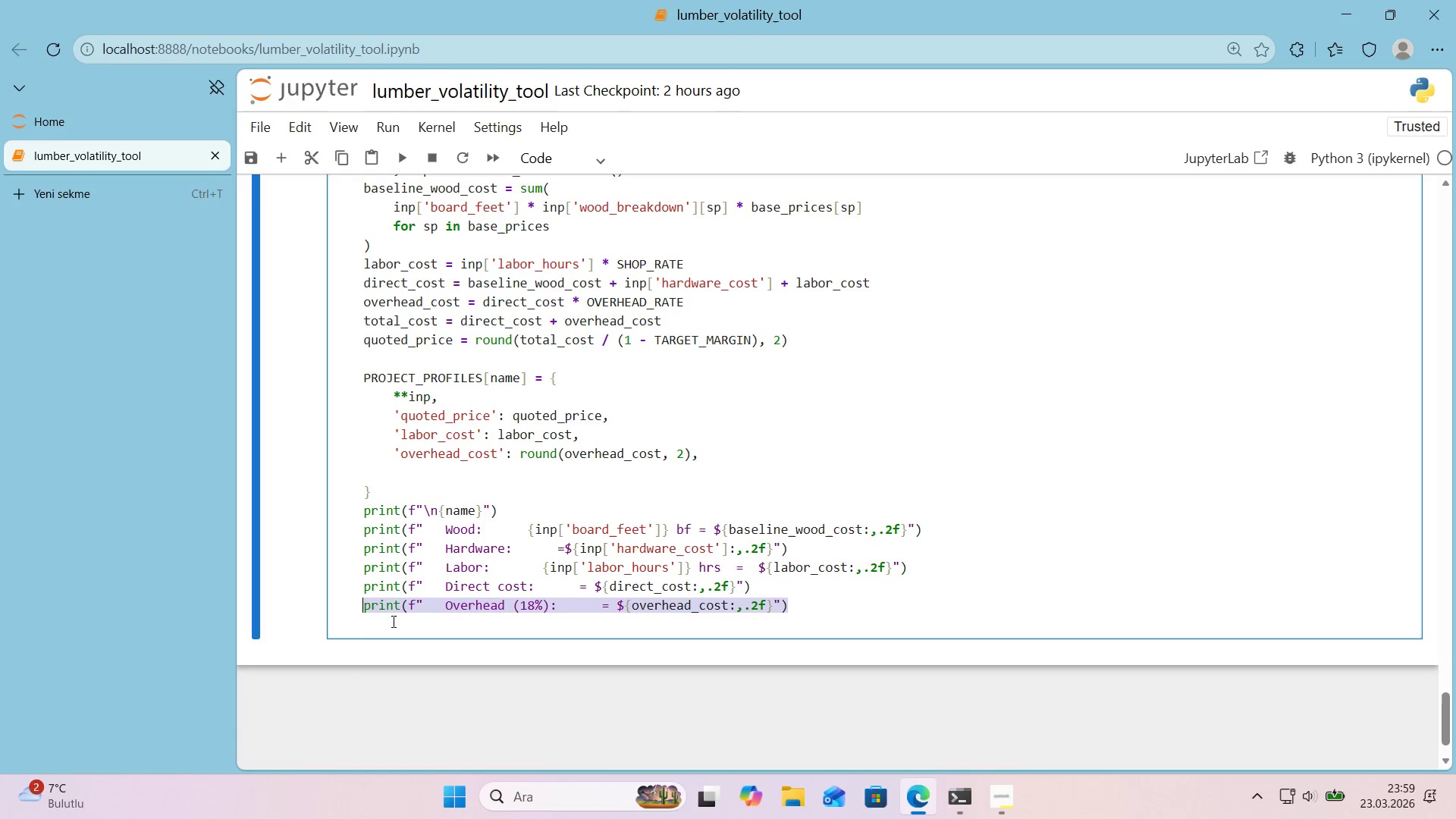 
key(Control+C)
 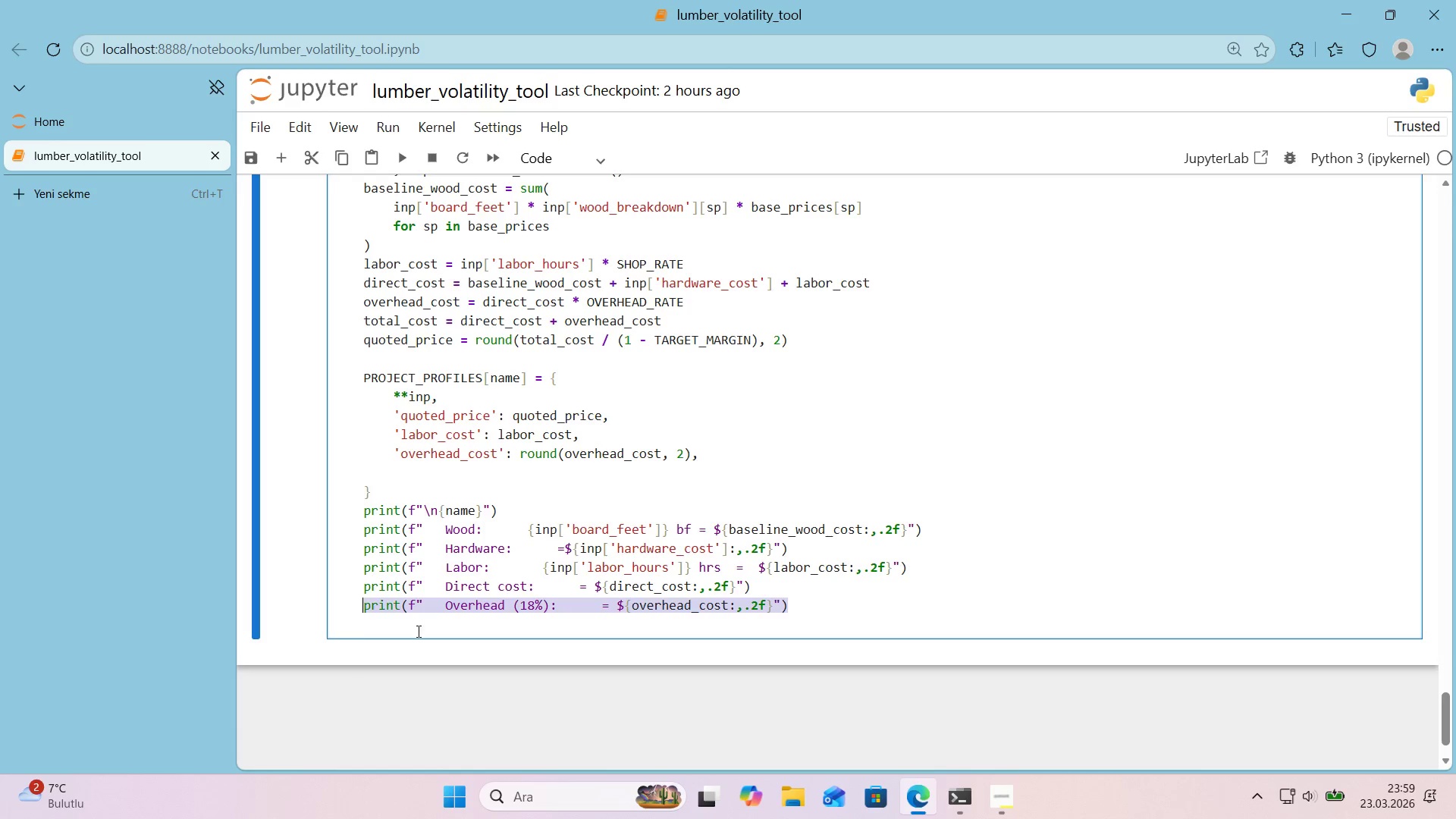 
left_click([417, 631])
 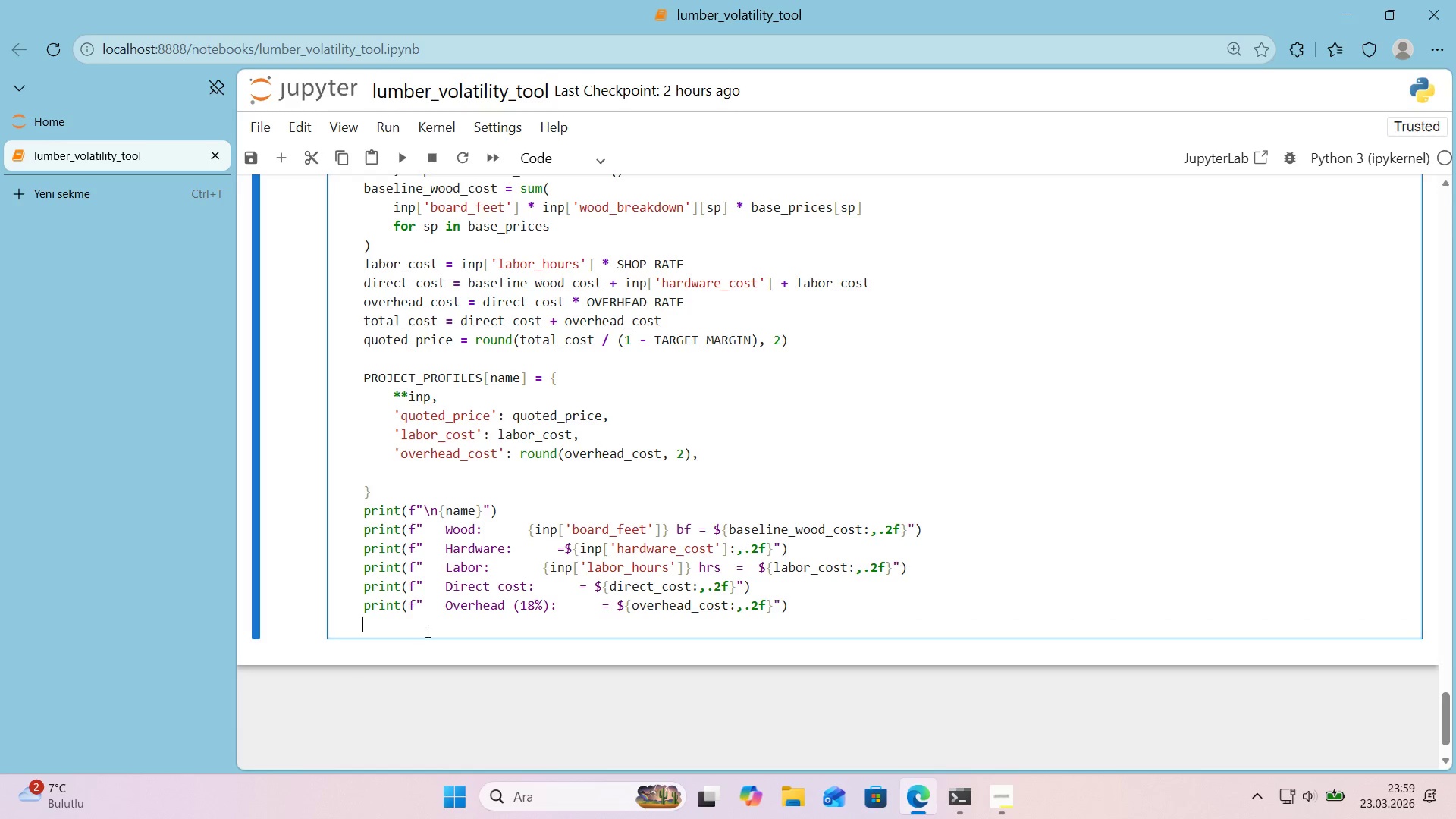 
key(Control+ControlLeft)
 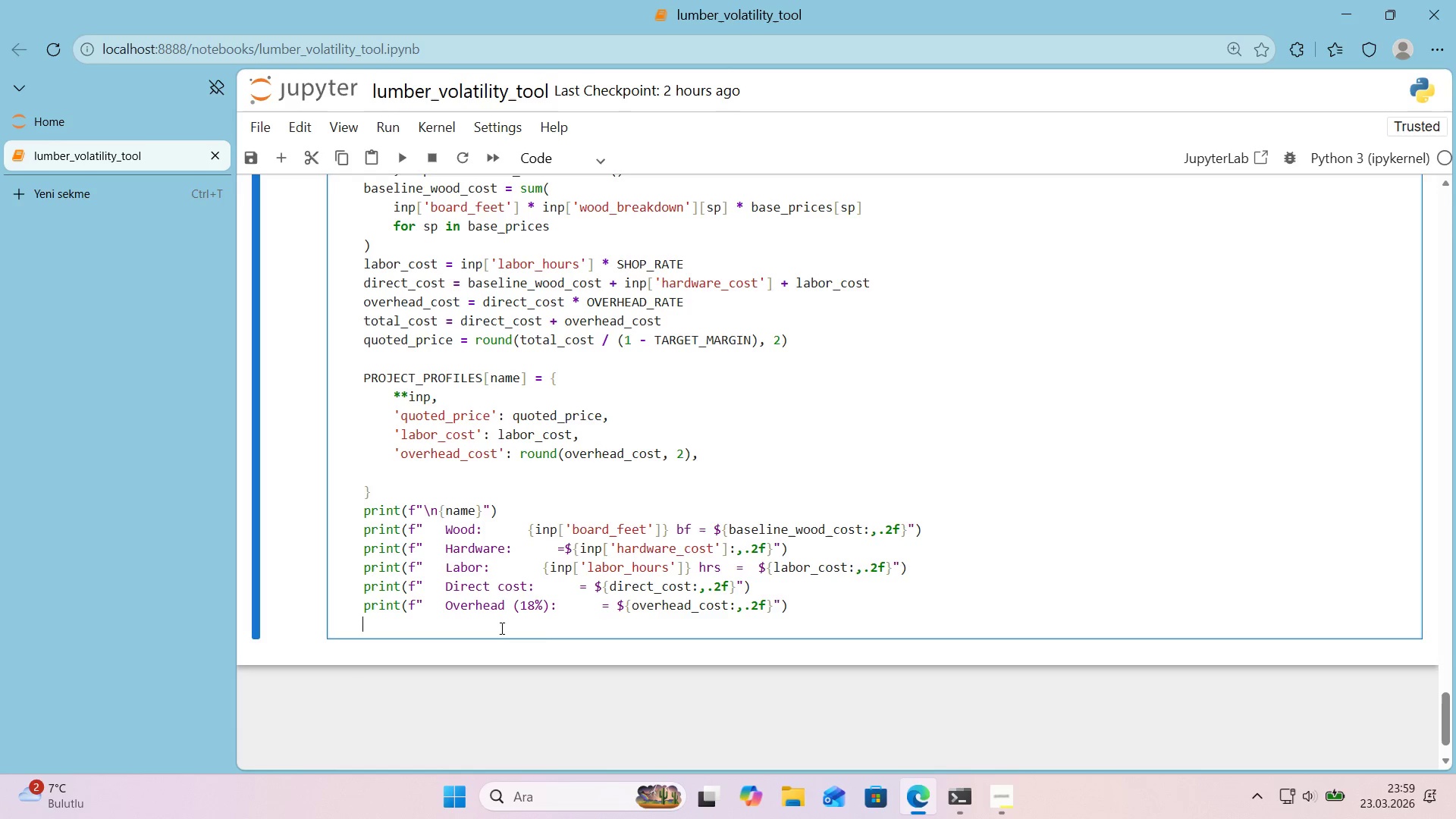 
key(Control+V)
 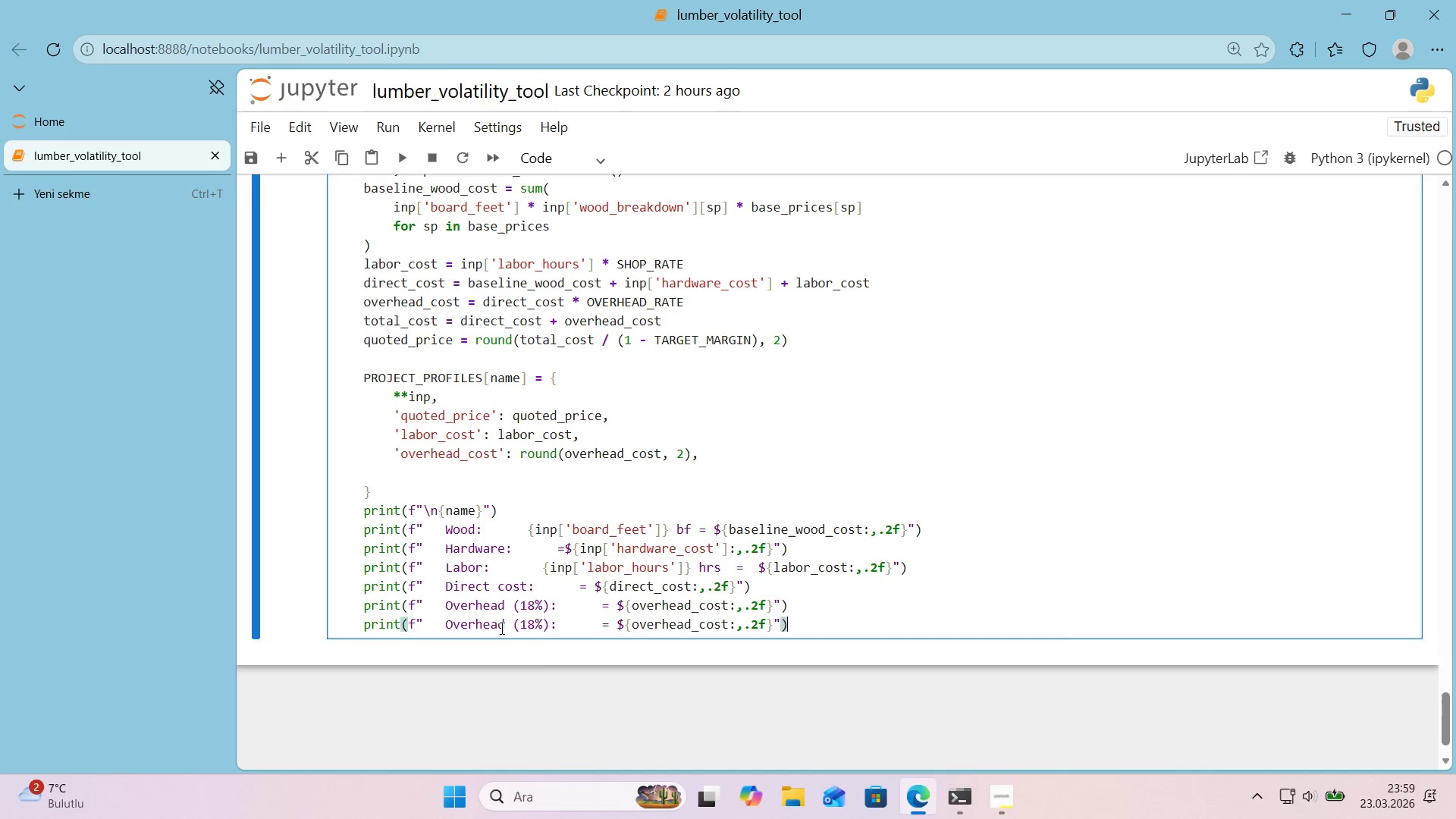 
key(Enter)
 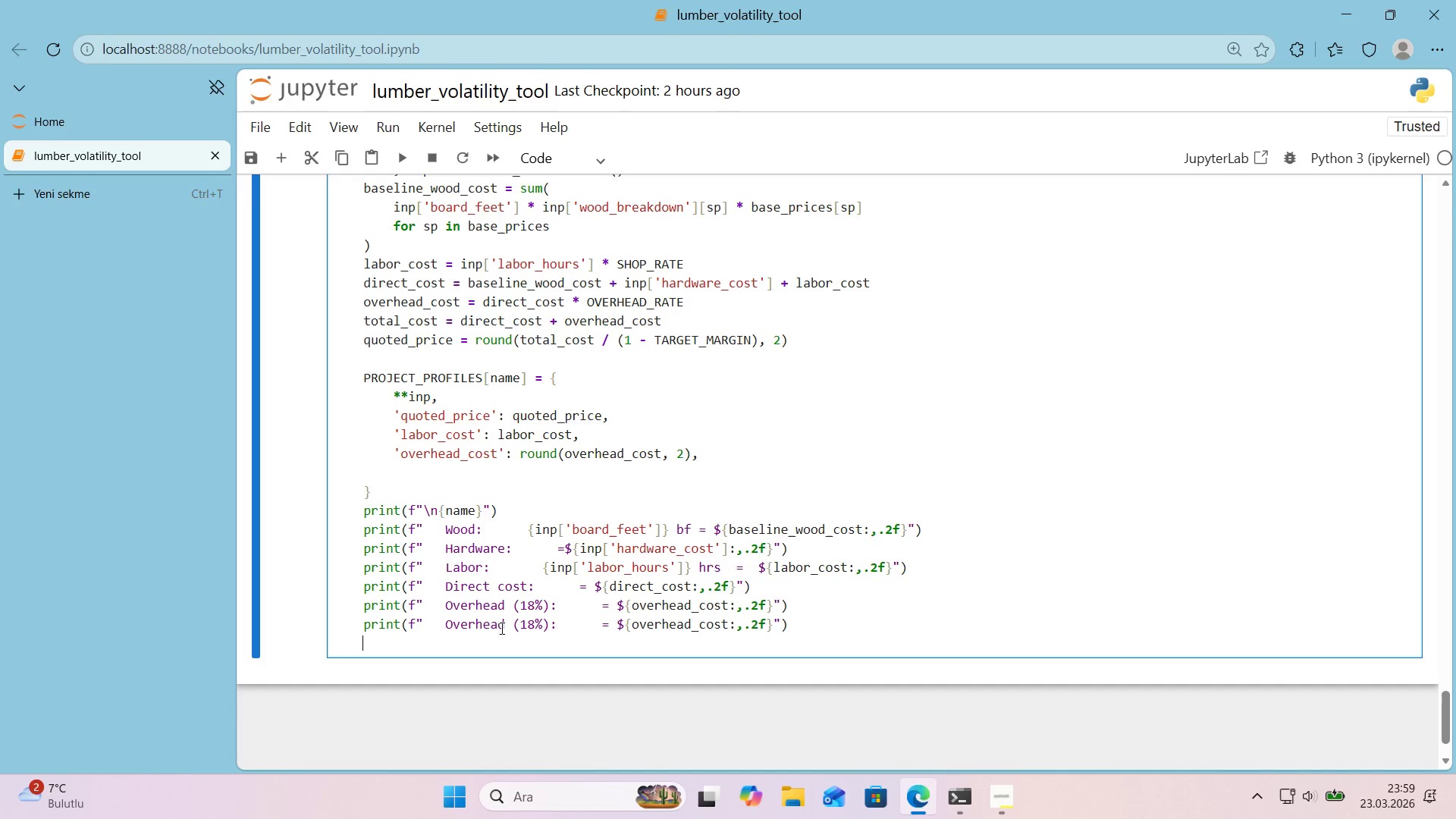 
key(Control+ControlLeft)
 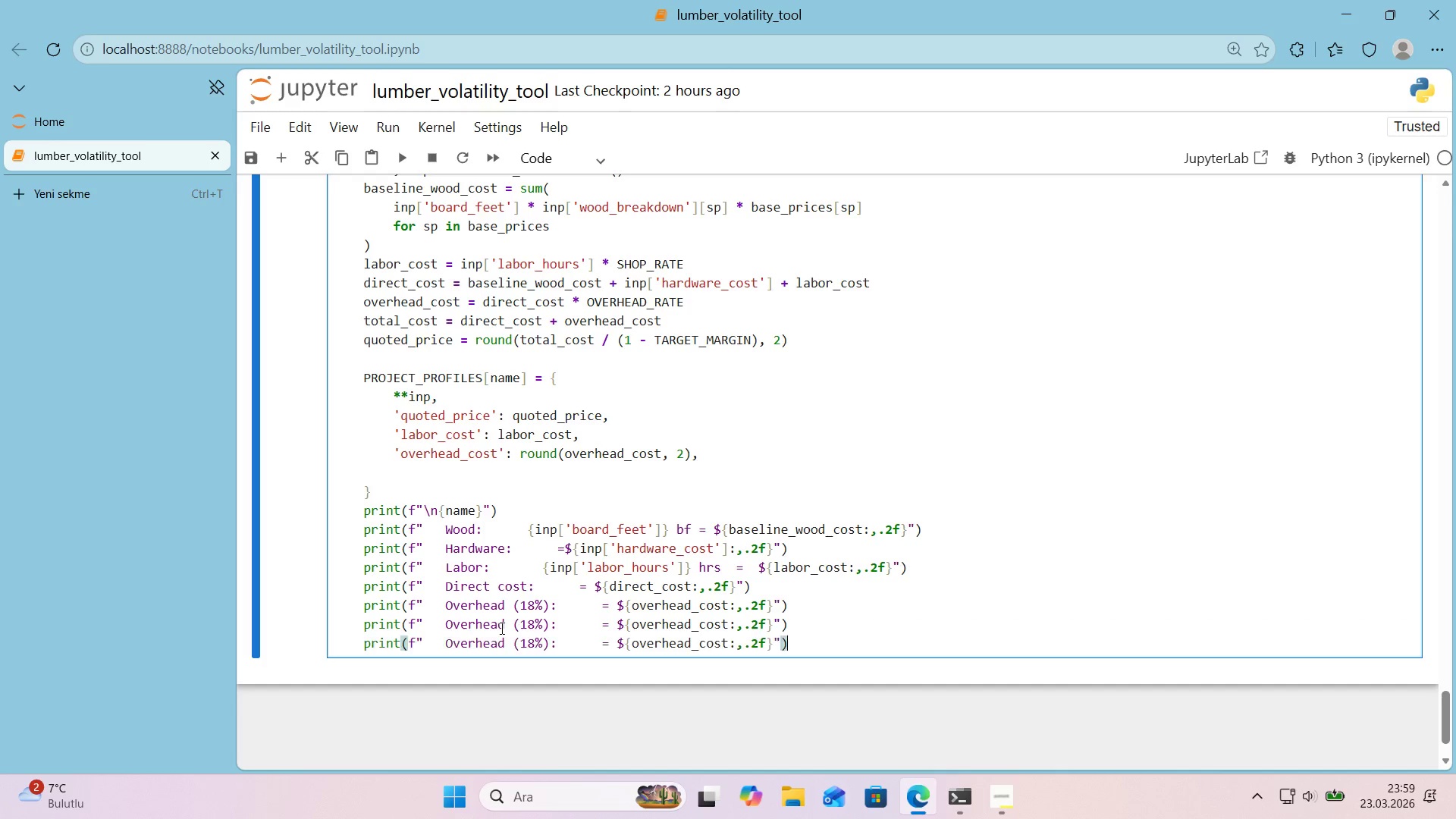 
key(Control+V)
 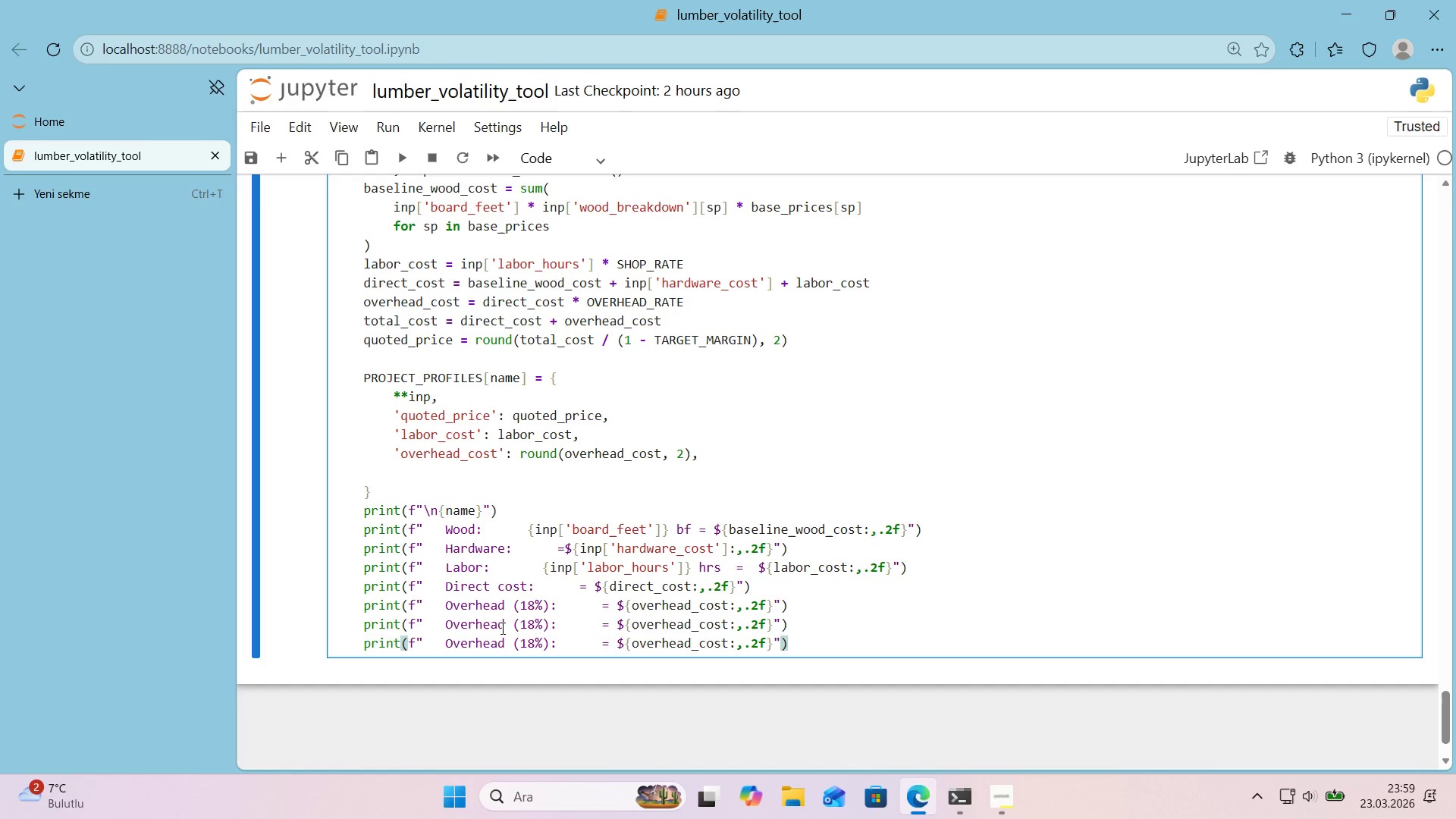 
double_click([472, 628])
 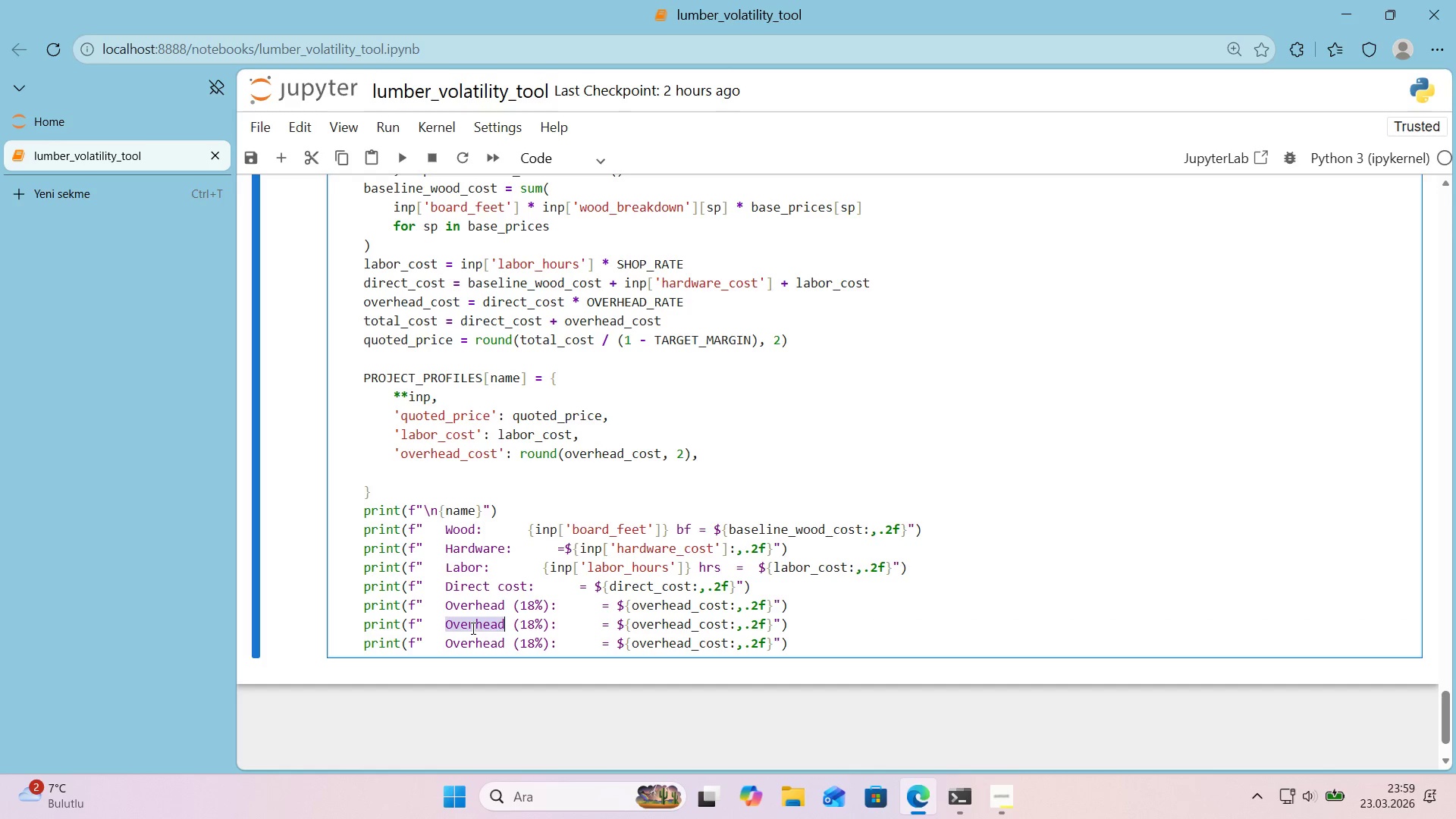 
type(Total Cost)
 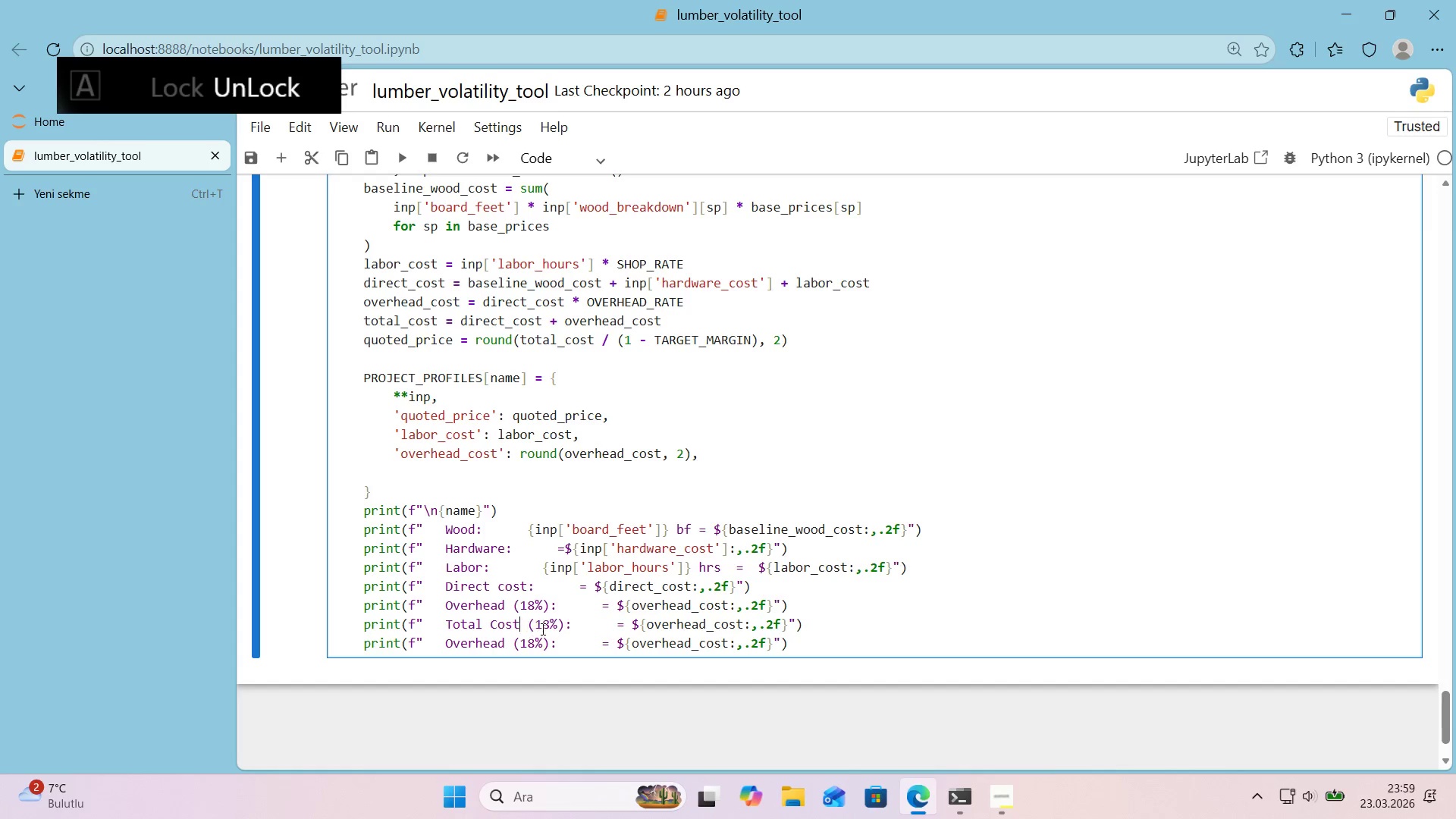 
left_click_drag(start_coordinate=[570, 629], to_coordinate=[517, 629])
 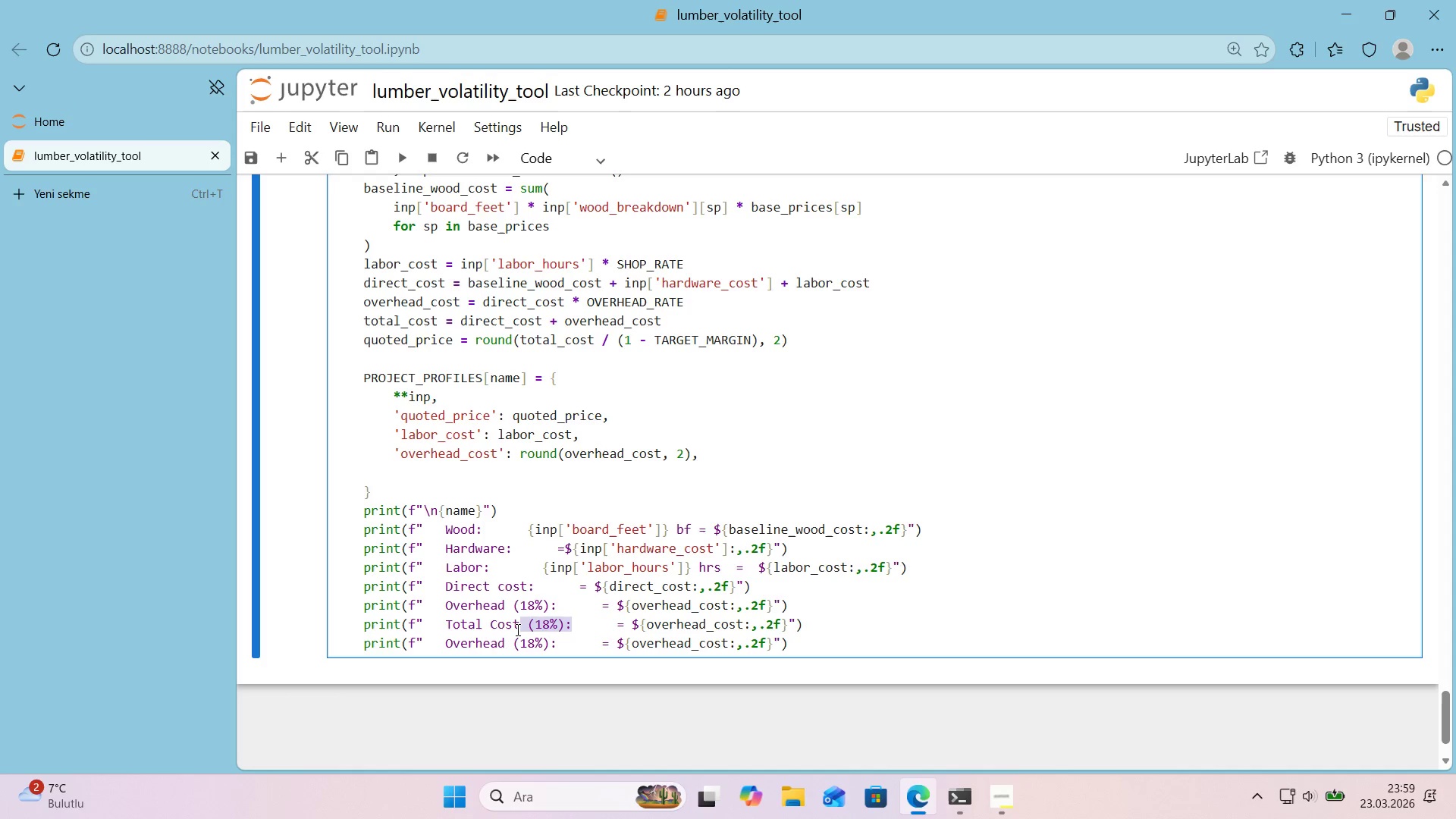 
key(Shift+ShiftRight)
 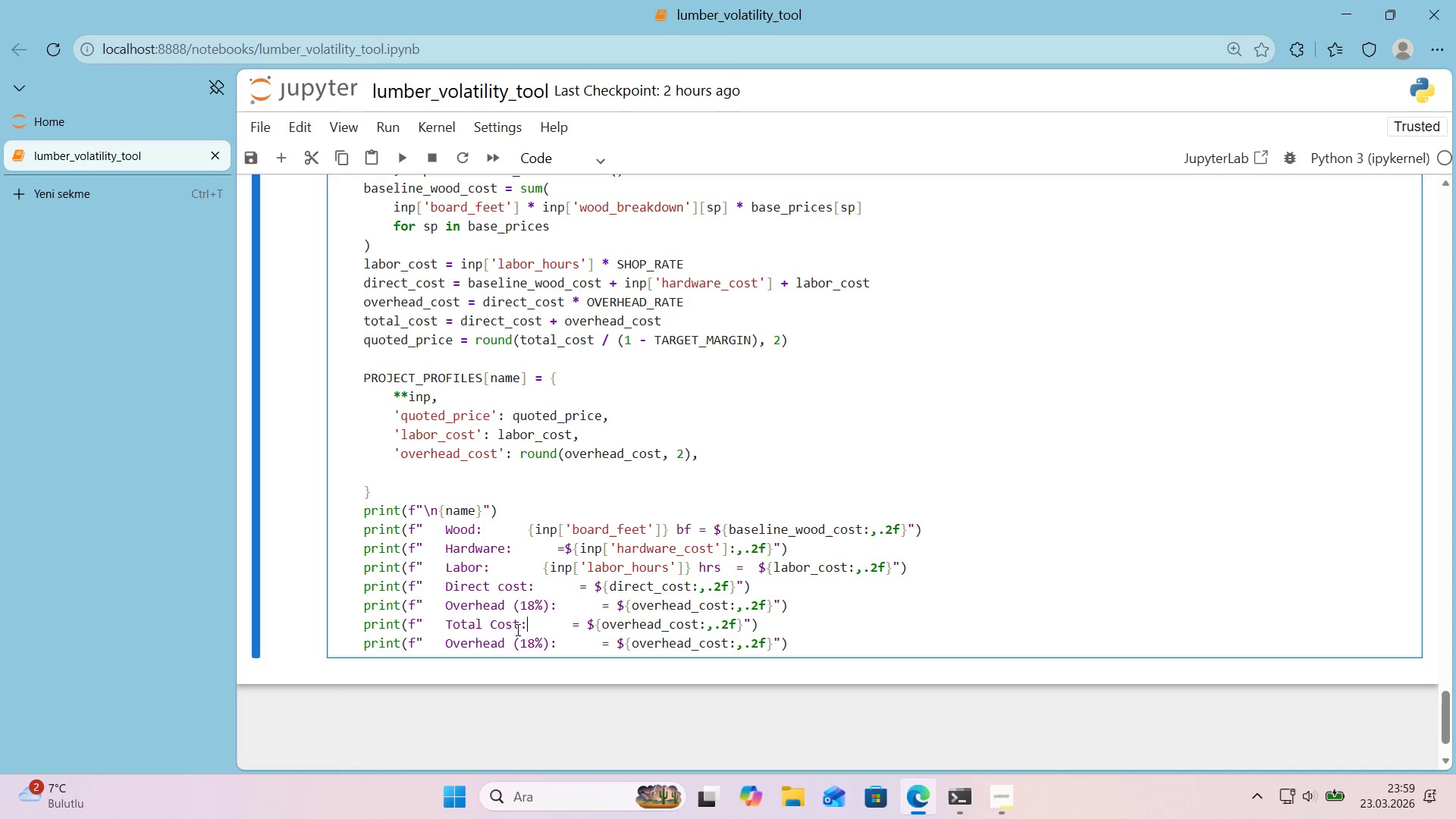 
key(Shift+Period)
 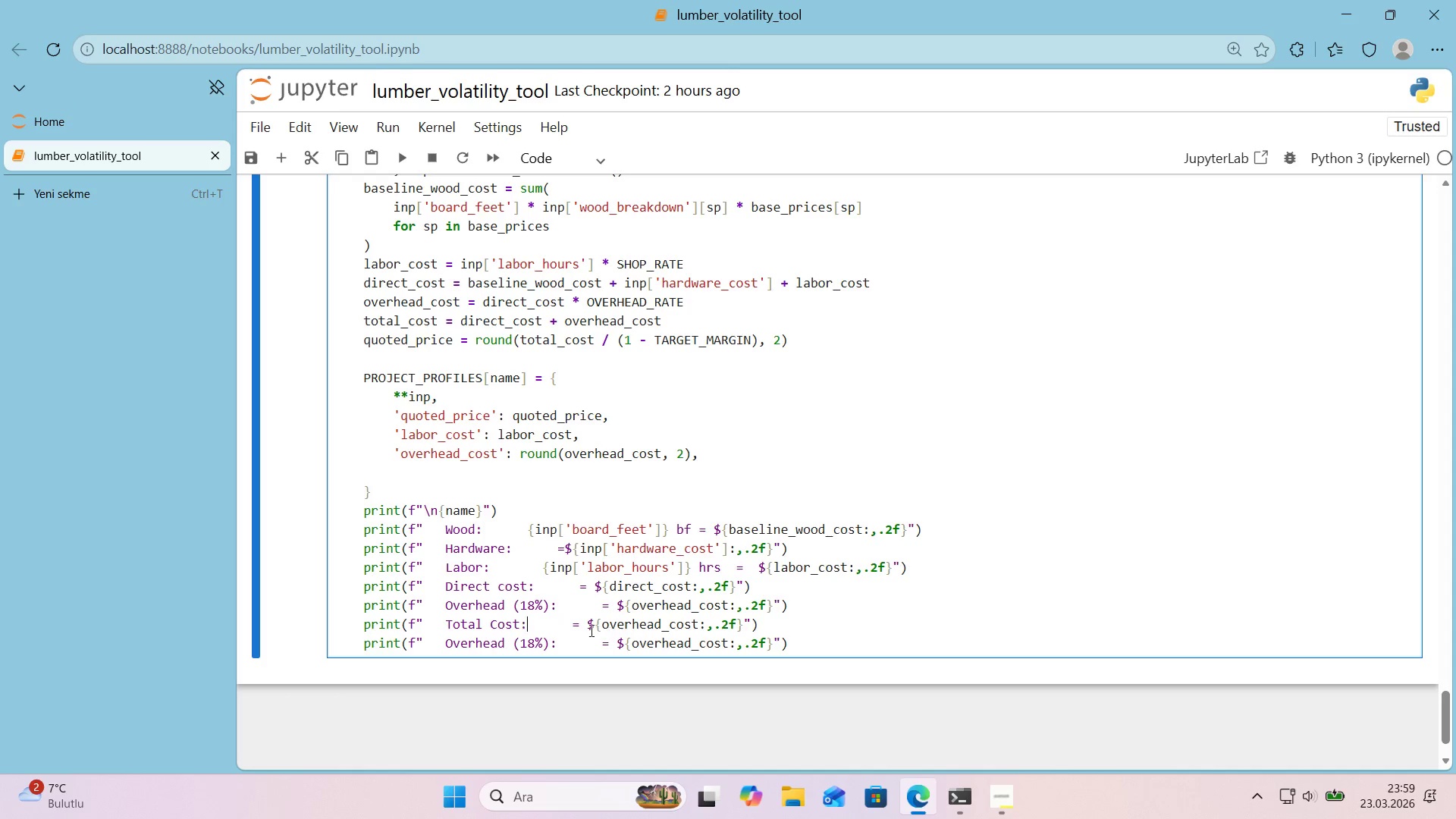 
left_click([573, 626])
 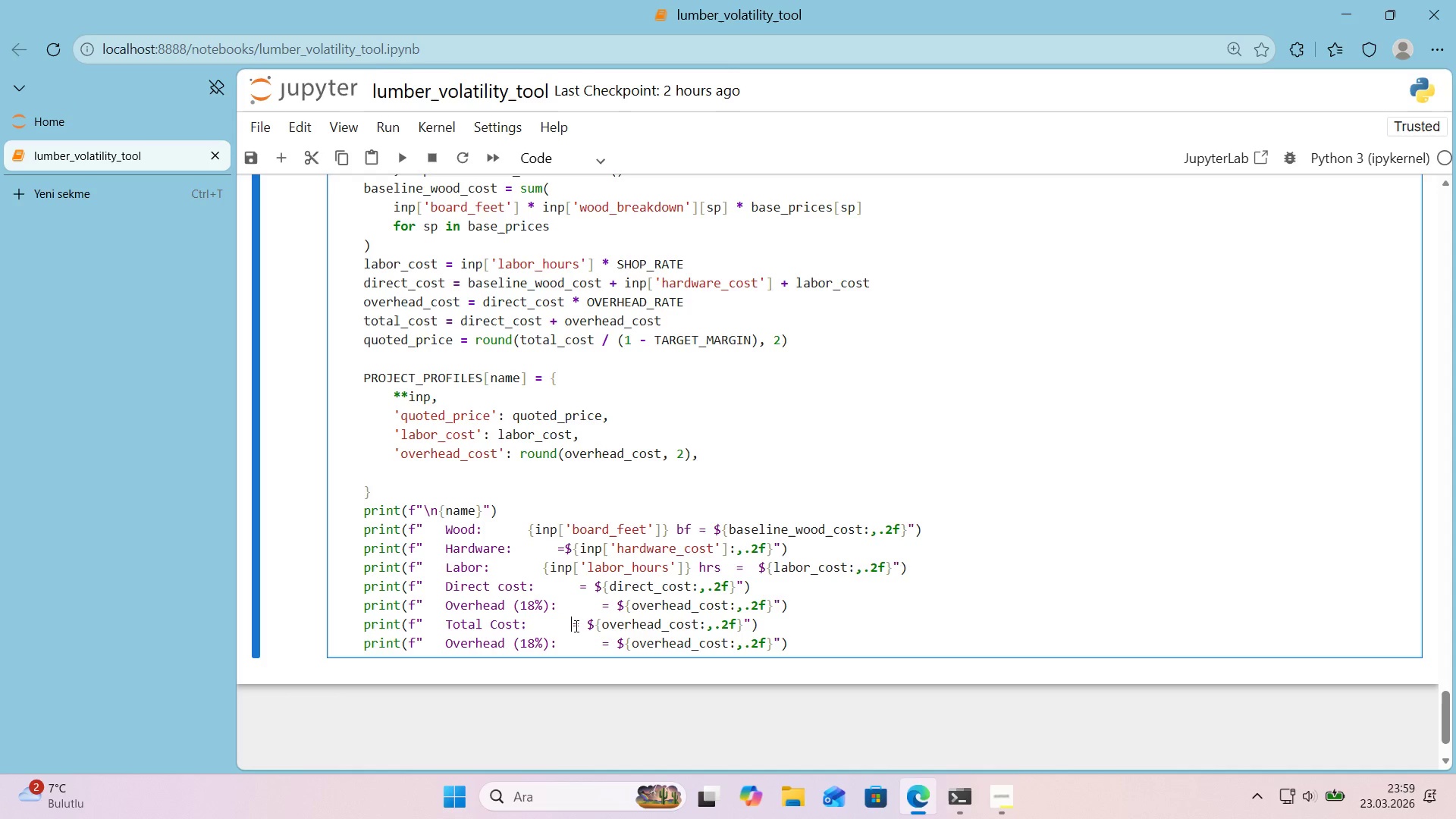 
key(Backspace)
 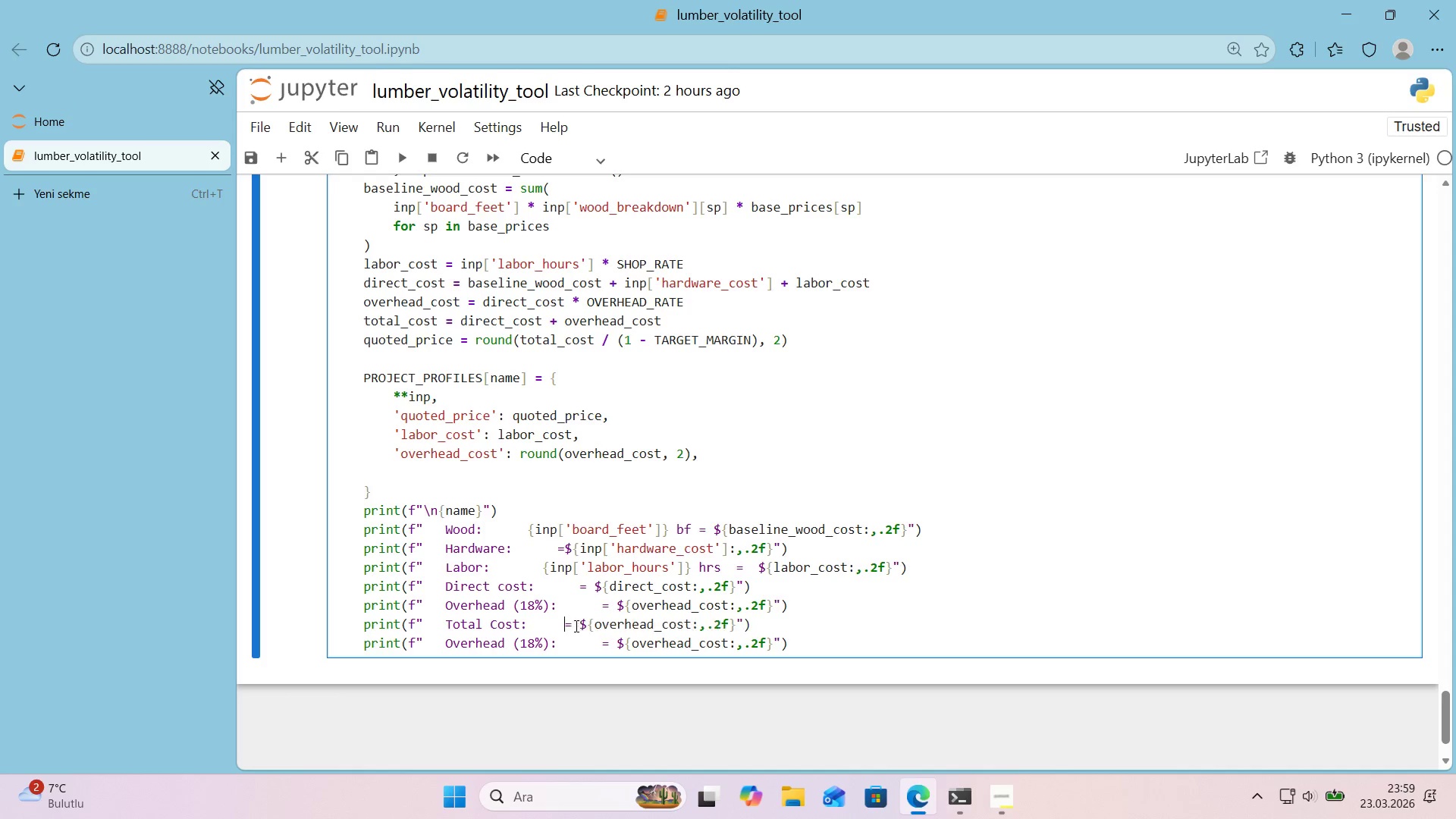 
key(Backspace)
 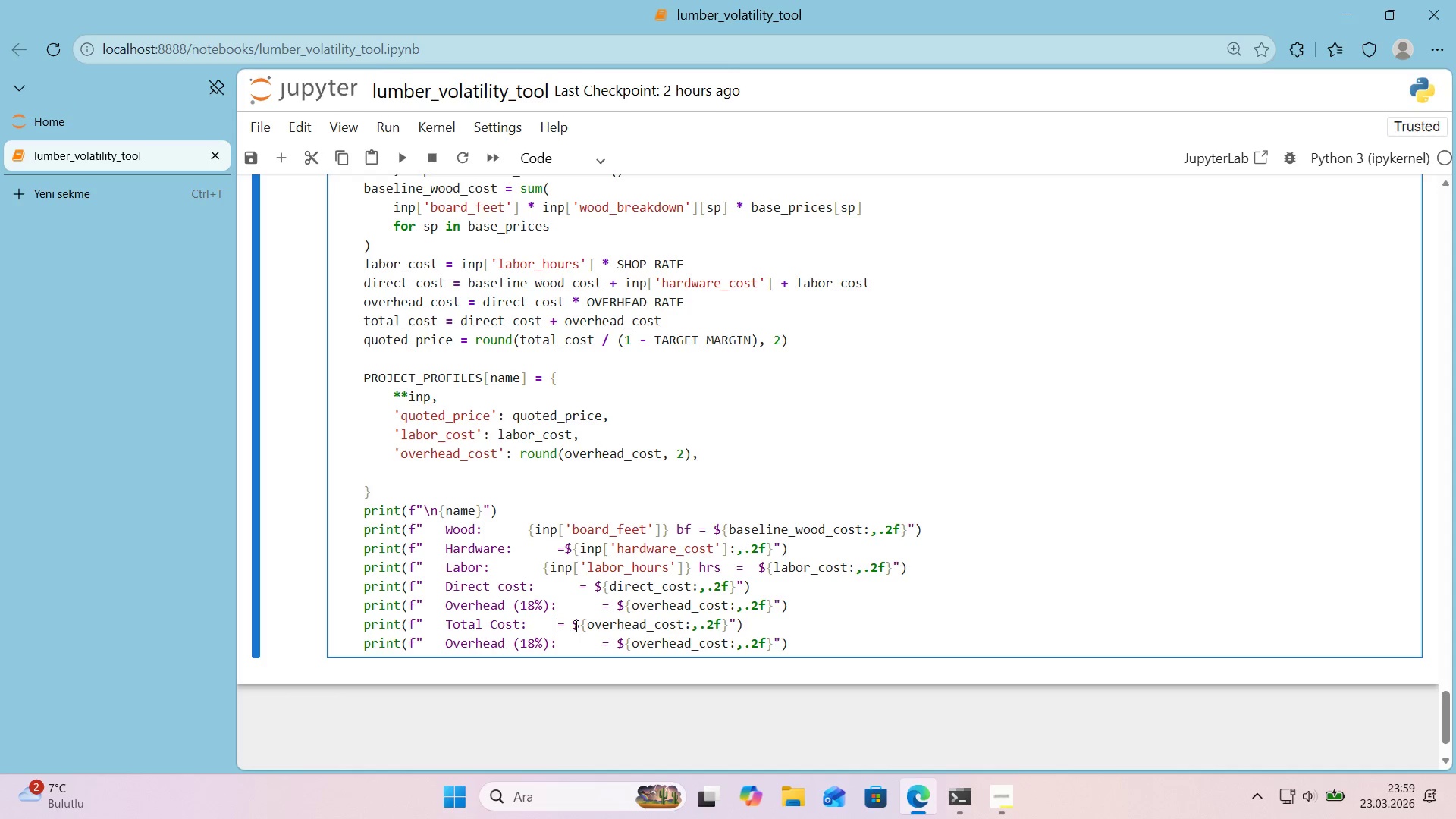 
key(Backspace)
 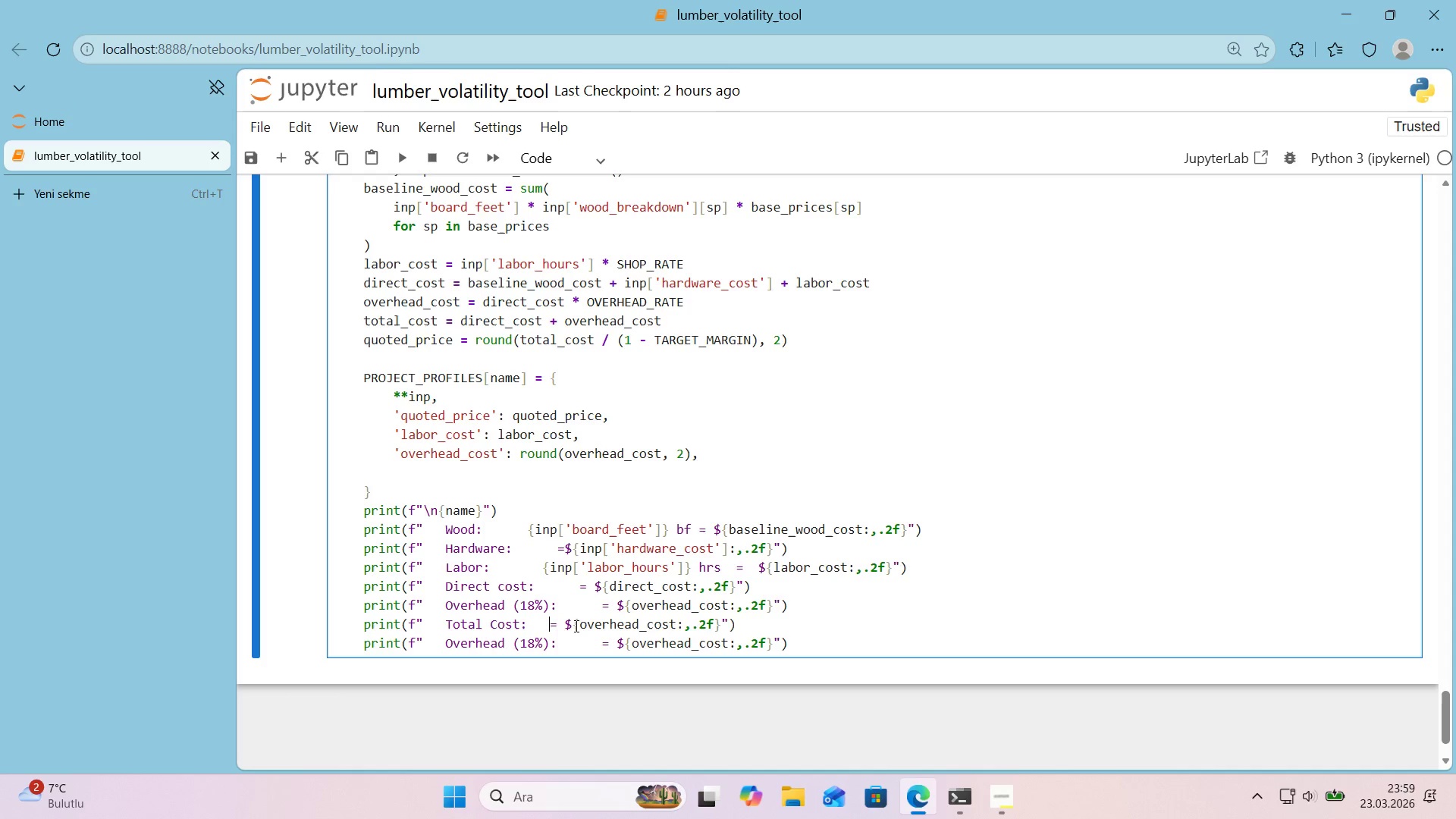 
key(Backspace)
 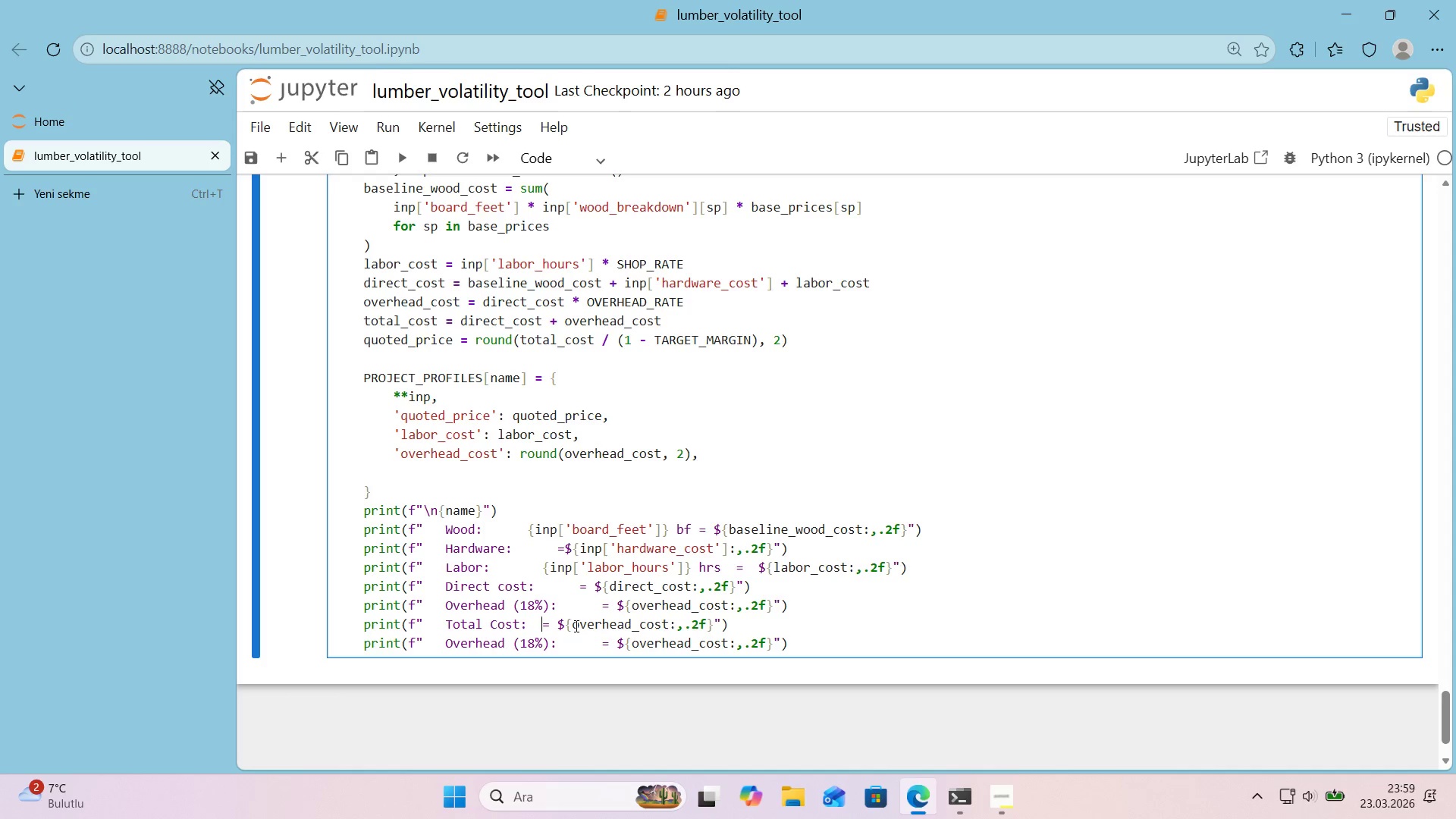 
key(Backspace)
 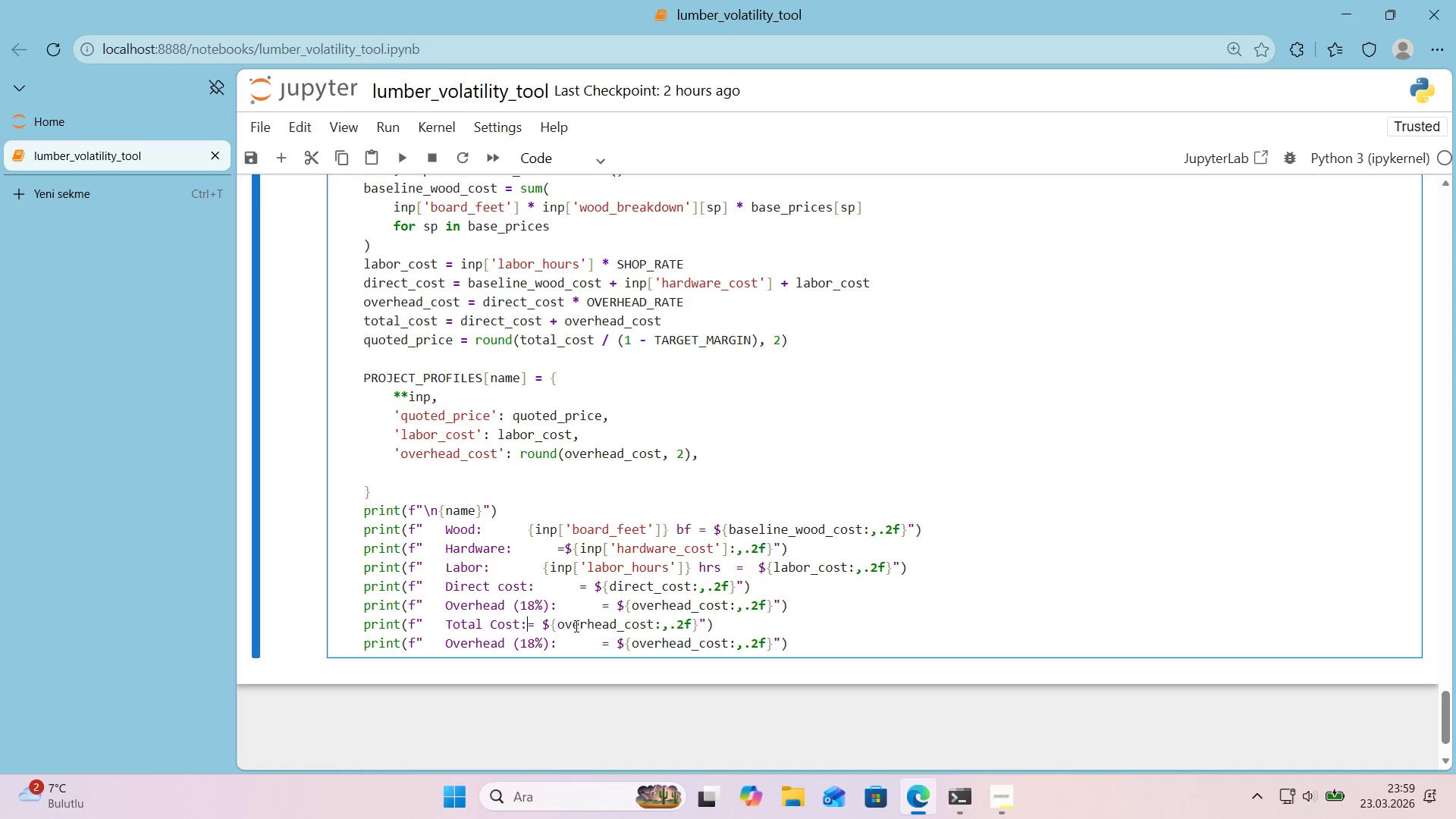 
key(Backspace)
 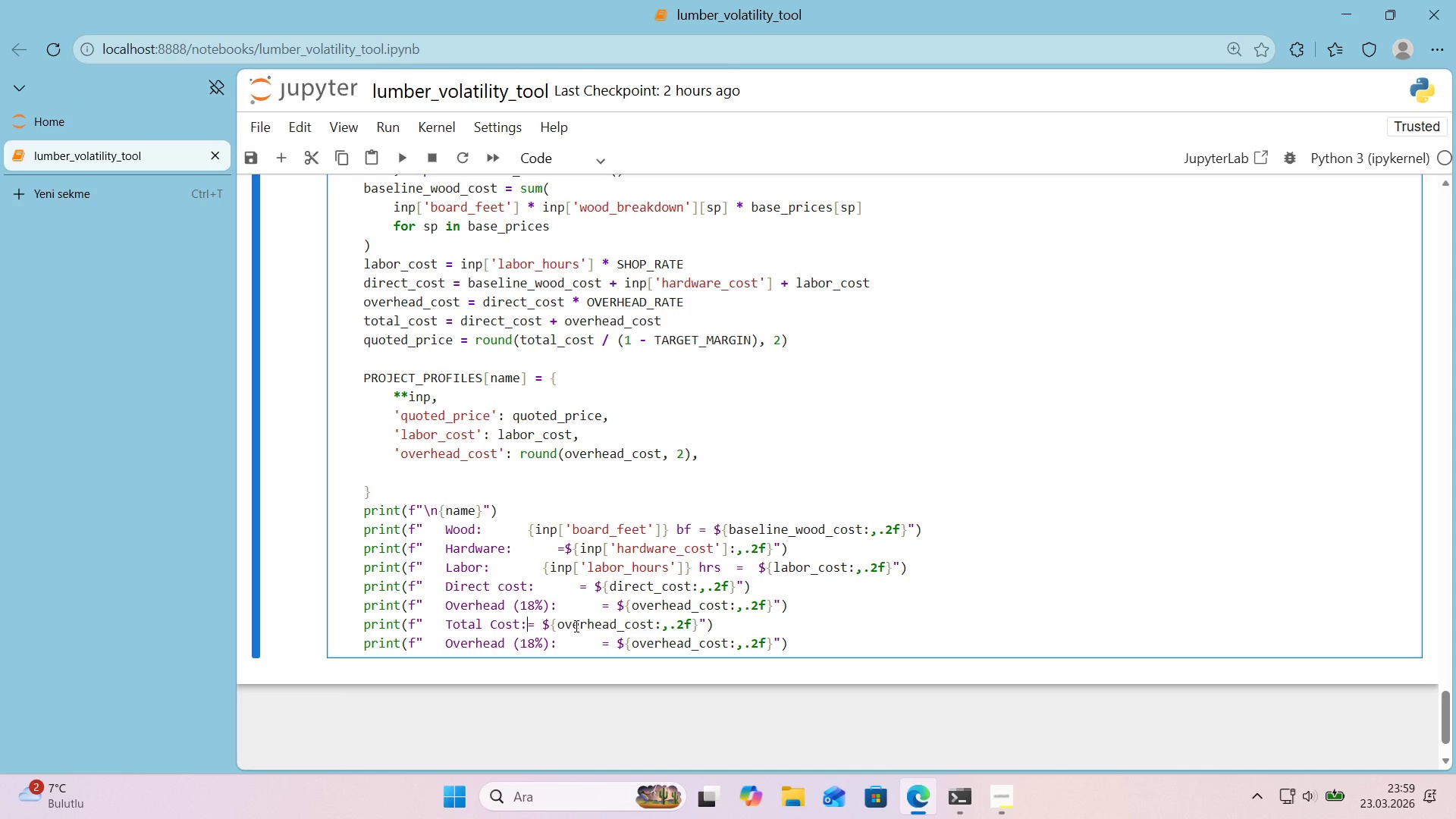 
key(Space)
 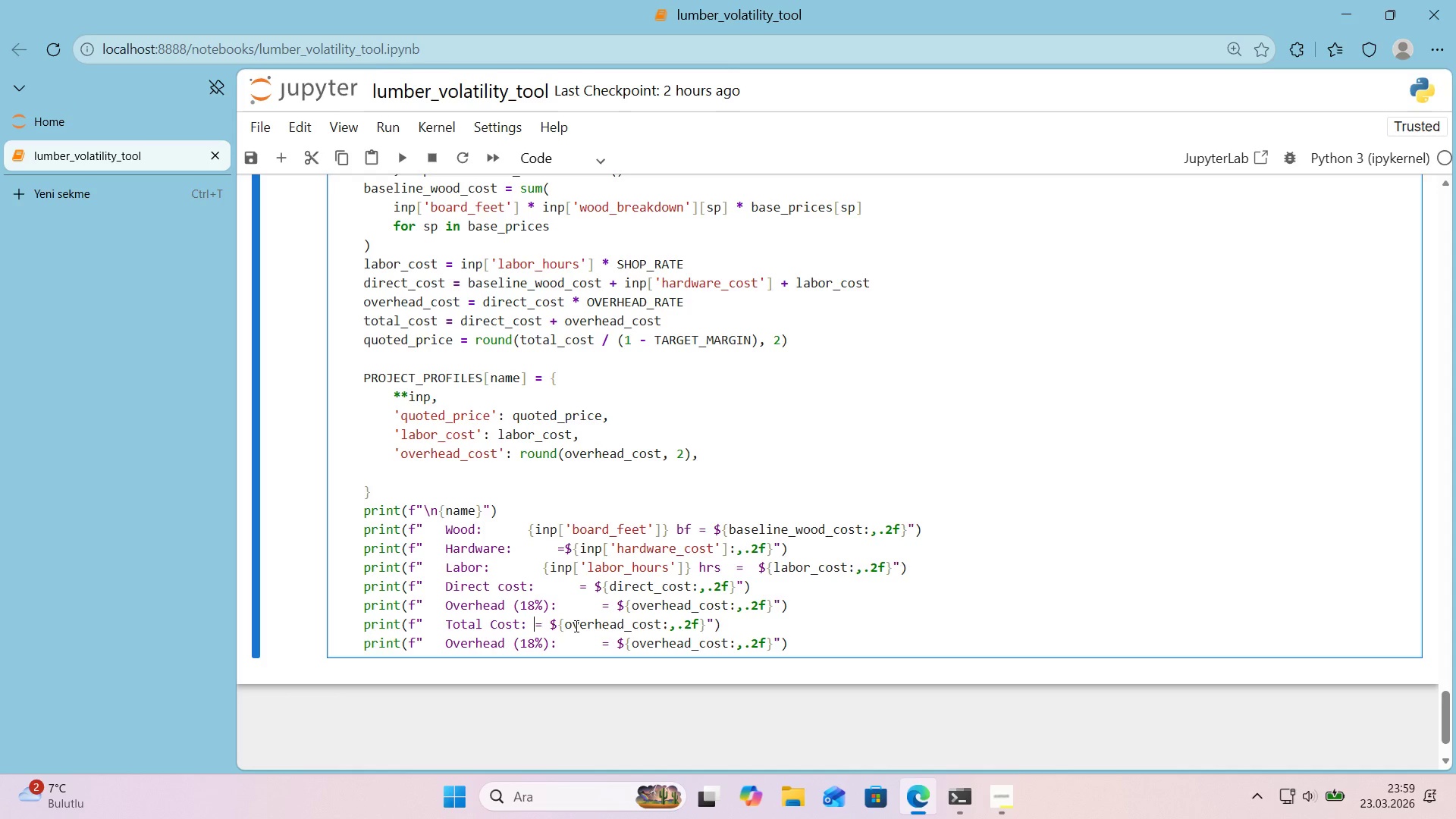 
key(Space)
 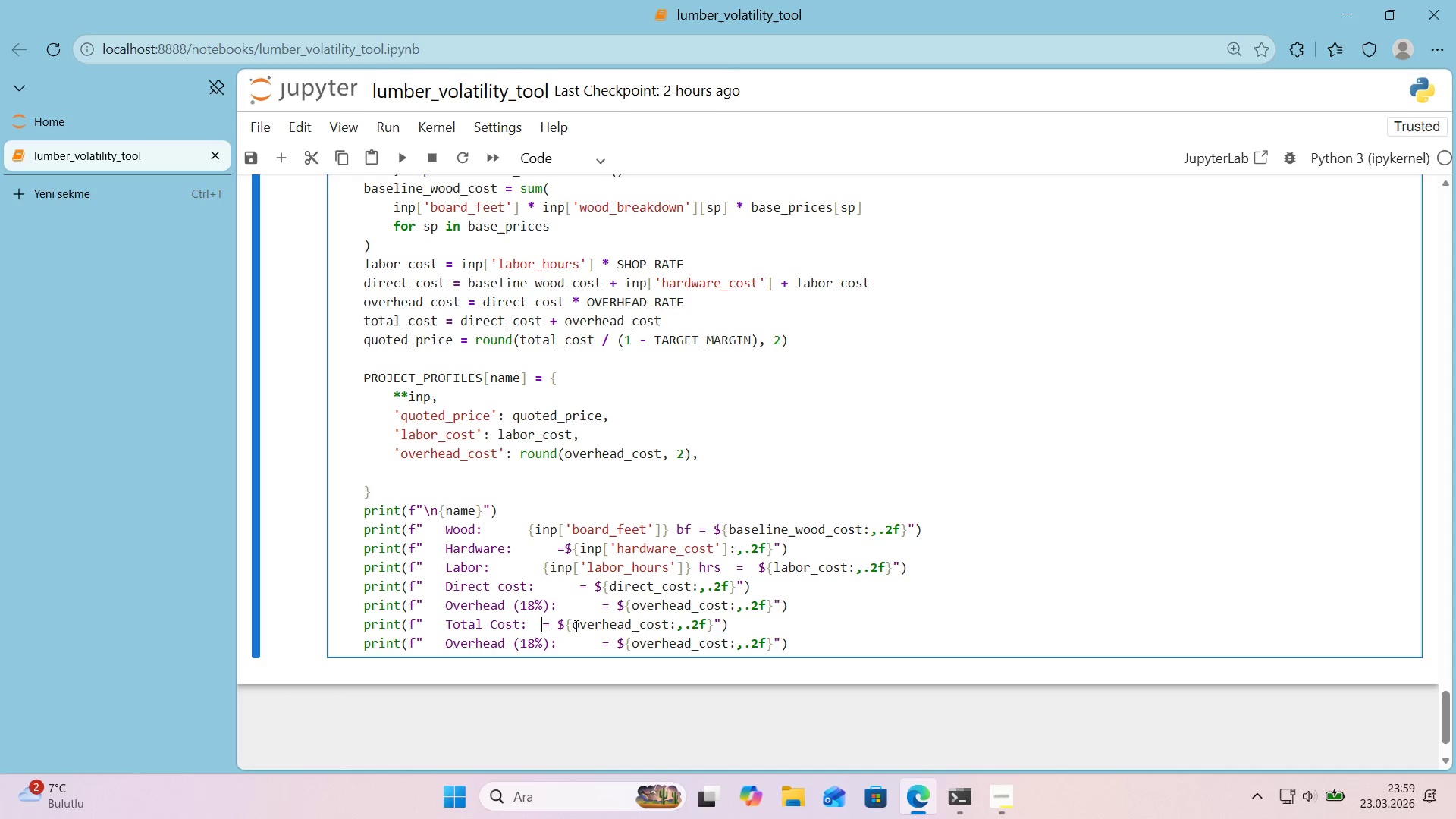 
key(Space)
 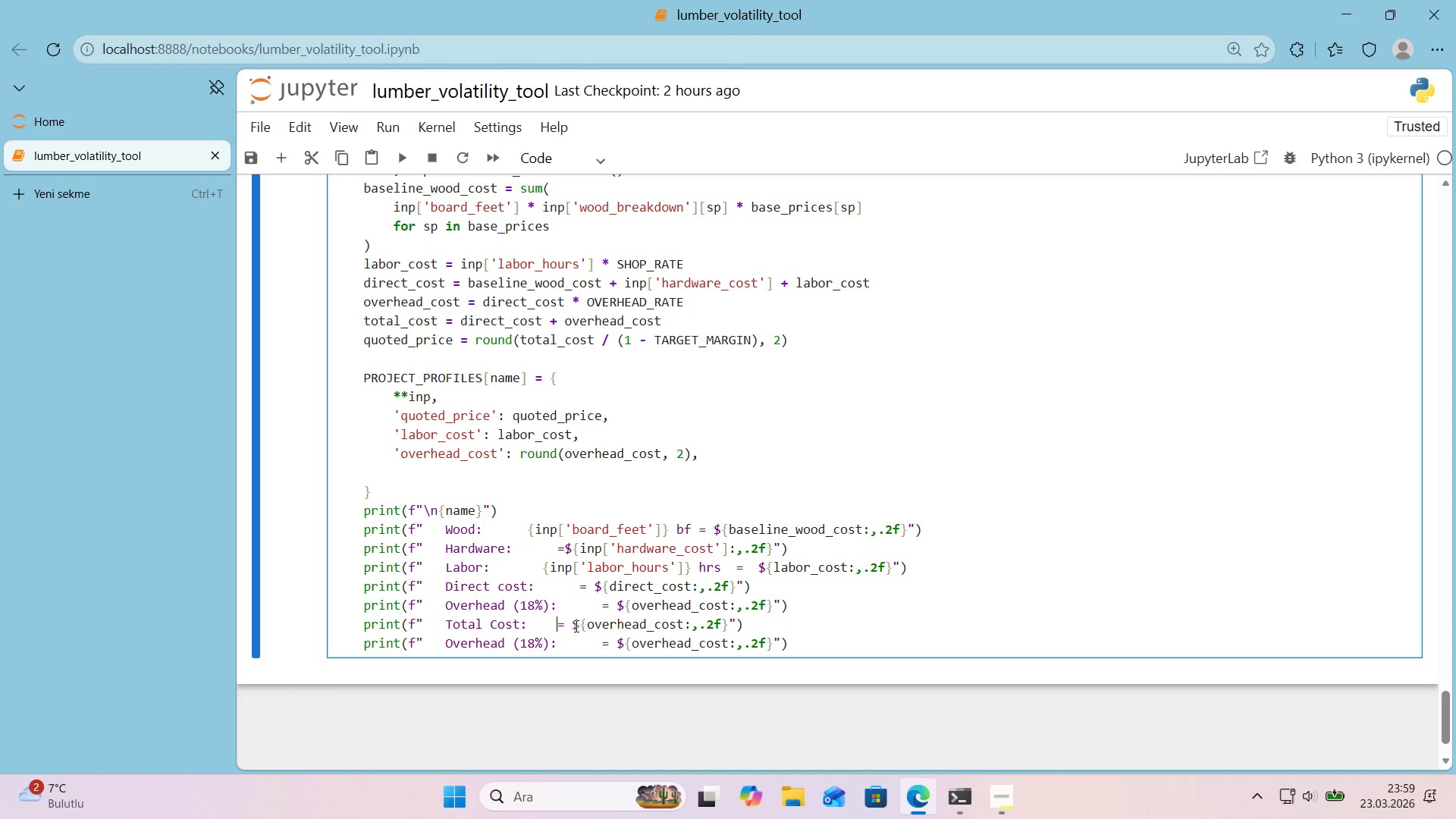 
key(Space)
 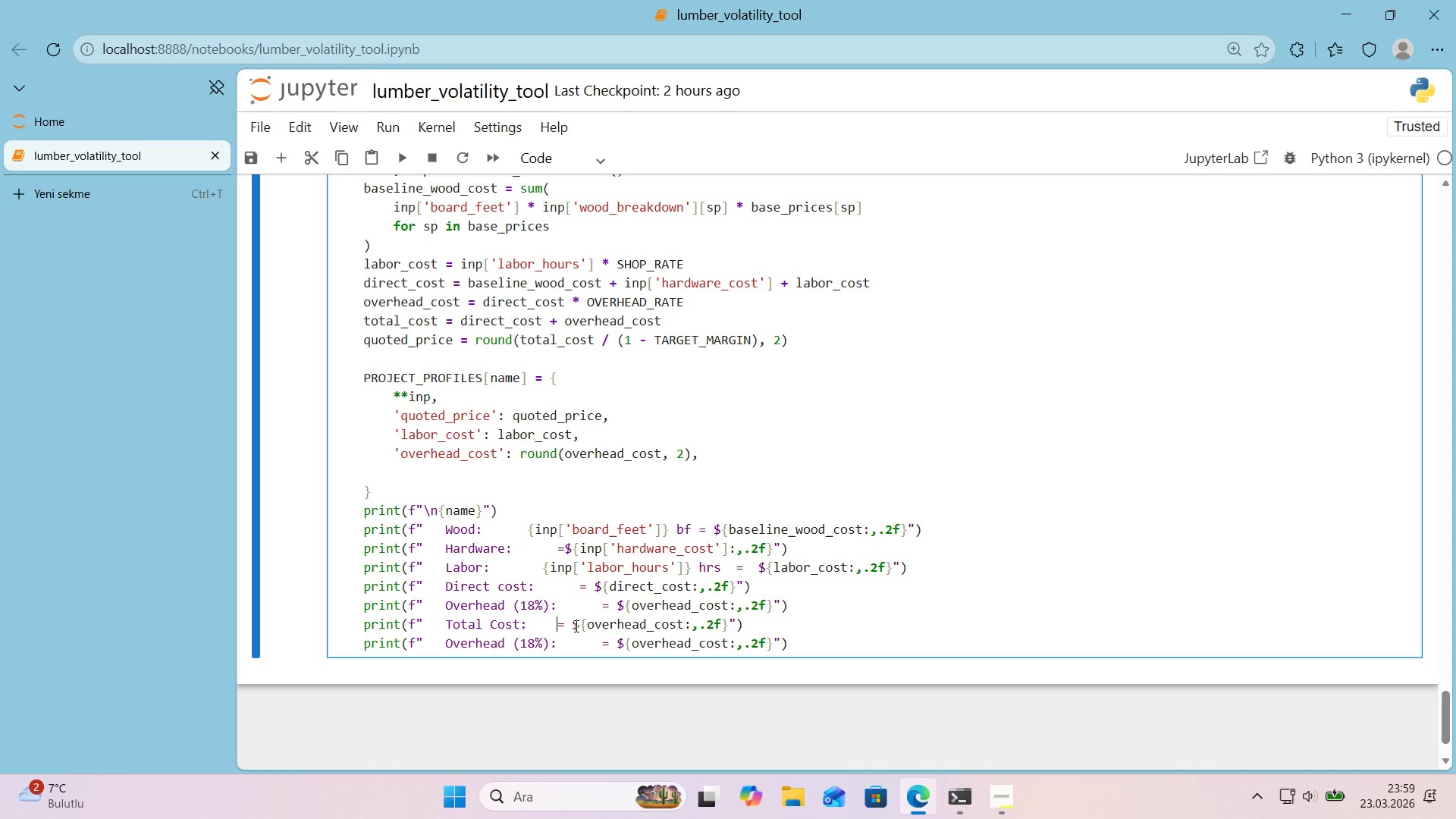 
key(Space)
 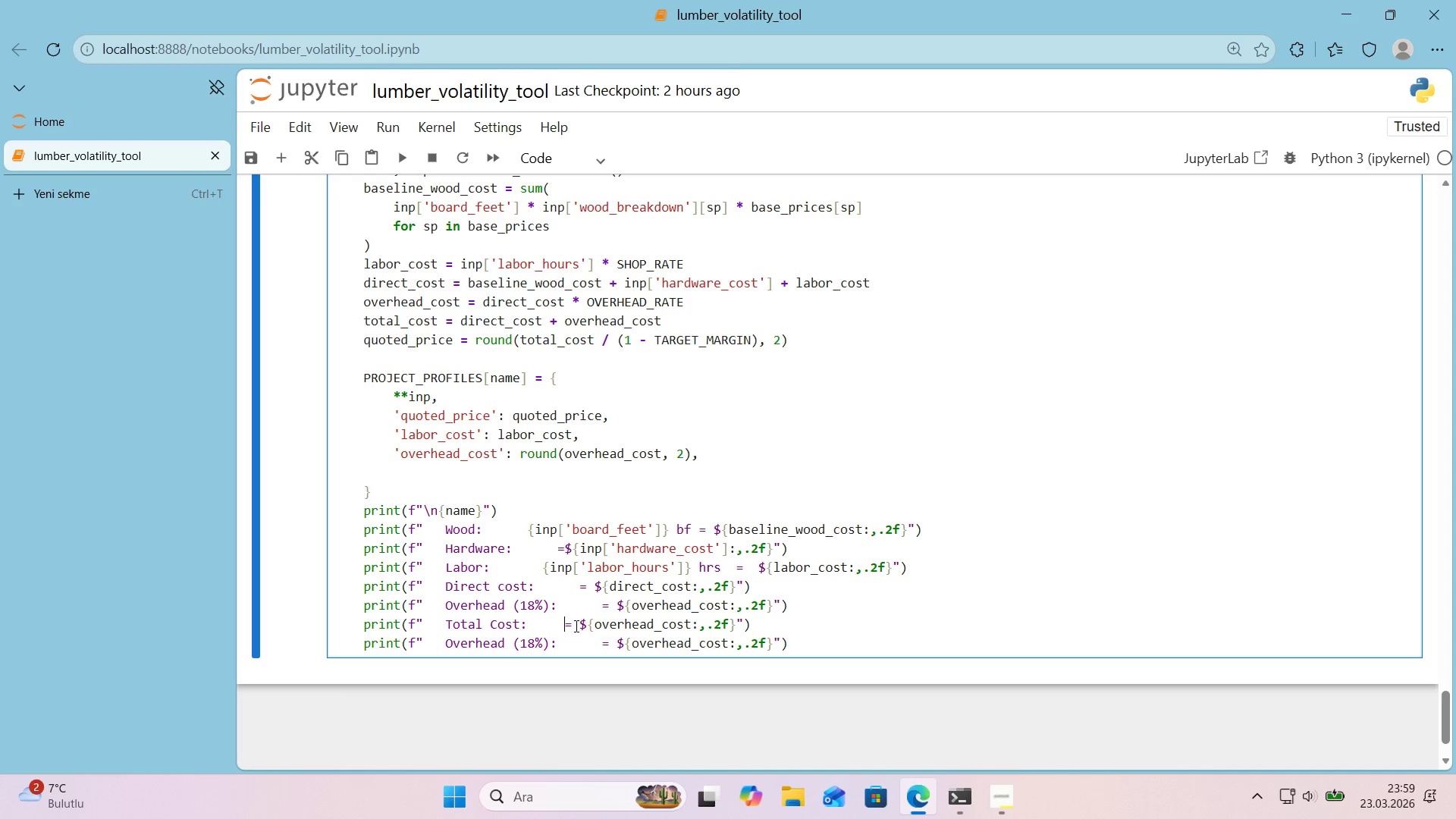 
key(Space)
 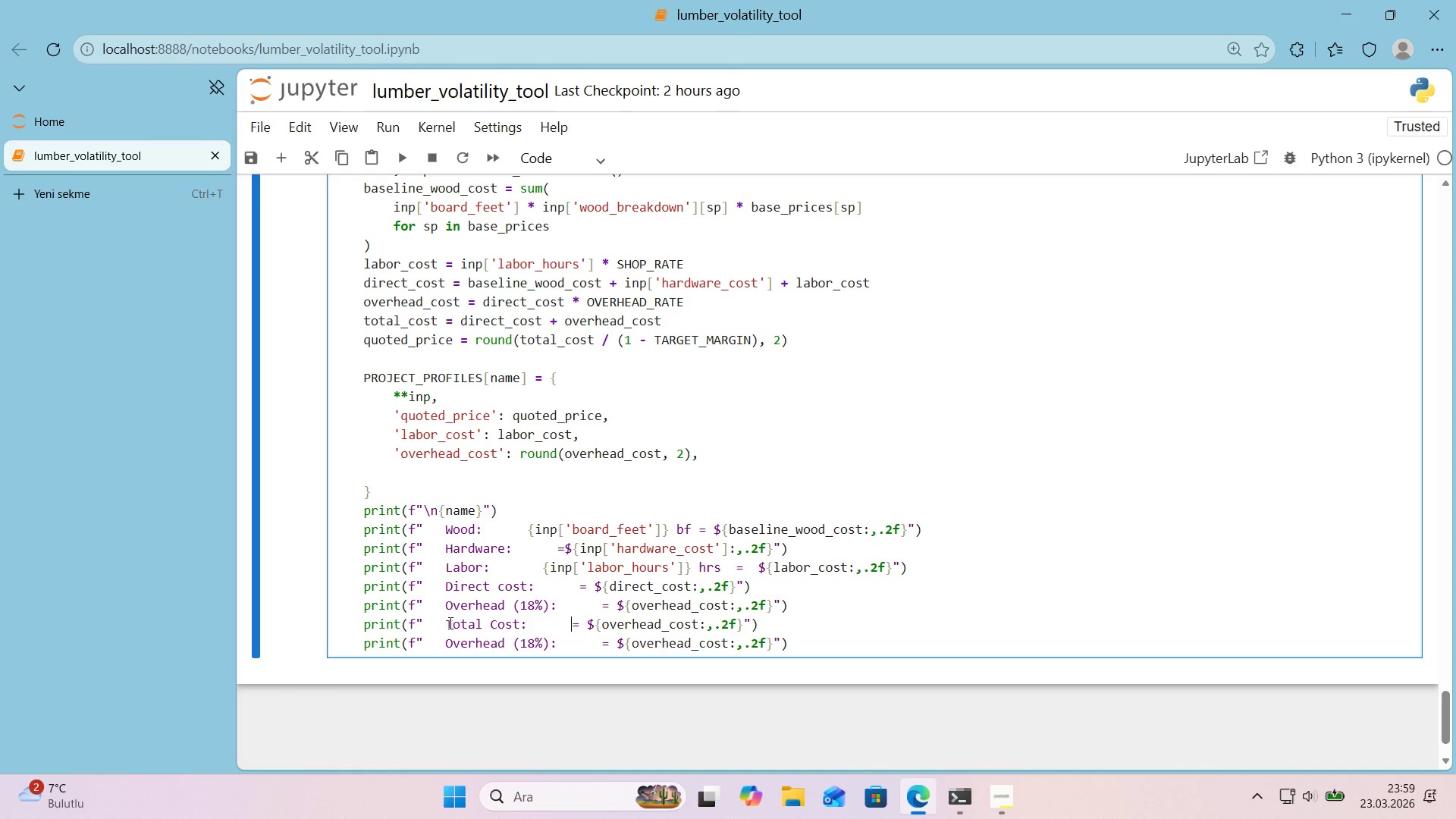 
left_click_drag(start_coordinate=[446, 623], to_coordinate=[424, 625])
 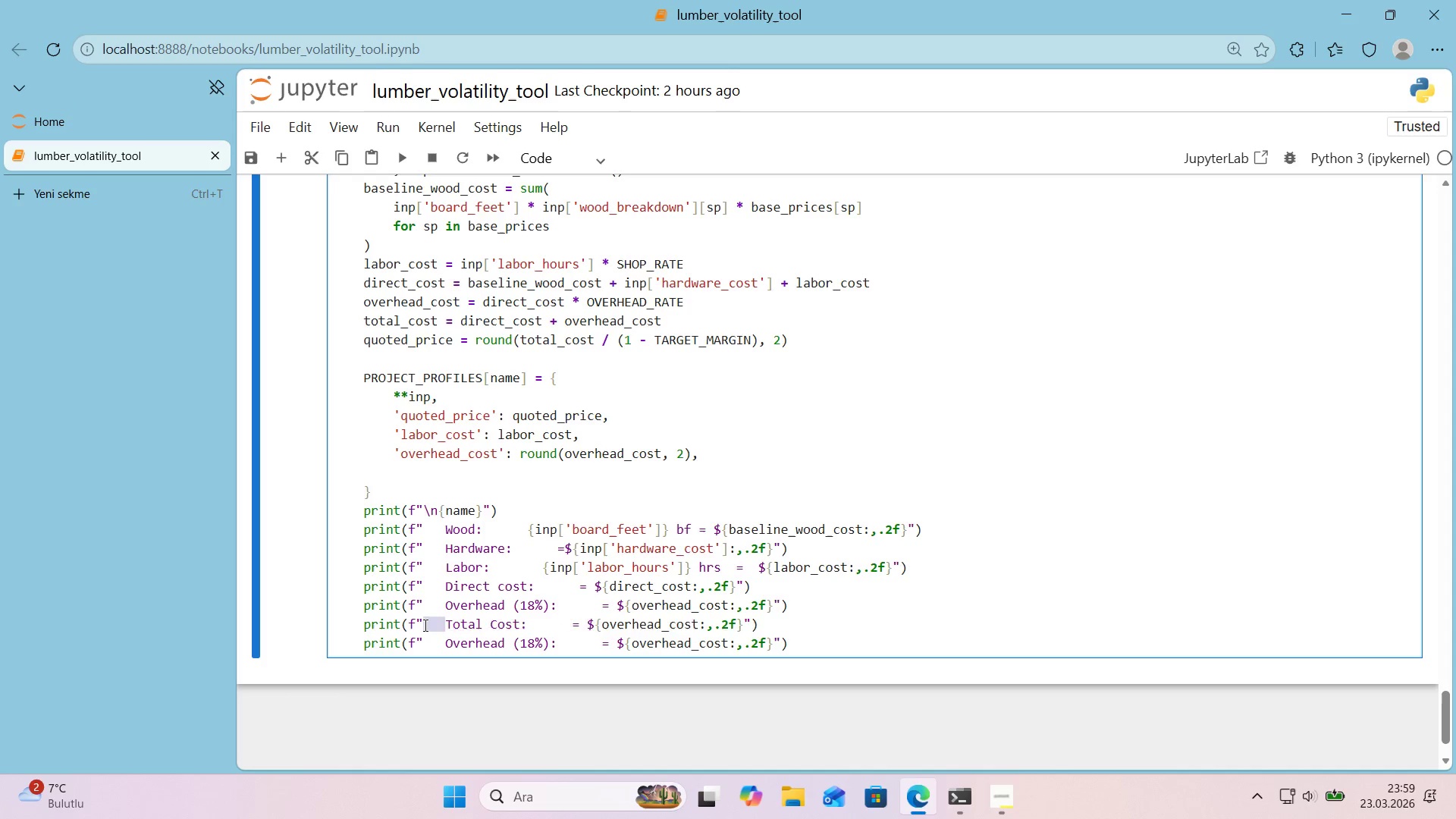 
key(Backspace)
 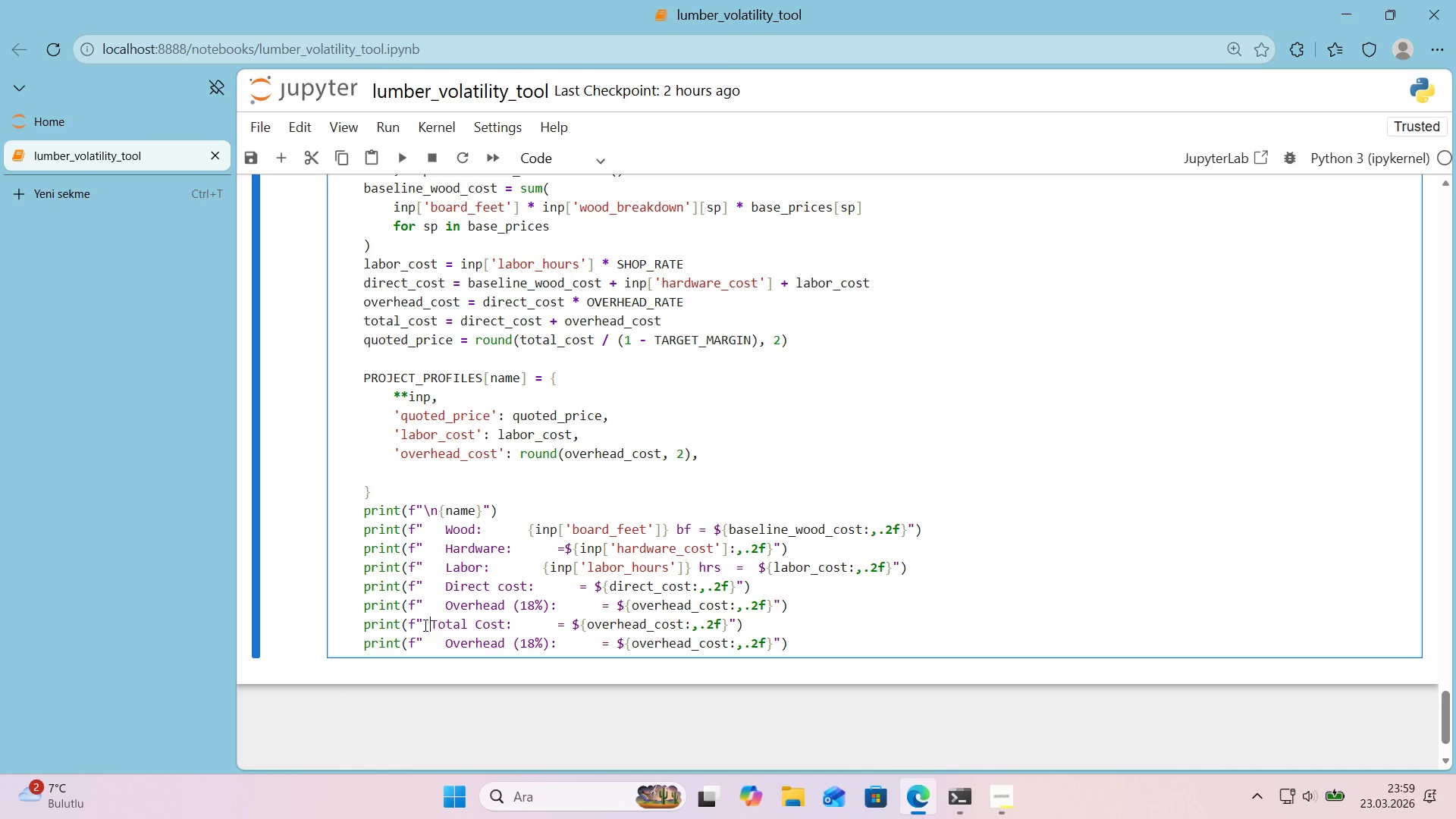 
key(Space)
 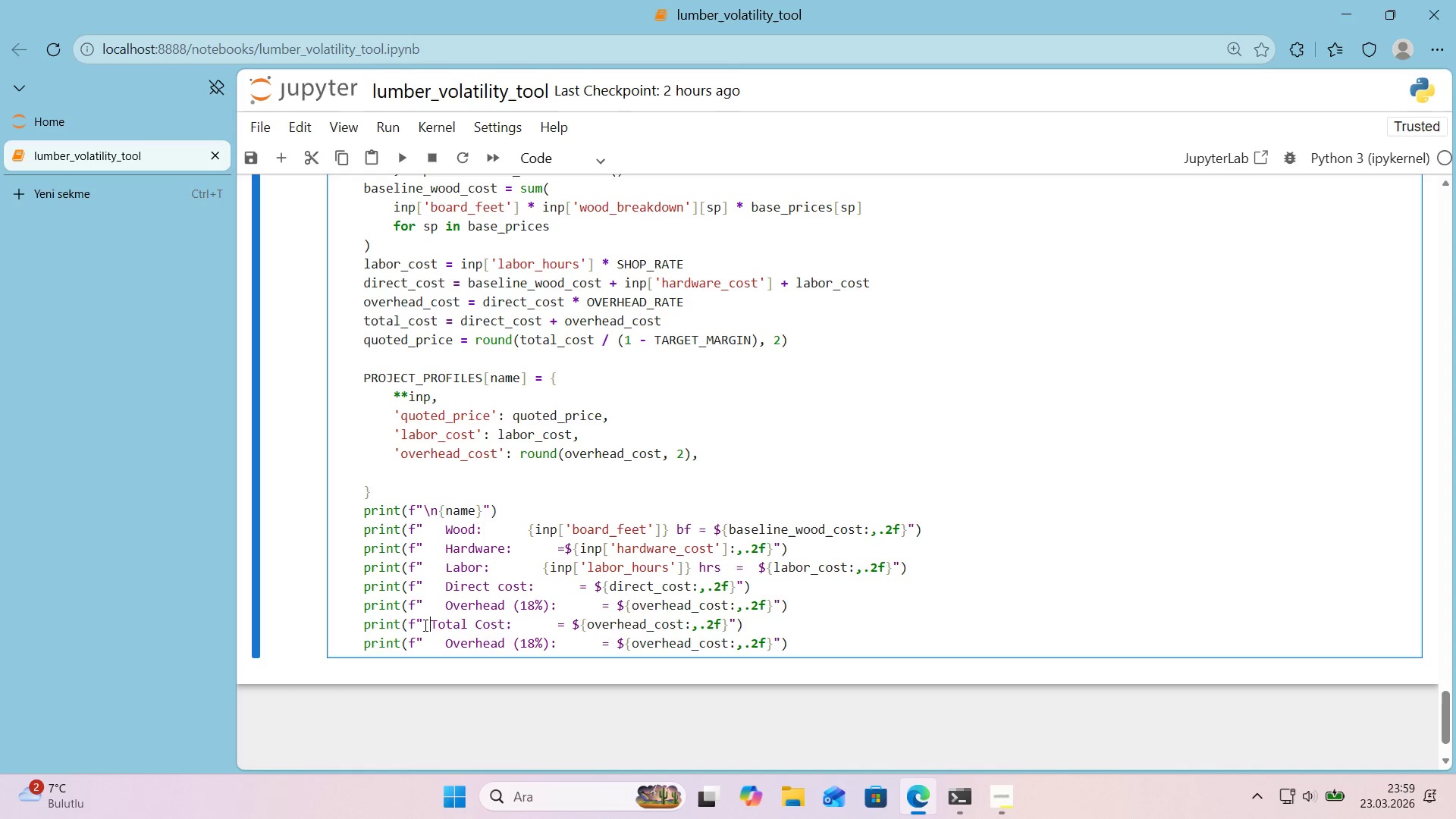 
key(Space)
 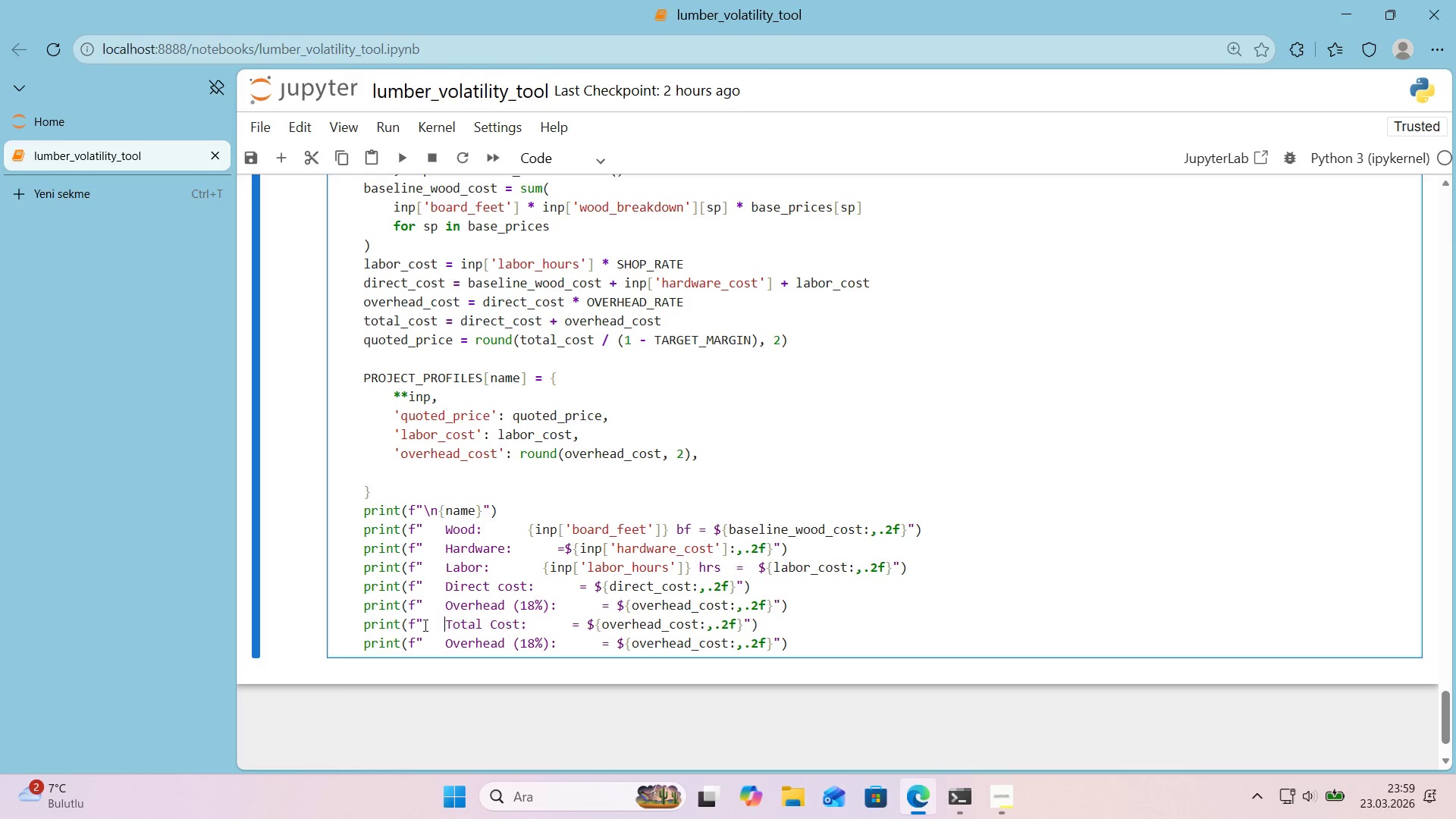 
key(Space)
 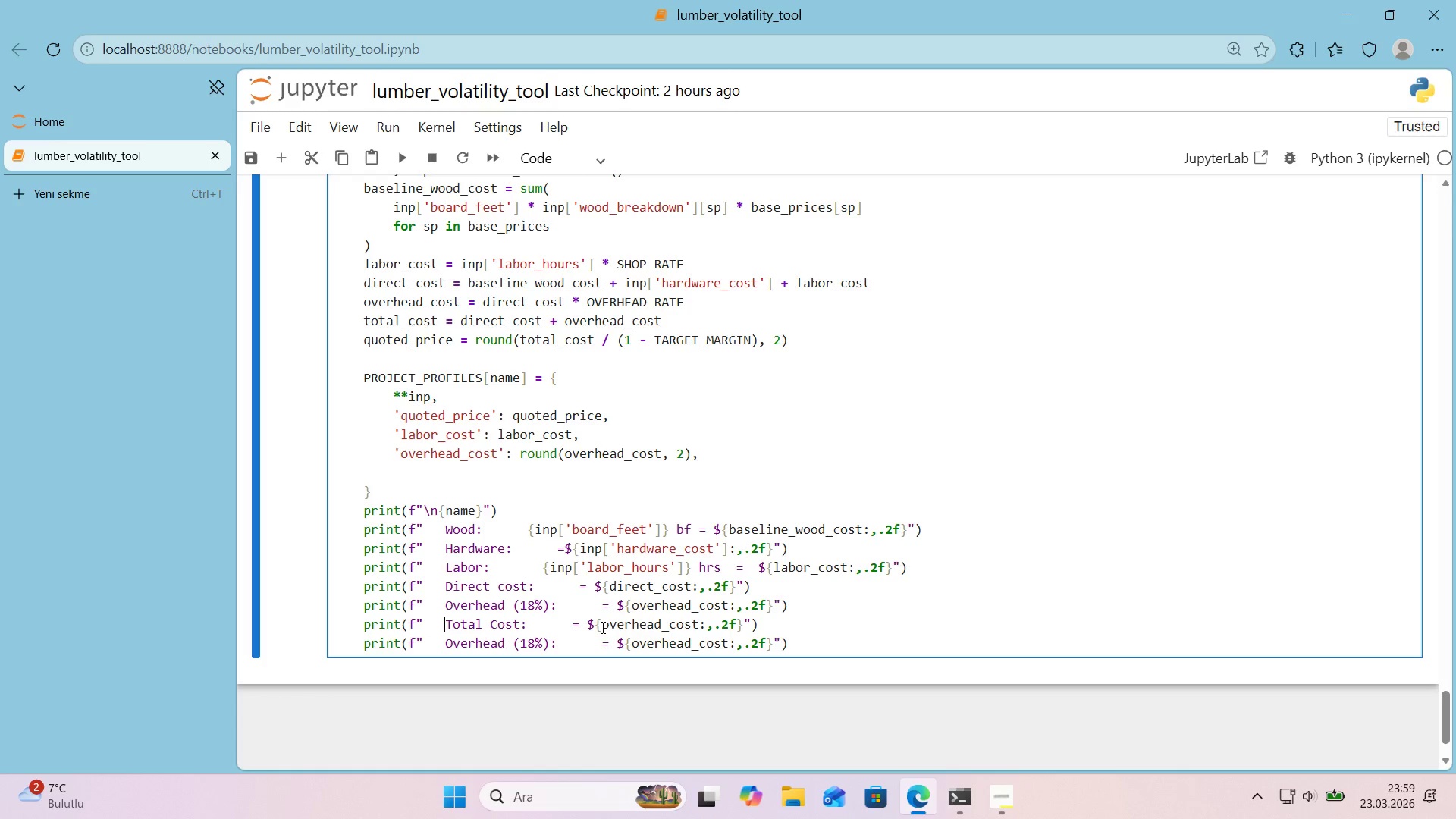 
double_click([651, 626])
 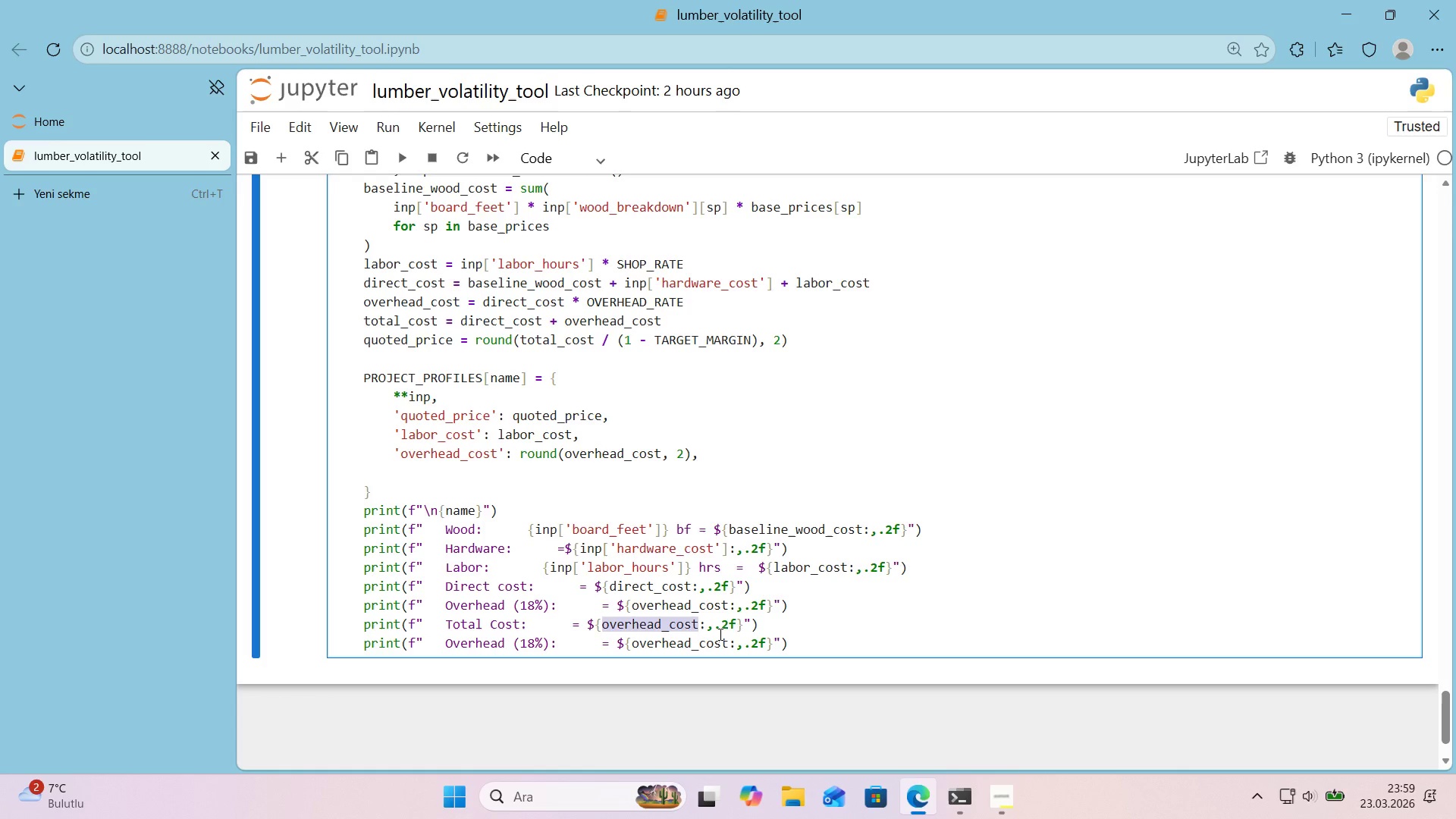 
type(total_cost)
 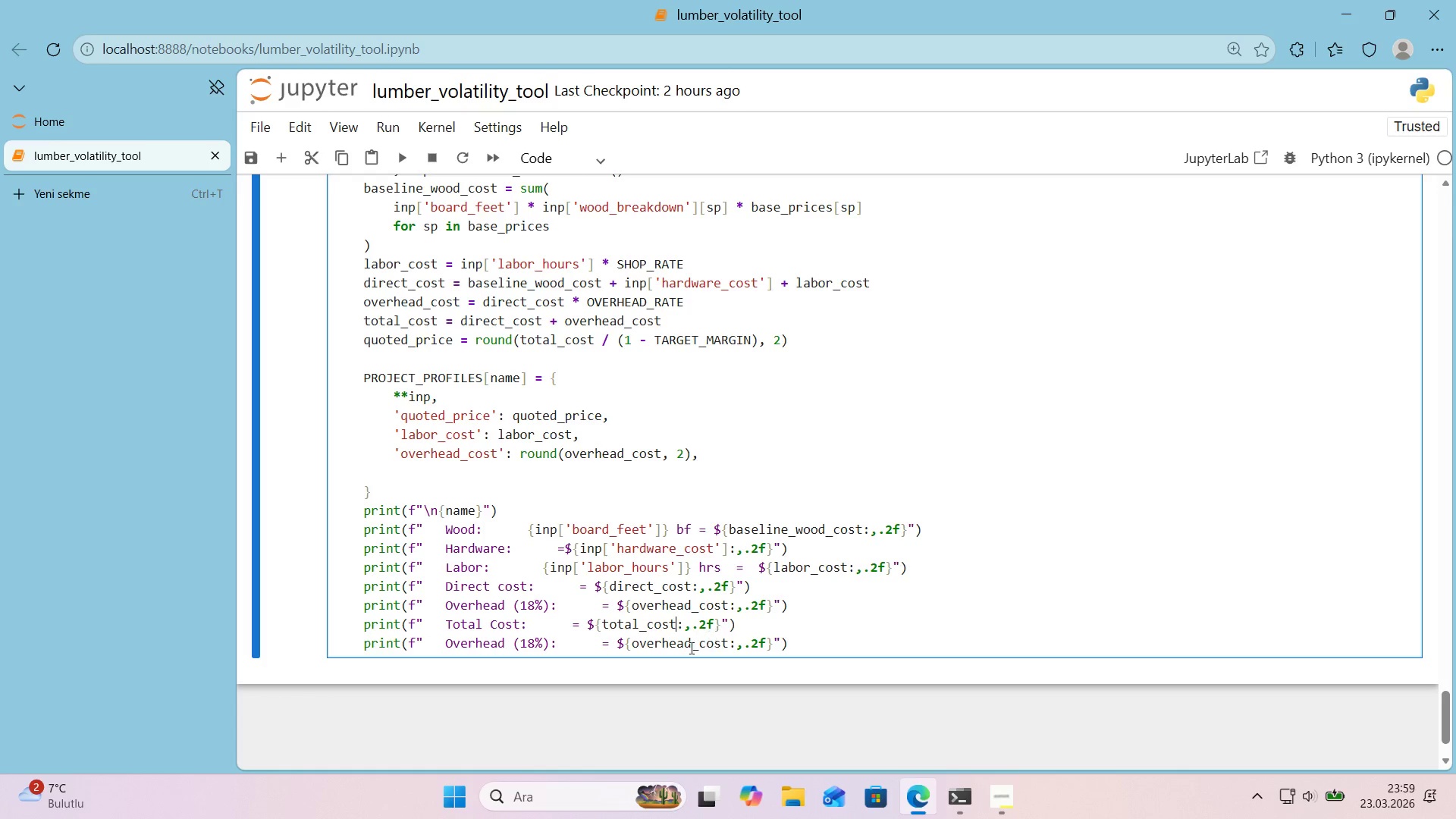 
double_click([675, 645])
 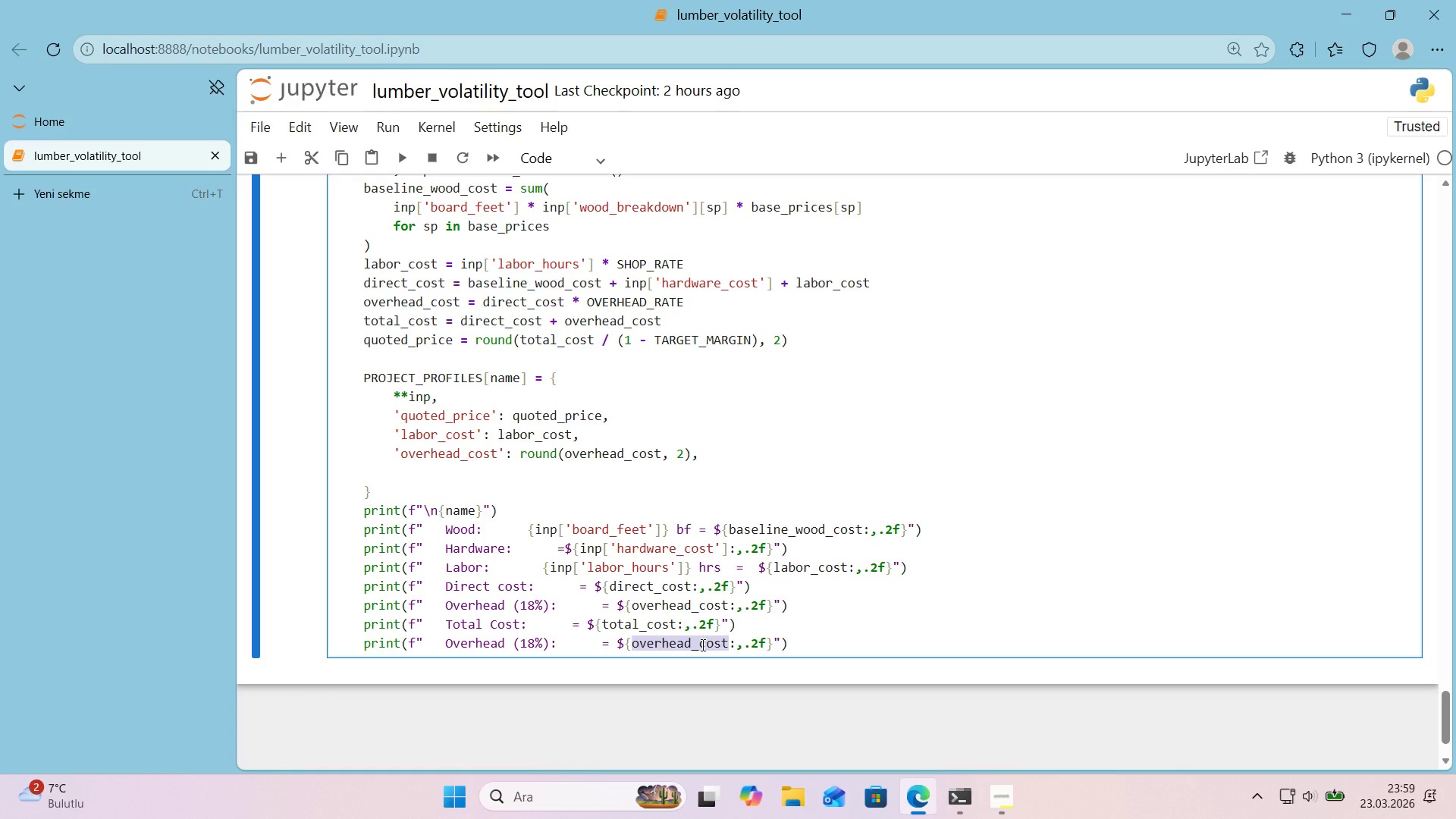 
type(quotedd_pr'ce)
 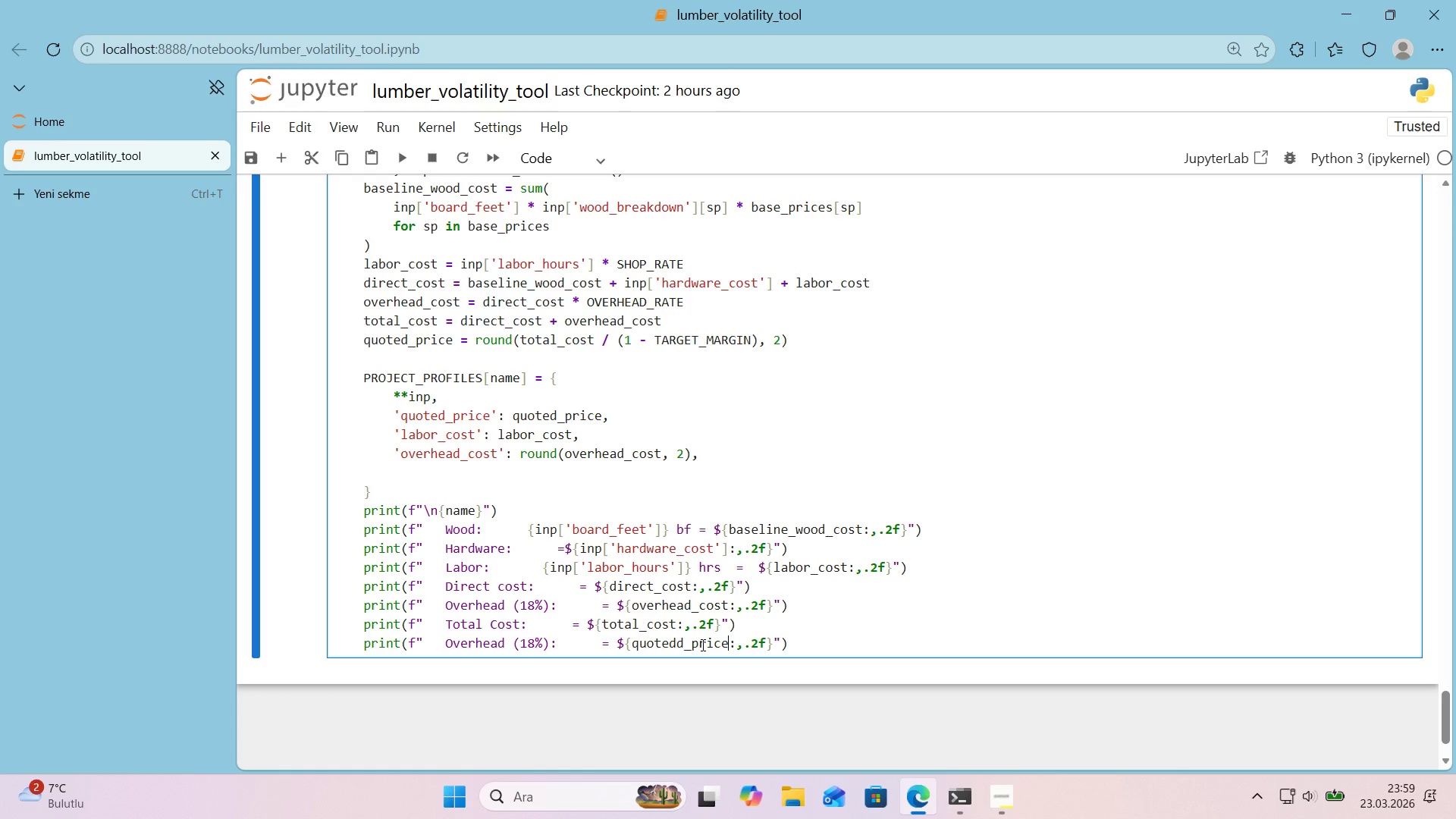 
double_click([475, 644])
 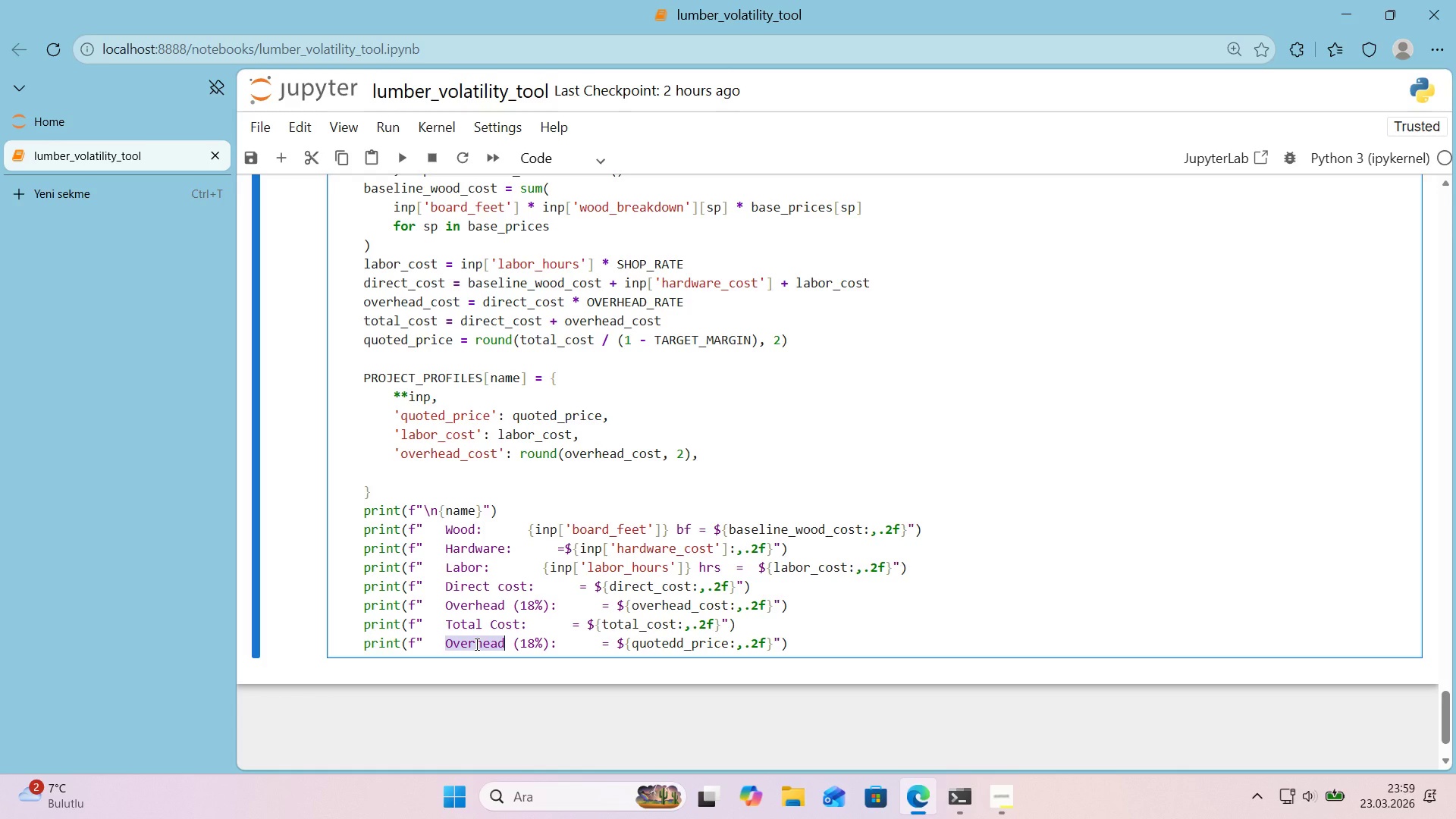 
type(QUOTED PR'CE[Delete][Delete][Delete])
key(Backspace)
key(Backspace)
key(Backspace)
key(Backspace)
type(RICE[Delete][Delete][Delete][Delete]>)
 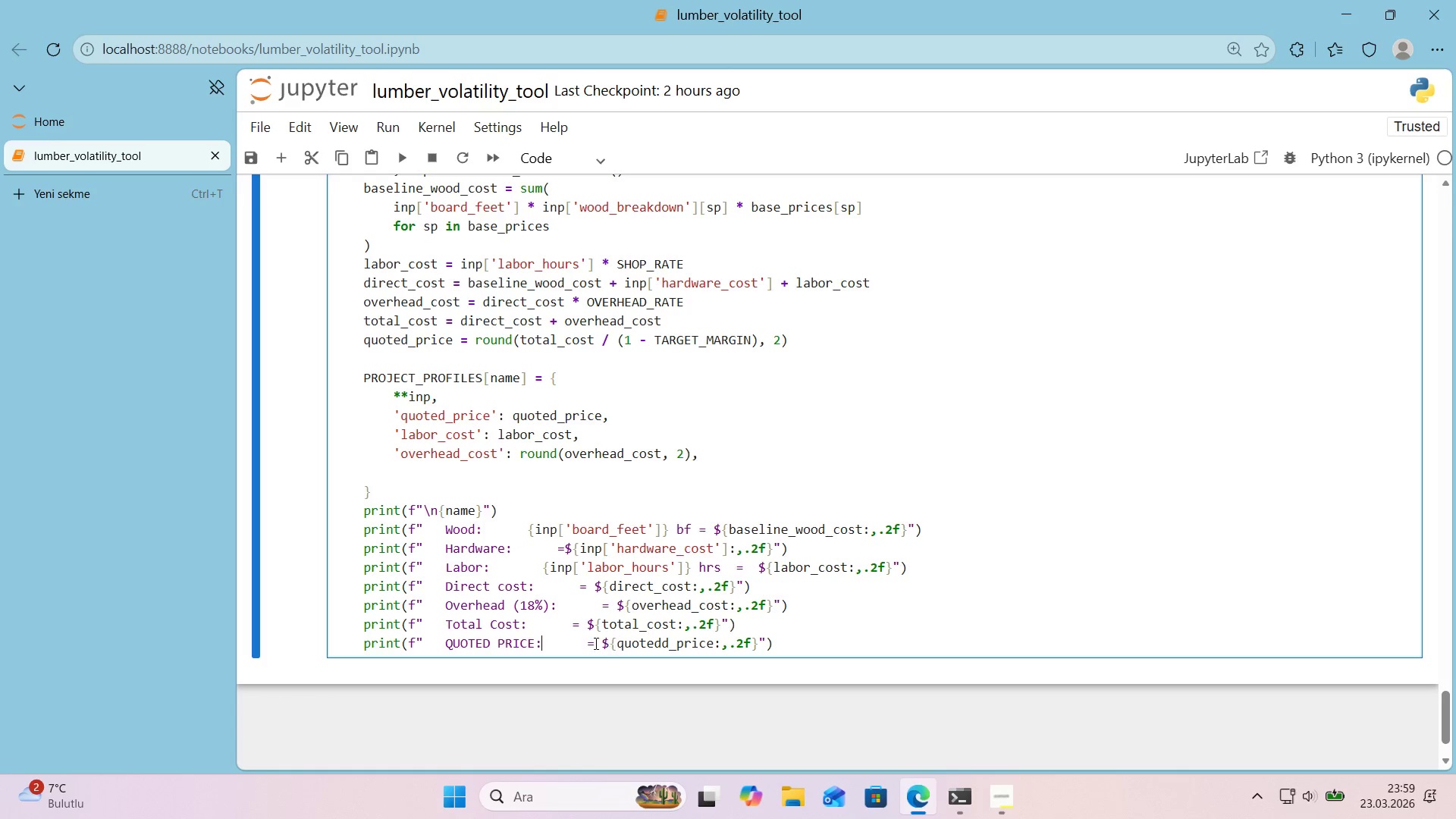 
left_click_drag(start_coordinate=[584, 645], to_coordinate=[535, 645])
 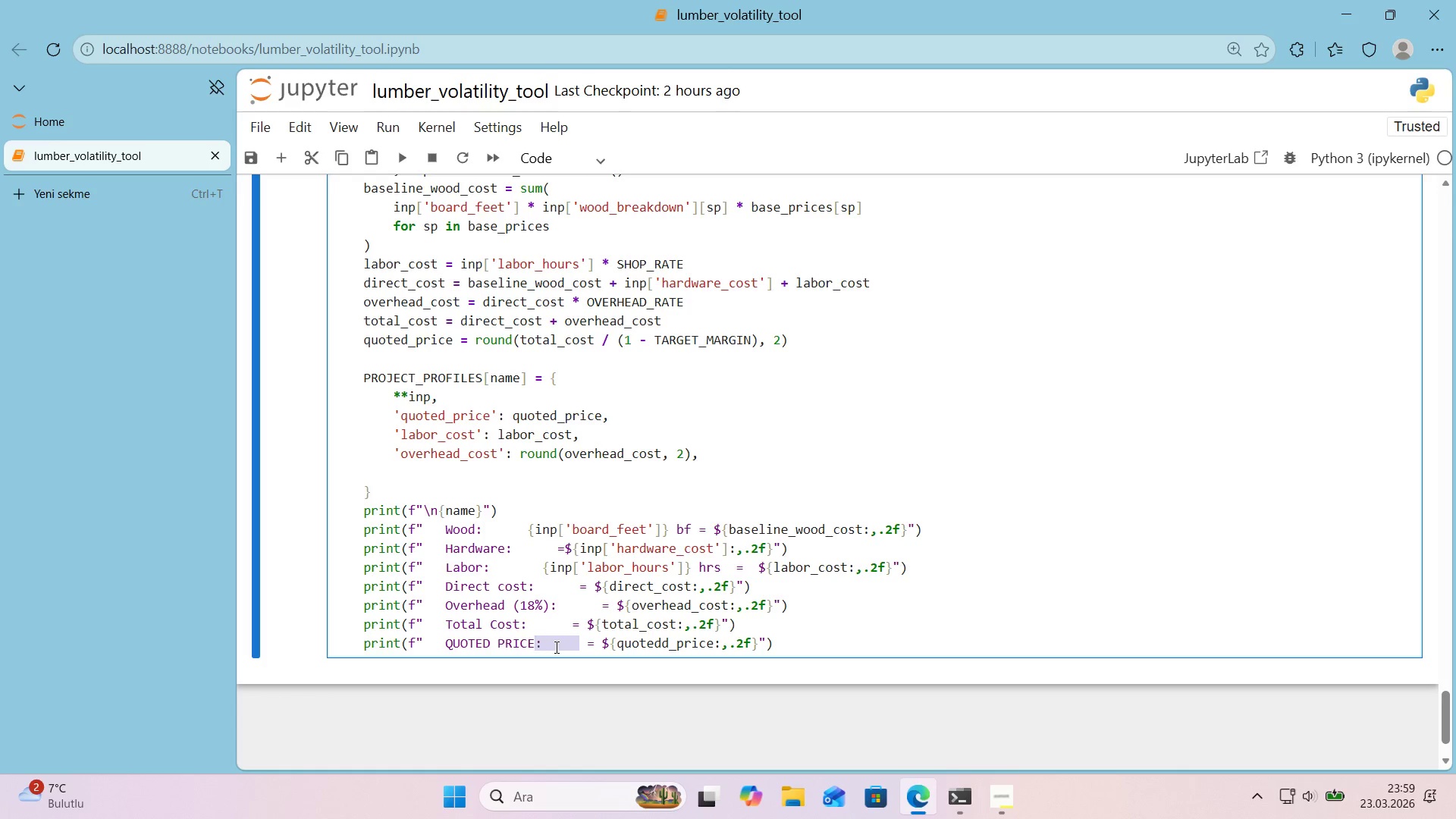 
left_click([555, 647])
 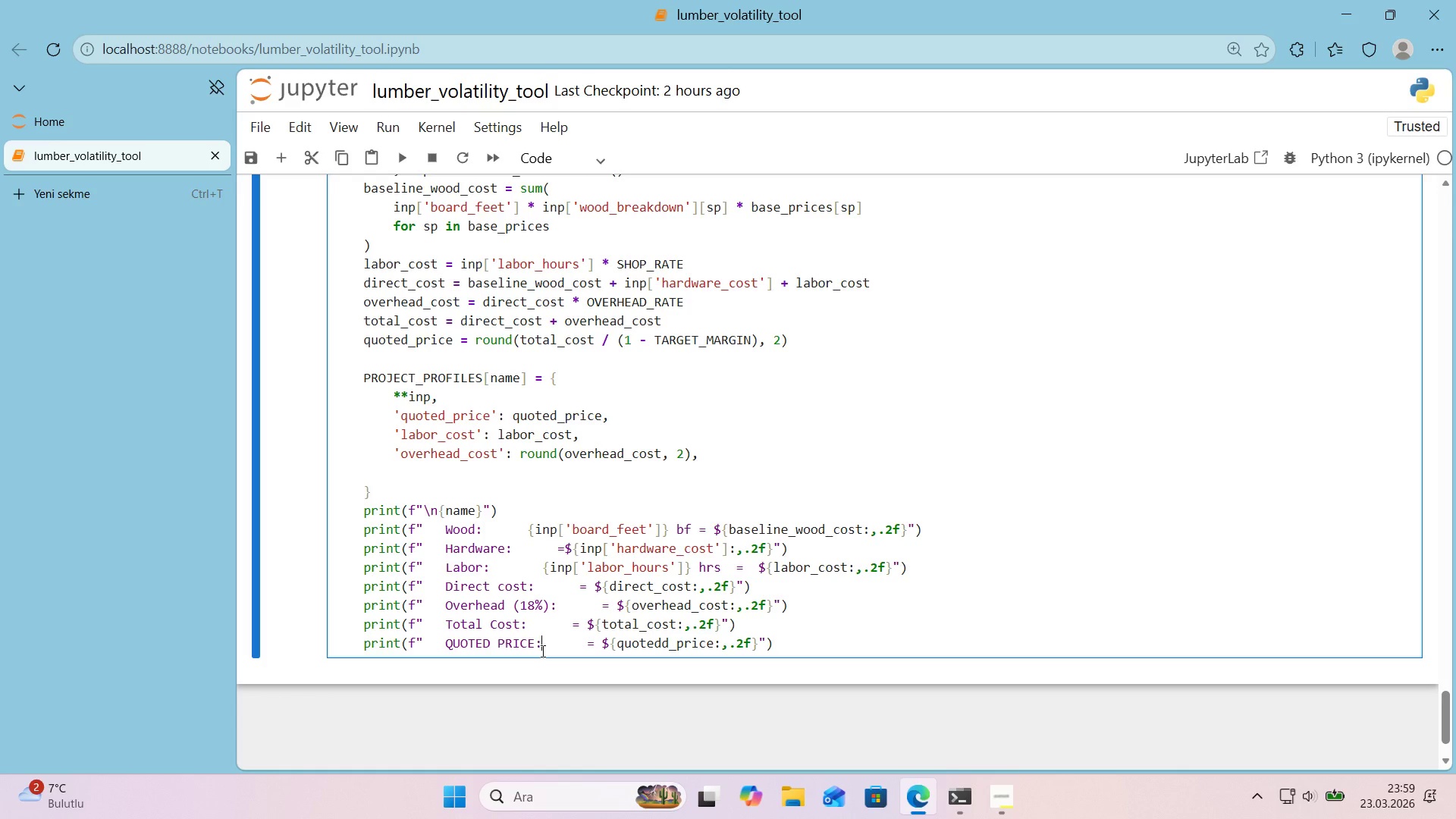 
key(Delete)
 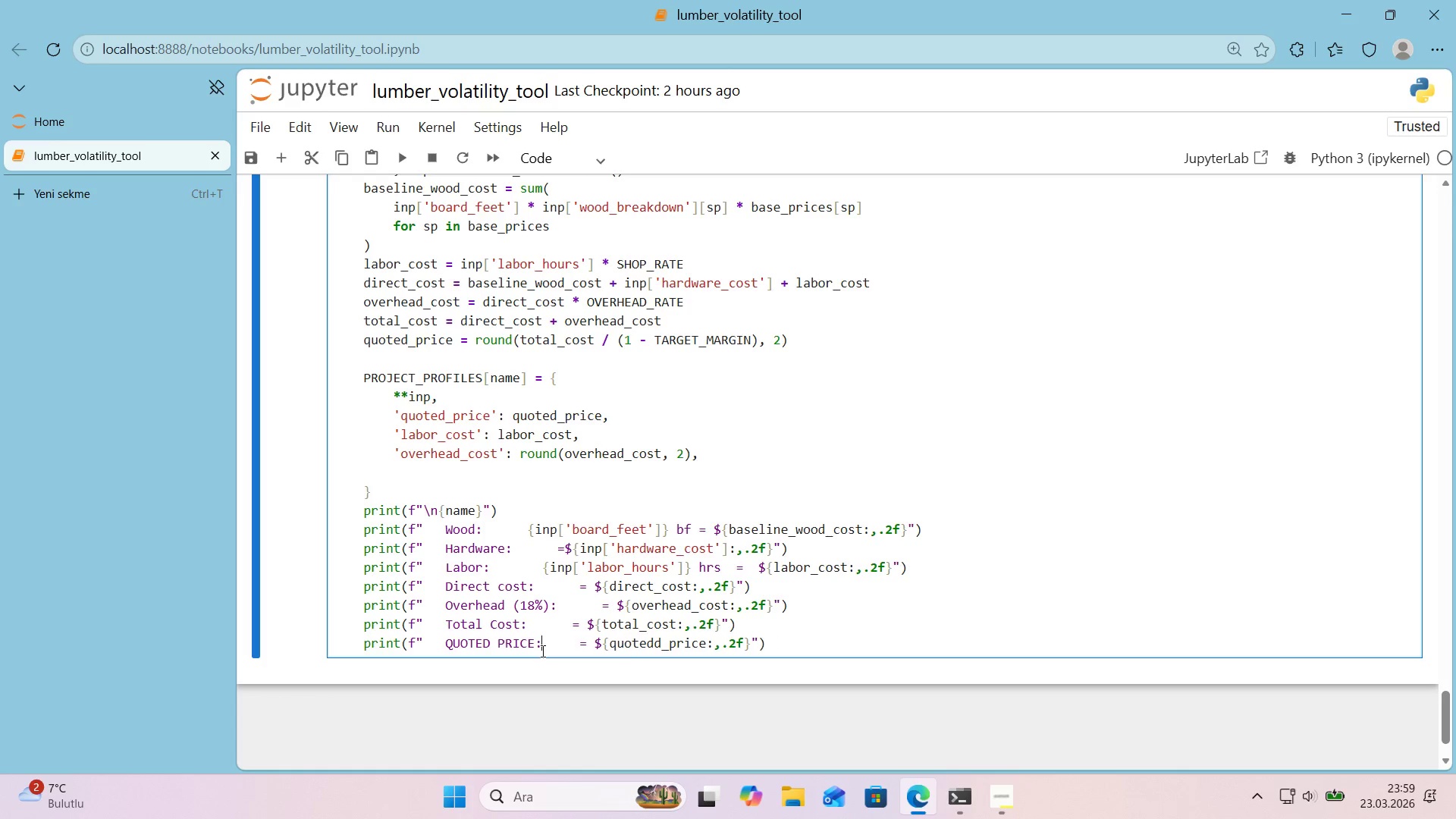 
key(Delete)
 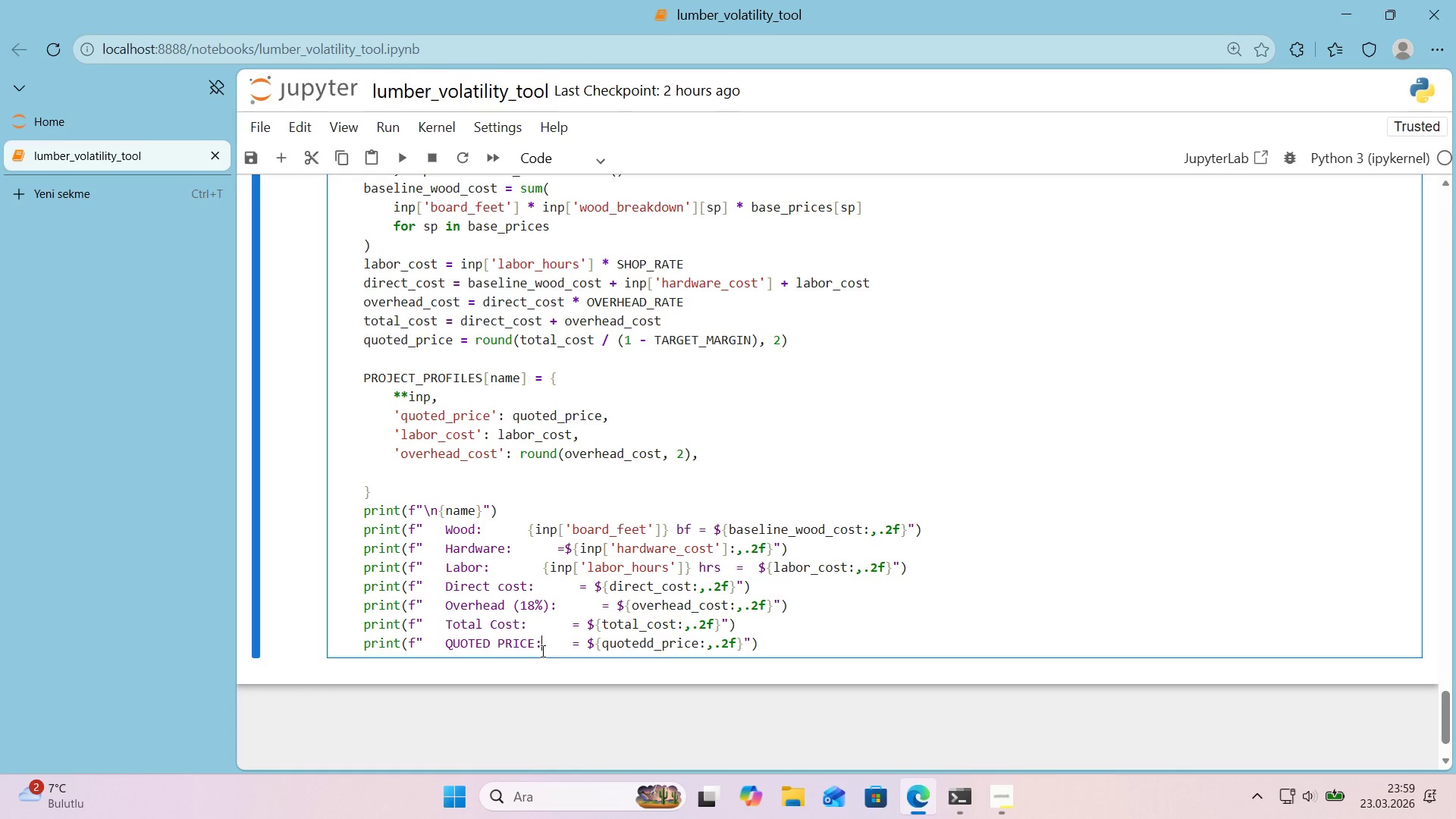 
key(Delete)
 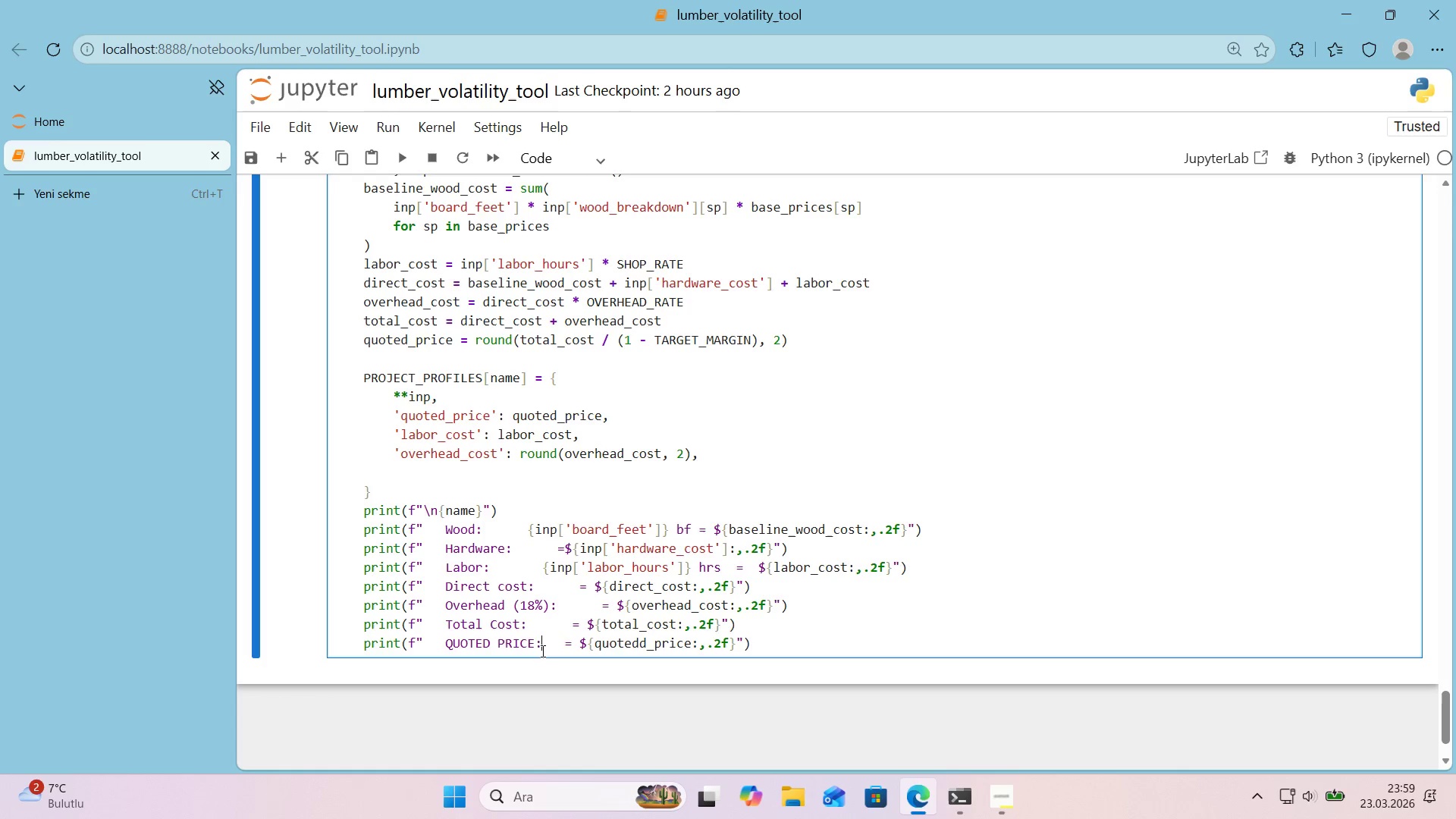 
key(Delete)
 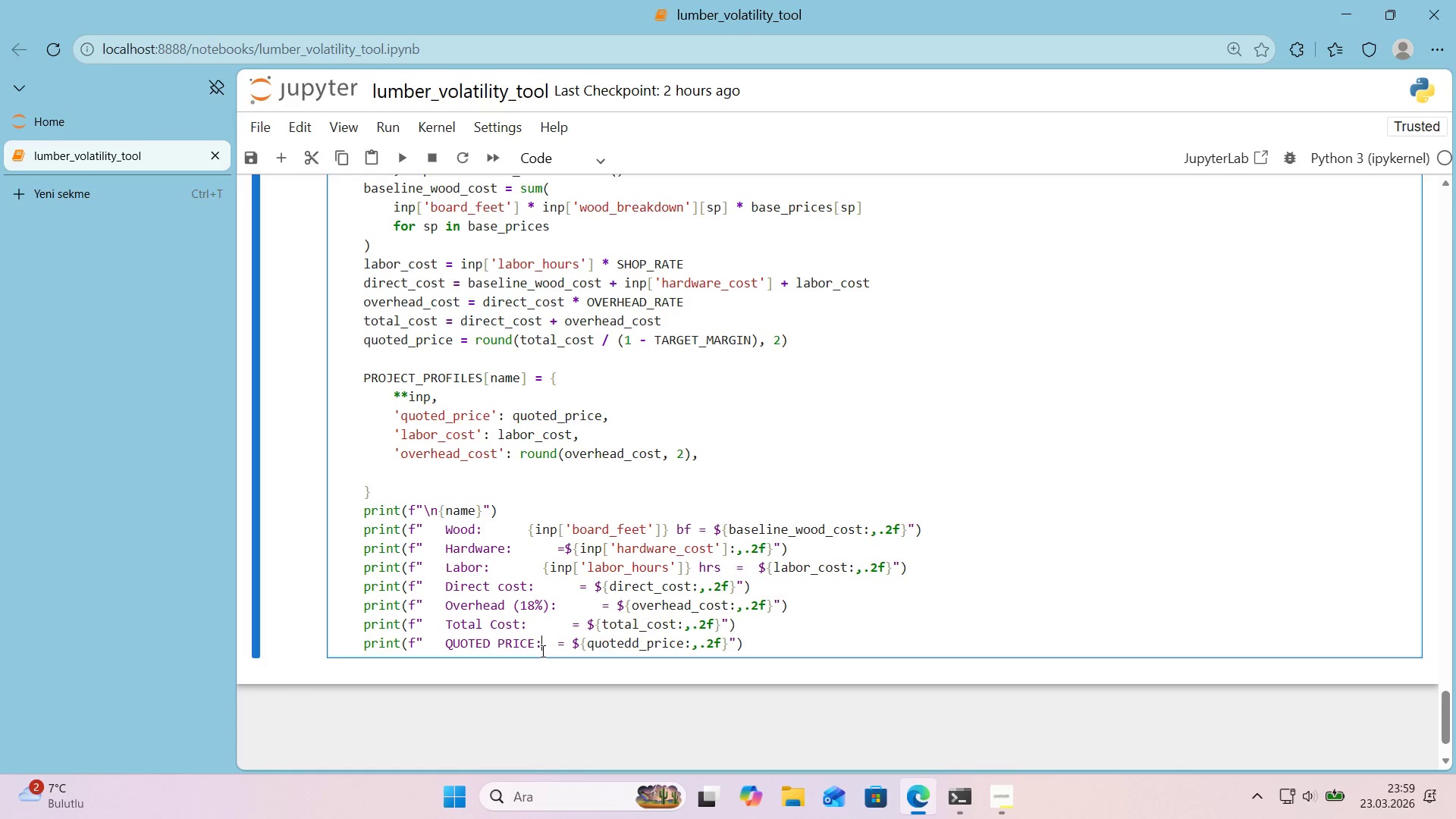 
key(Delete)
 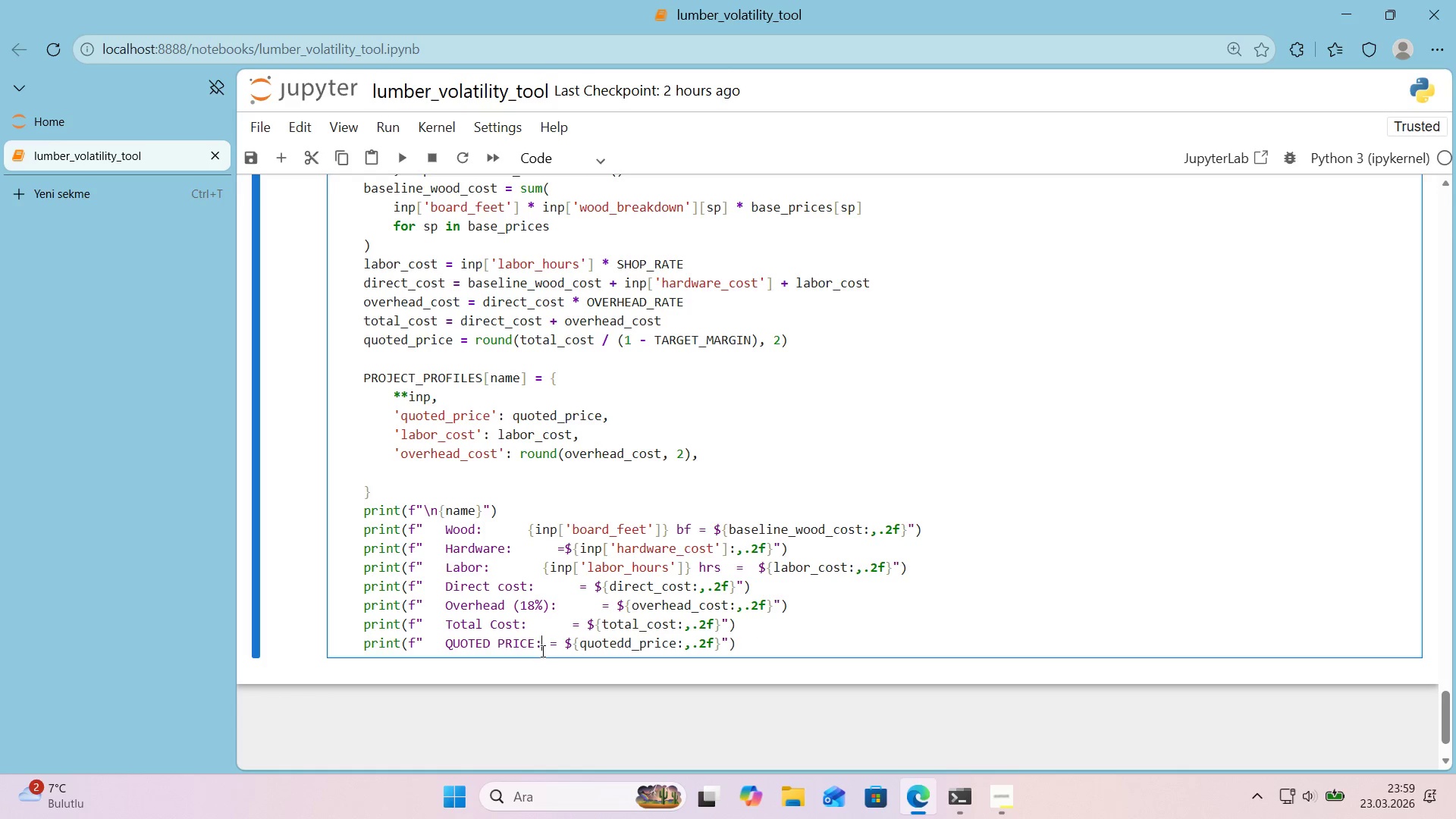 
key(Delete)
 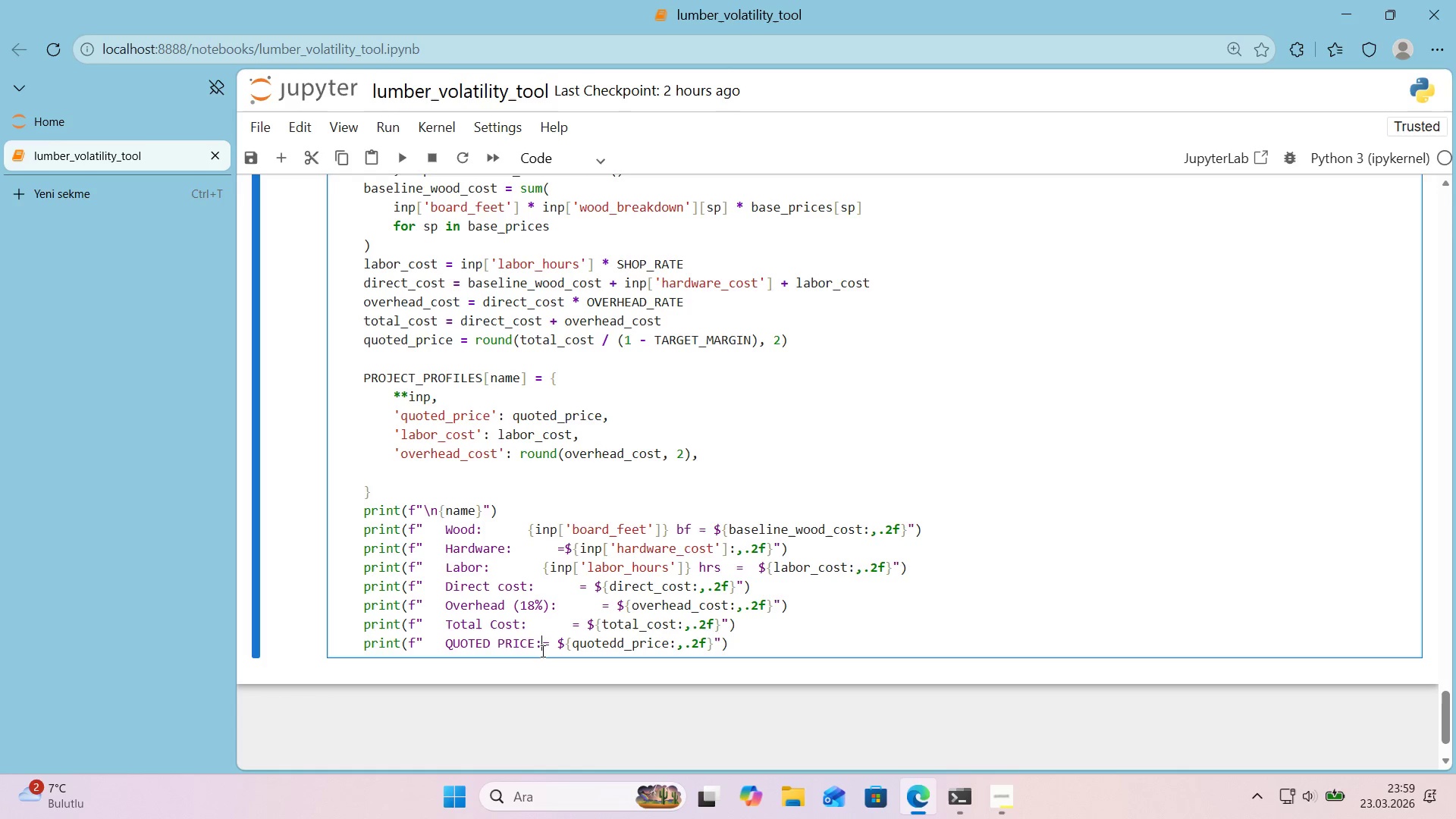 
key(Space)
 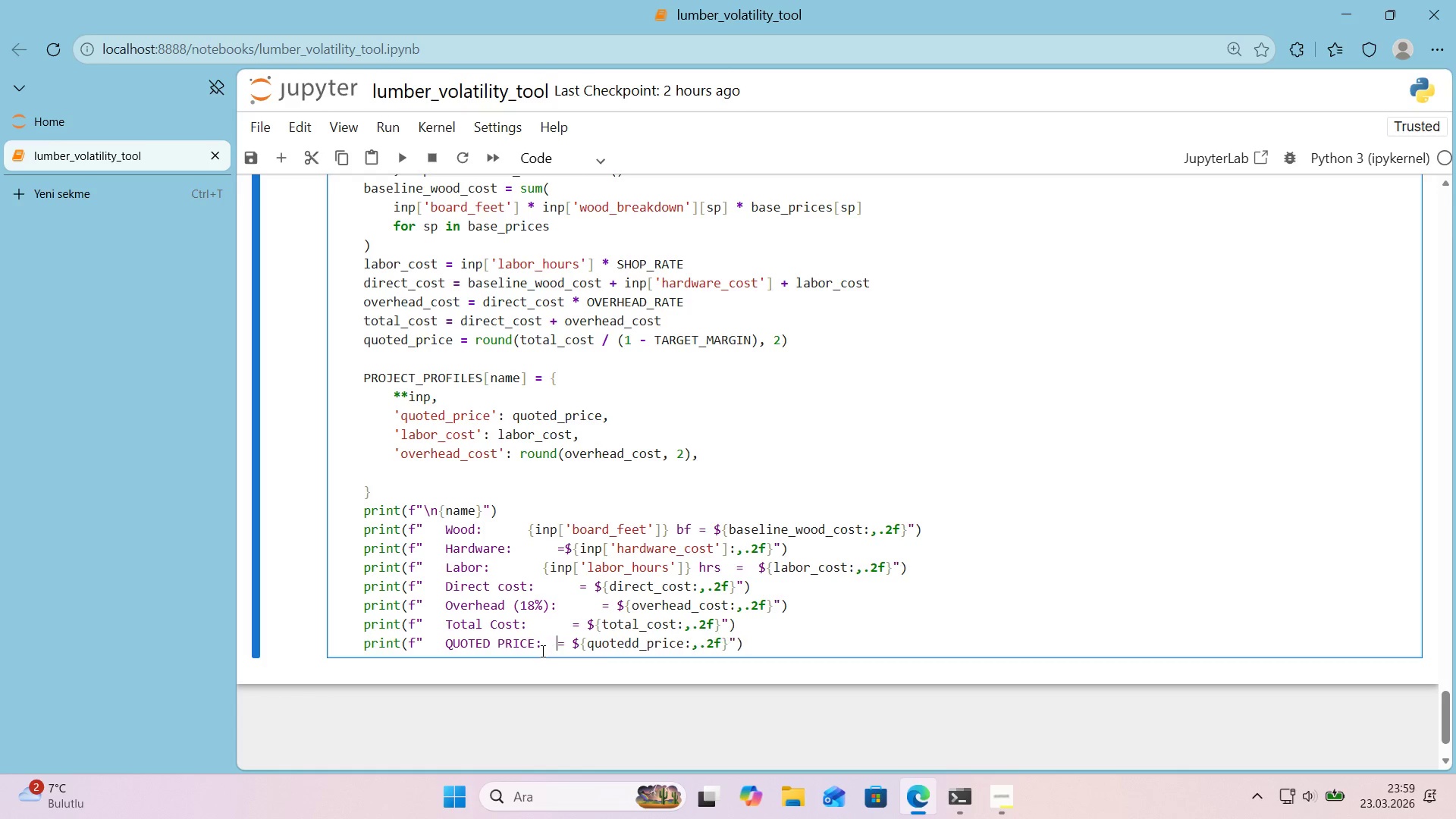 
key(Space)
 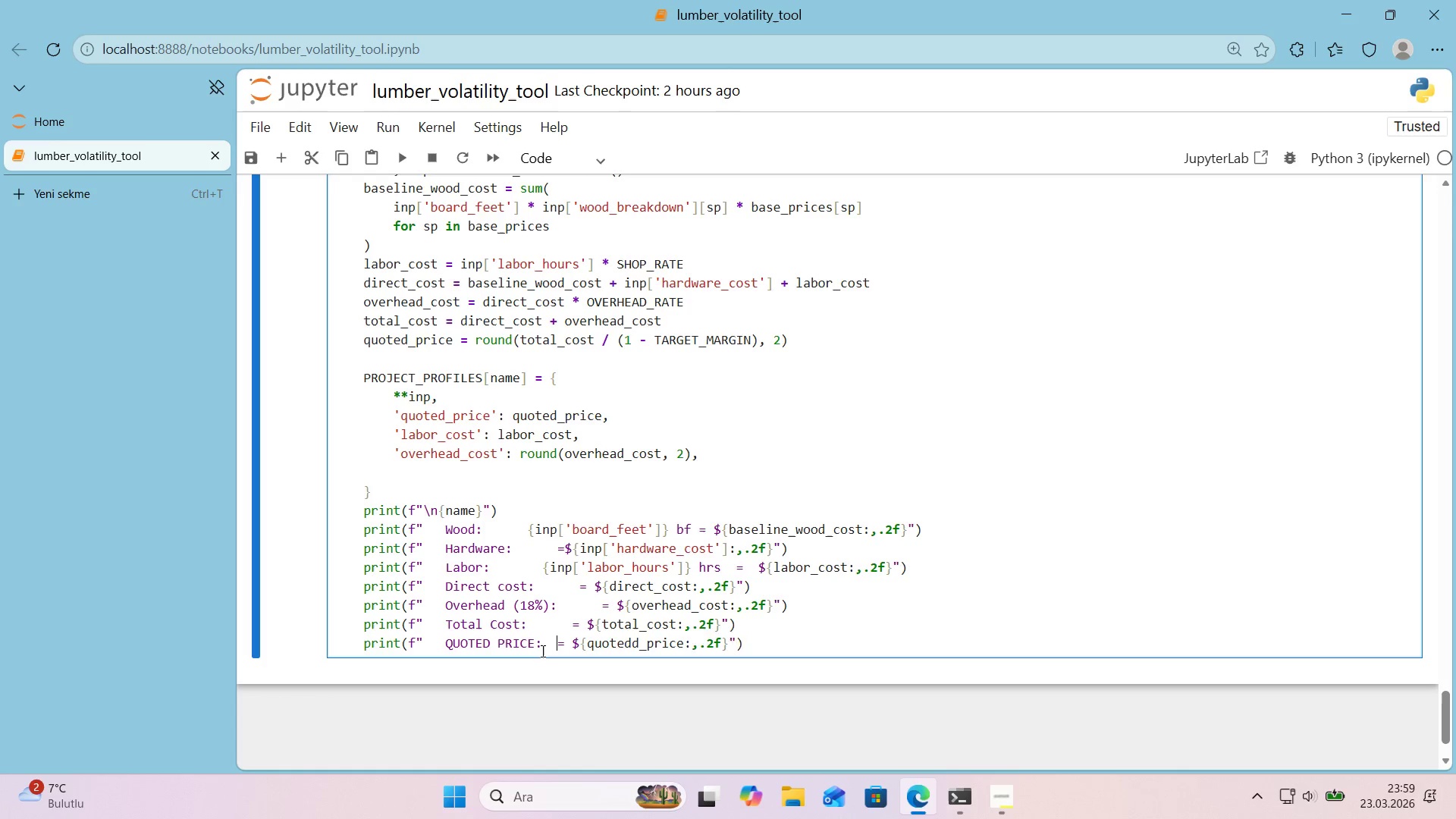 
key(Space)
 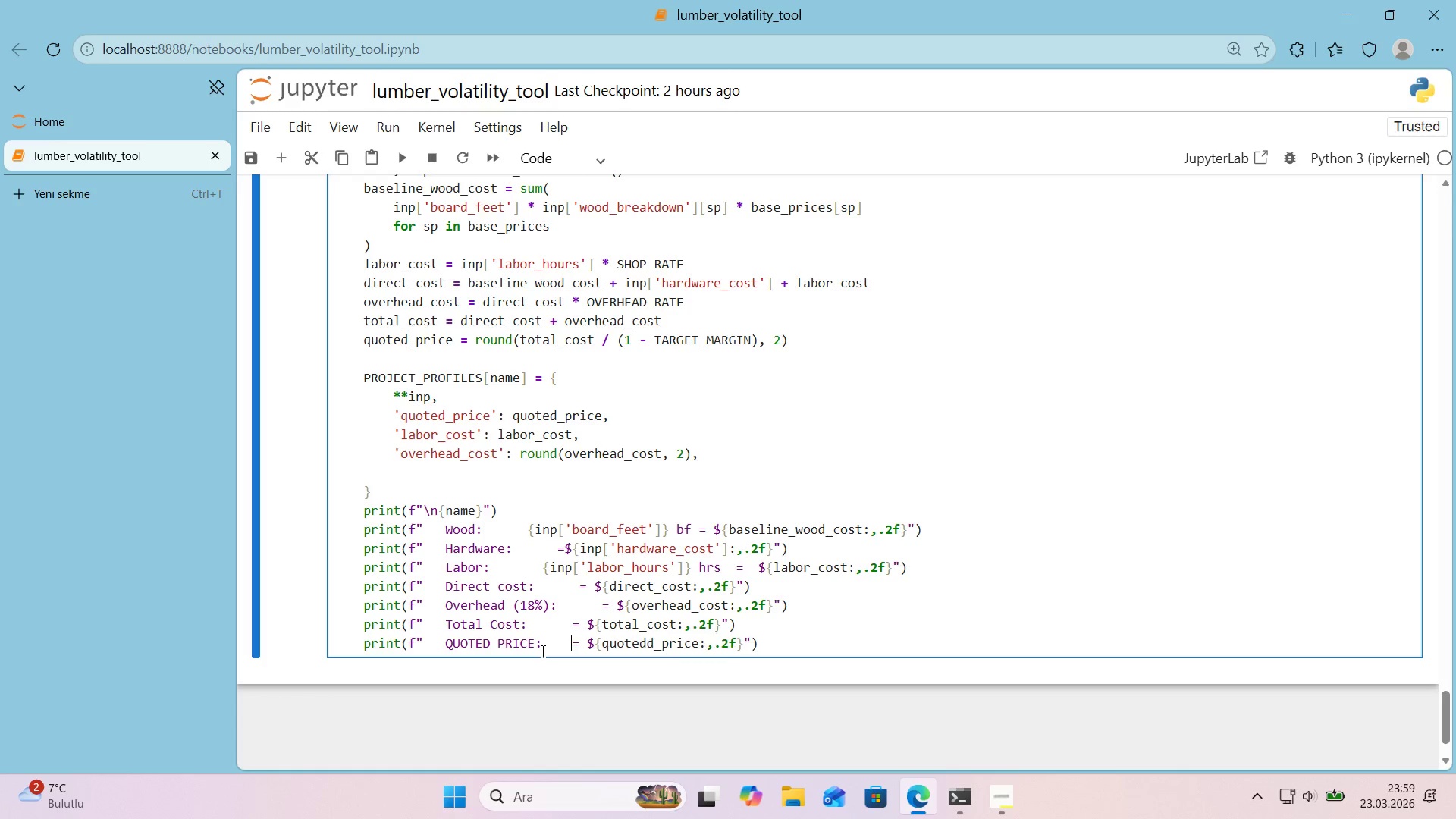 
key(Space)
 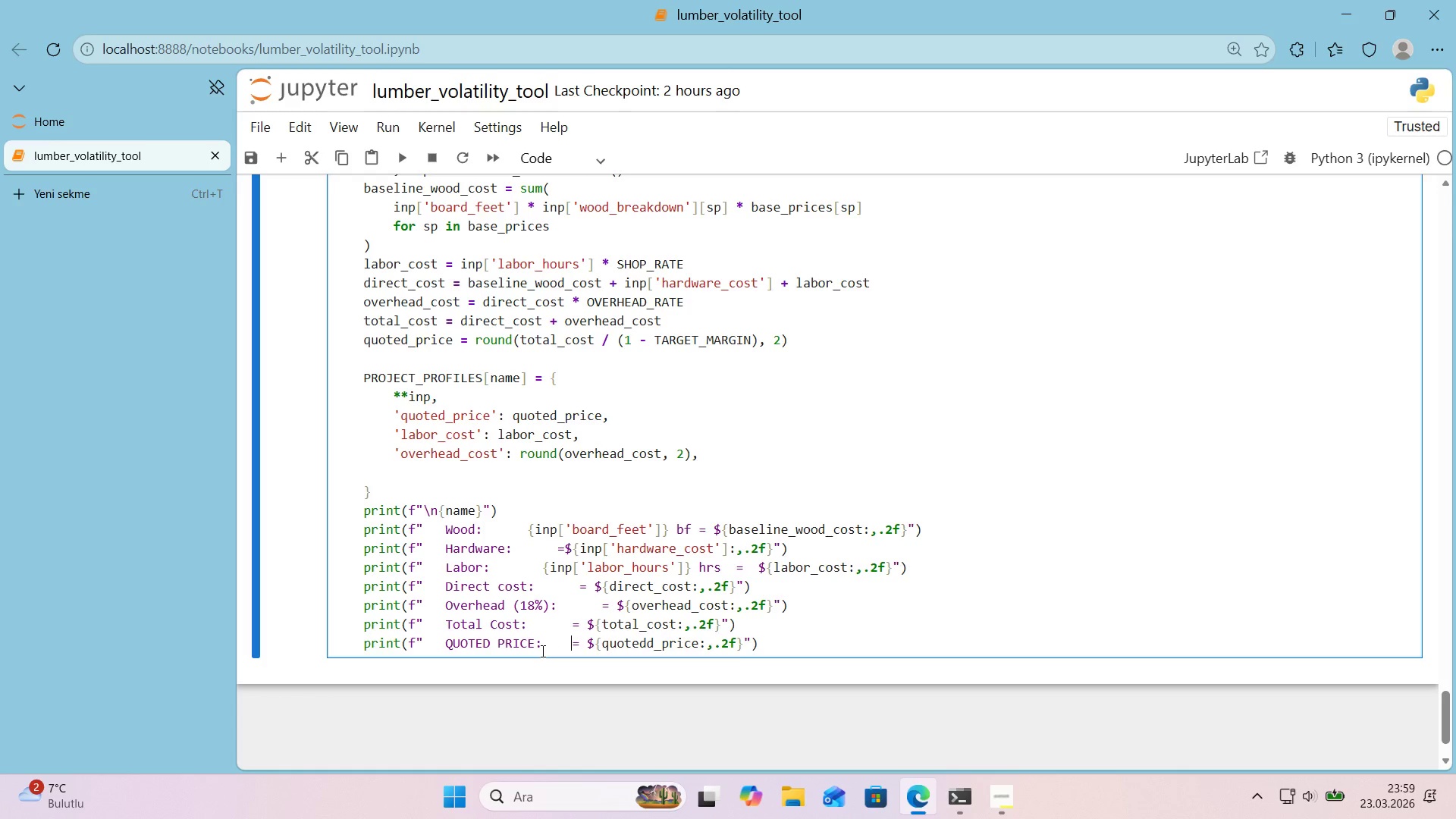 
key(Space)
 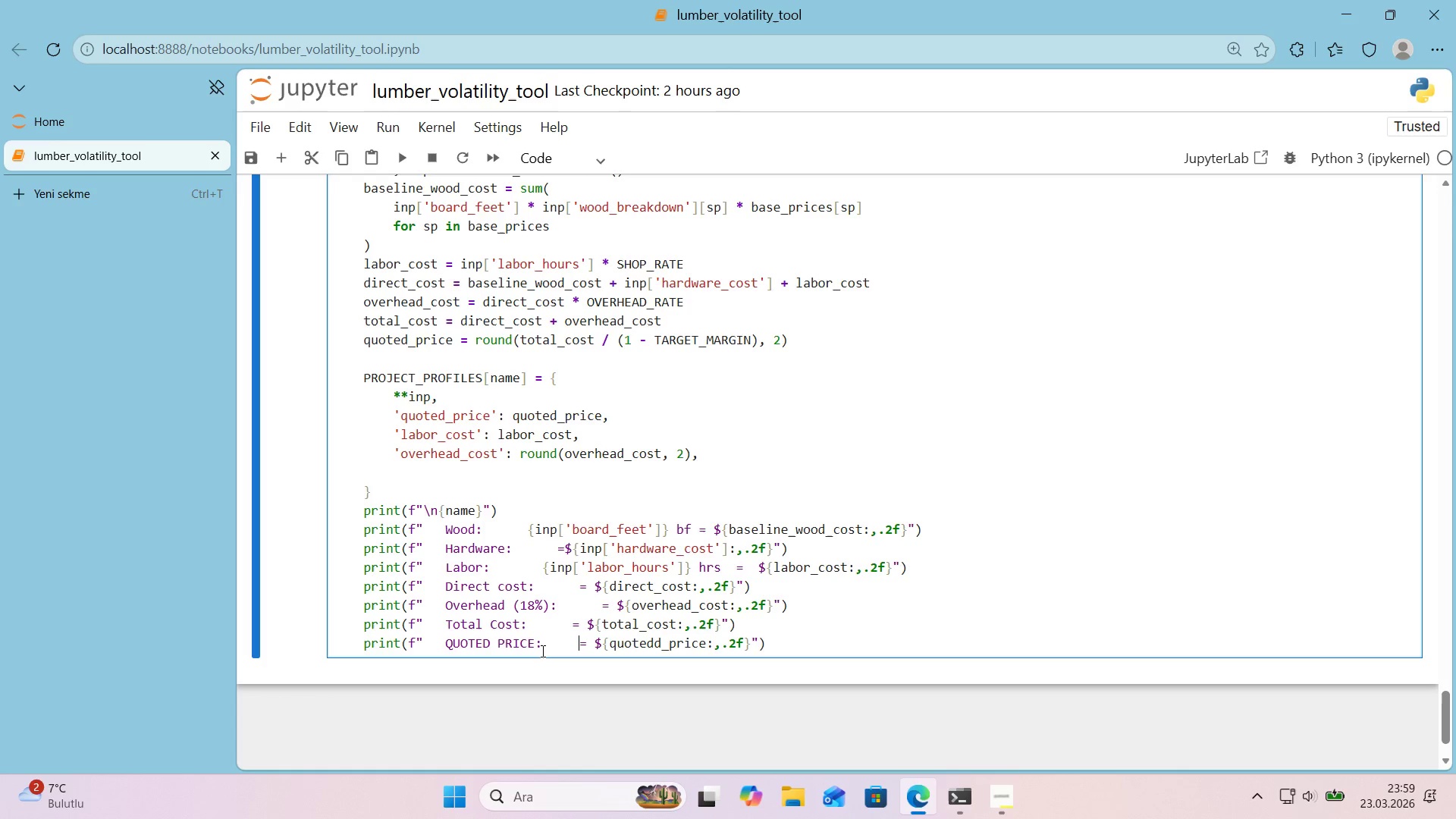 
key(Space)
 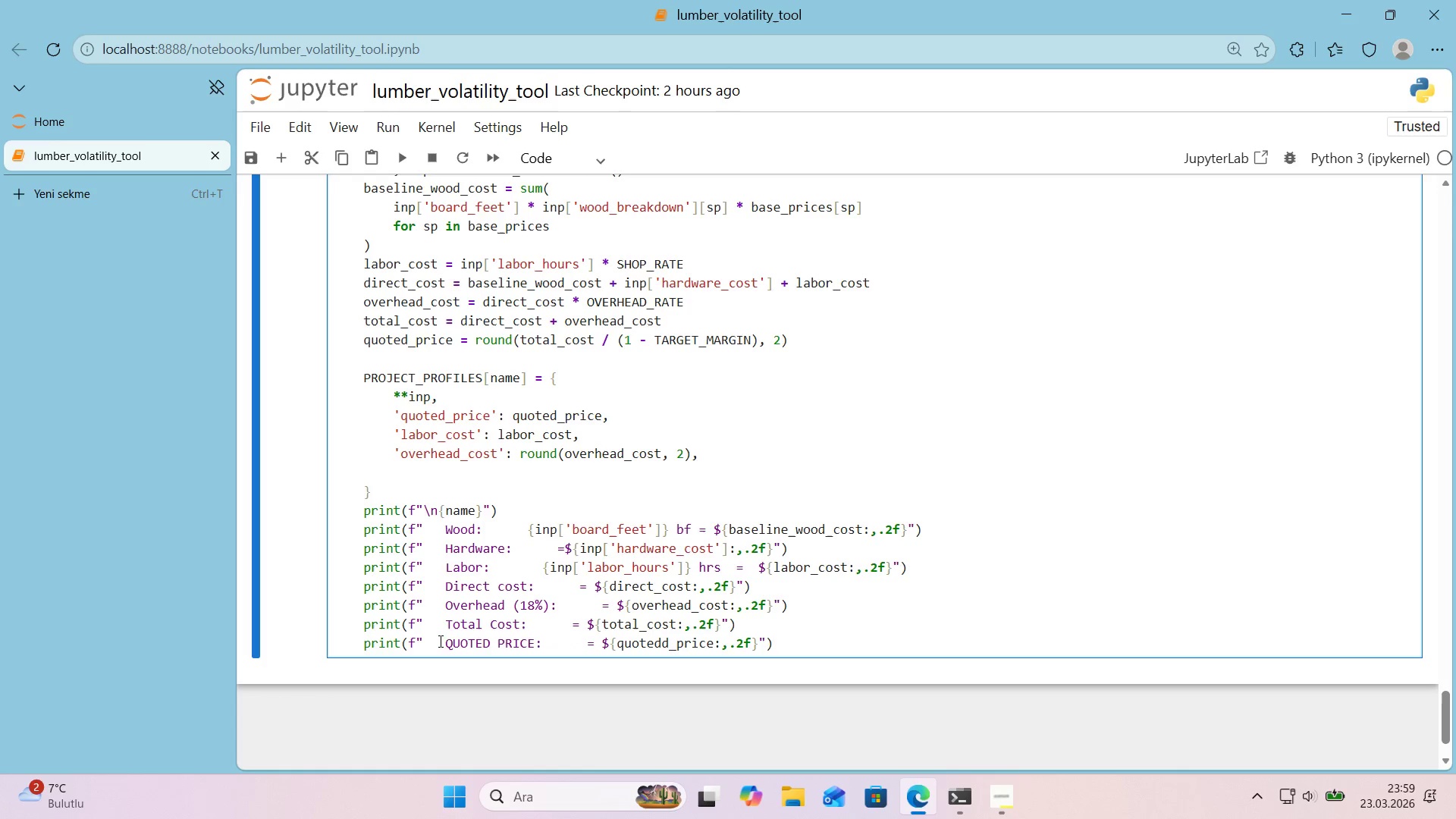 
left_click_drag(start_coordinate=[445, 641], to_coordinate=[423, 643])
 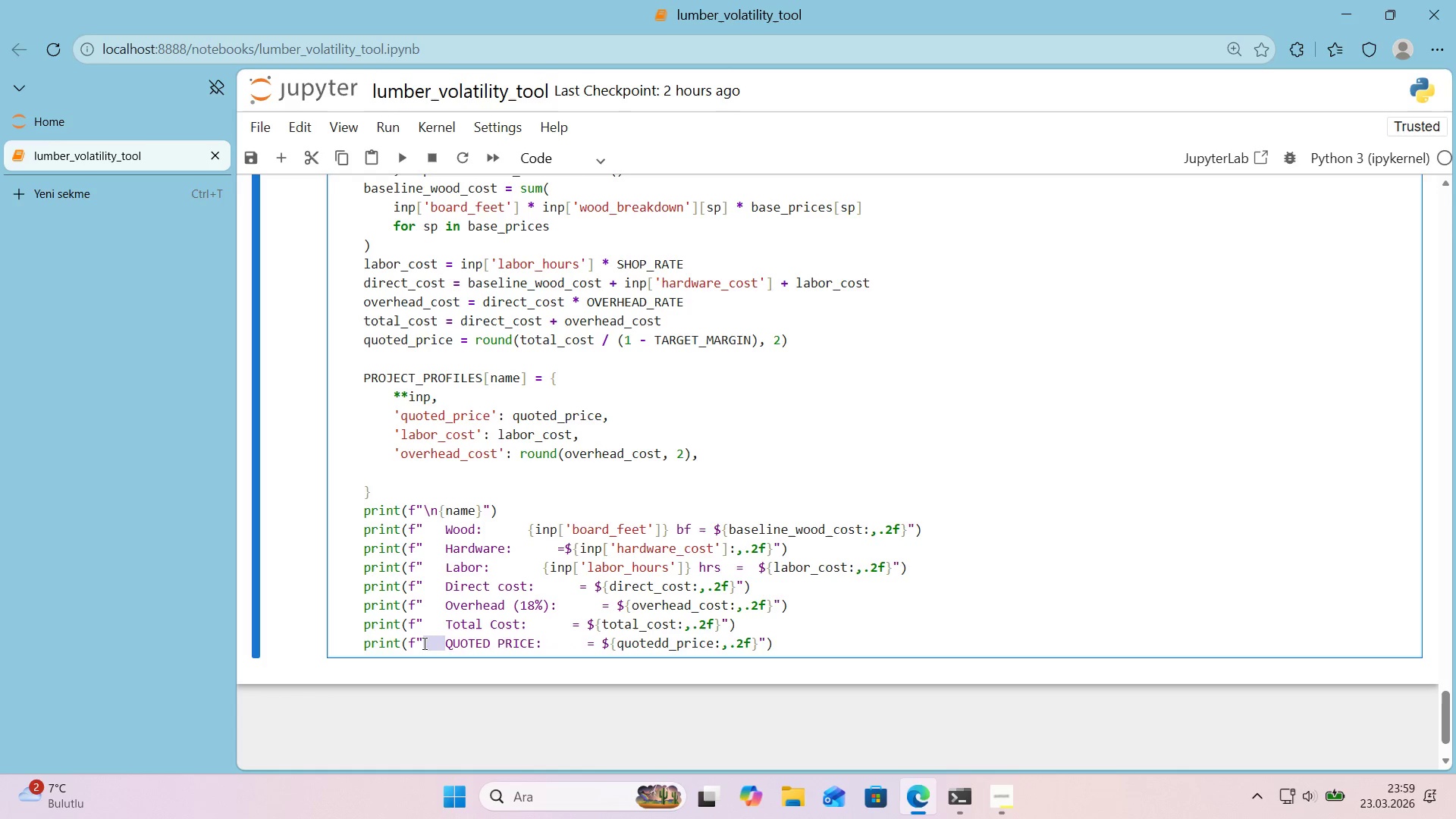 
key(Backspace)
 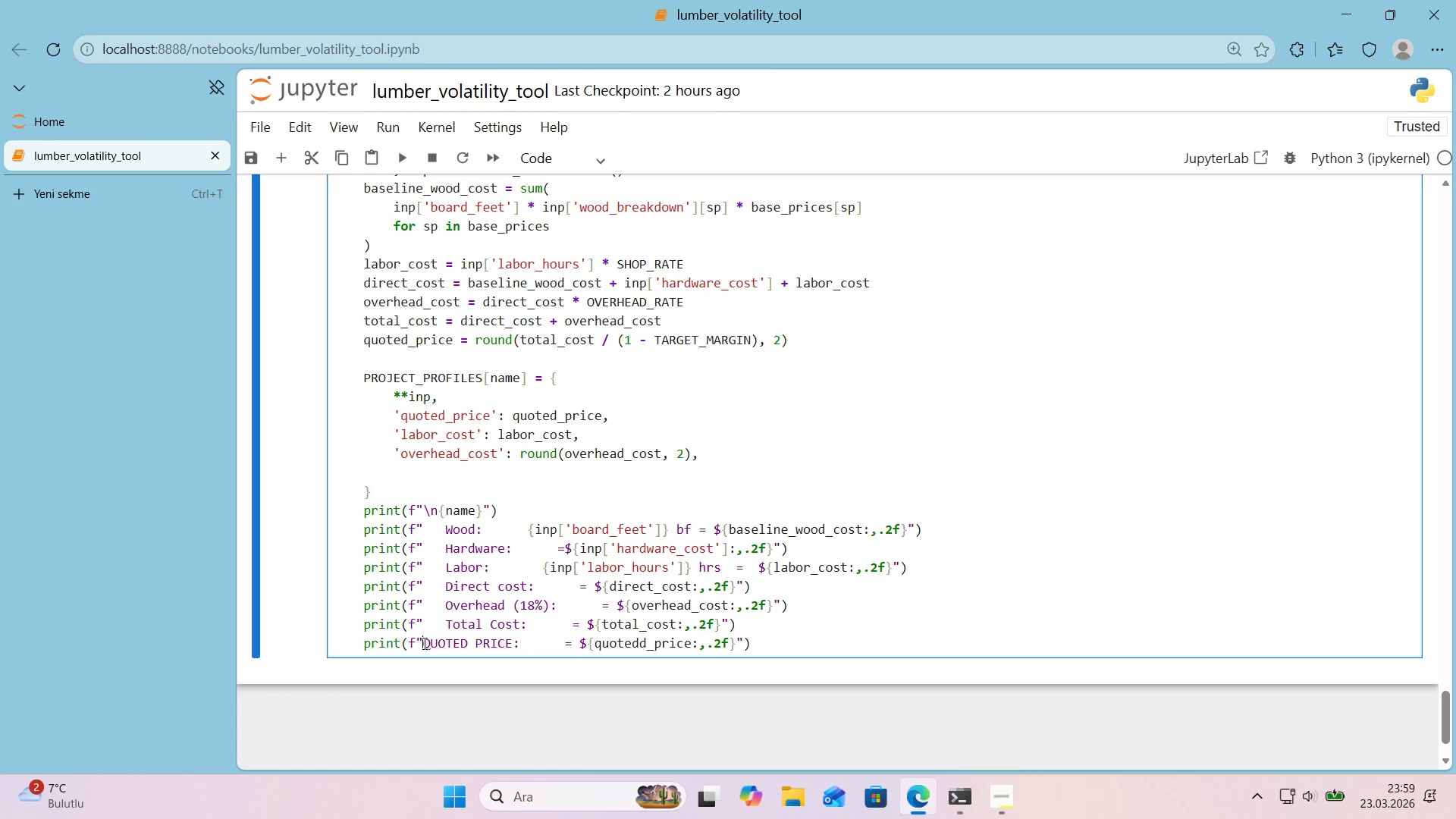 
key(Space)
 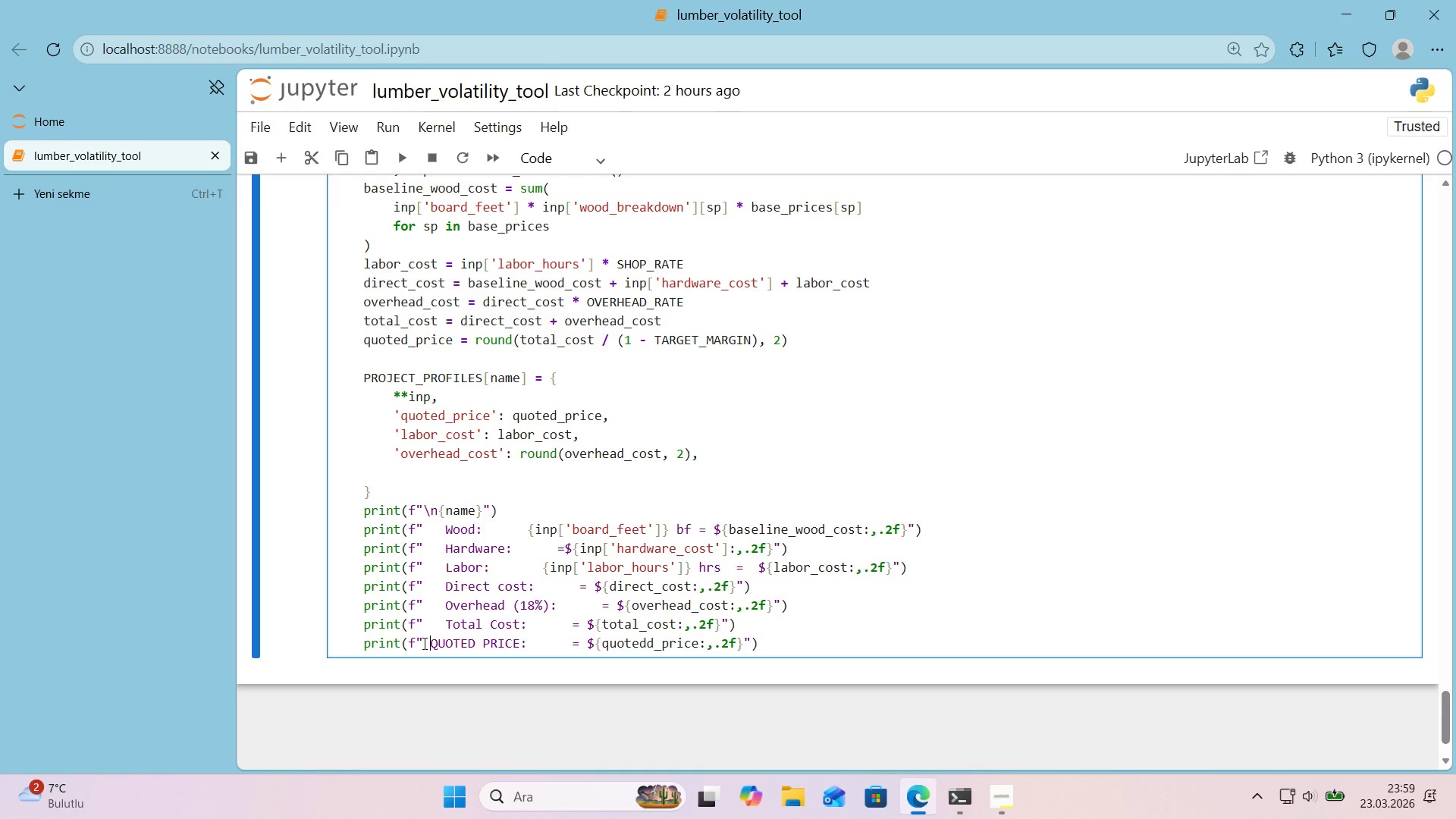 
key(Space)
 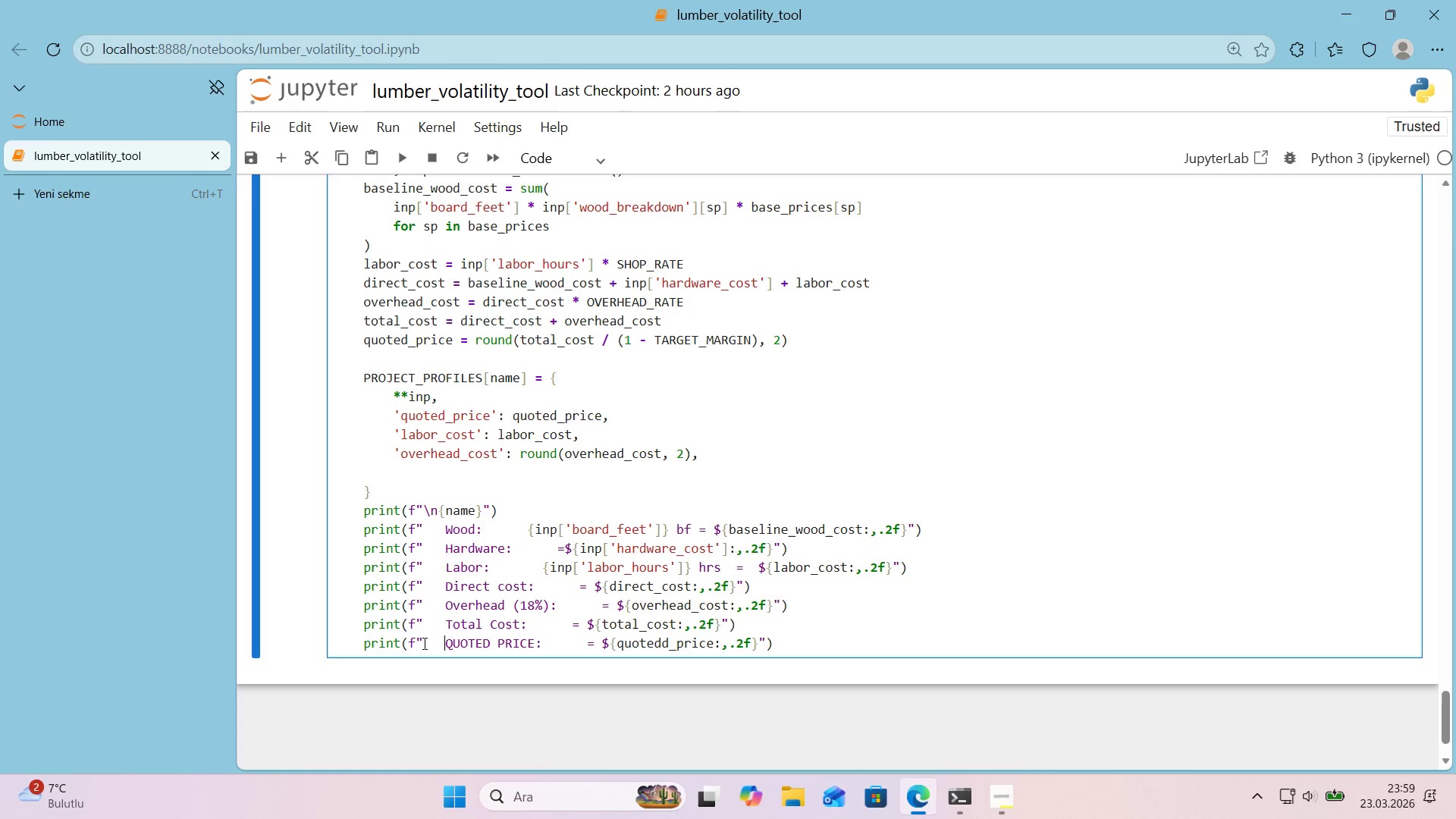 
key(Space)
 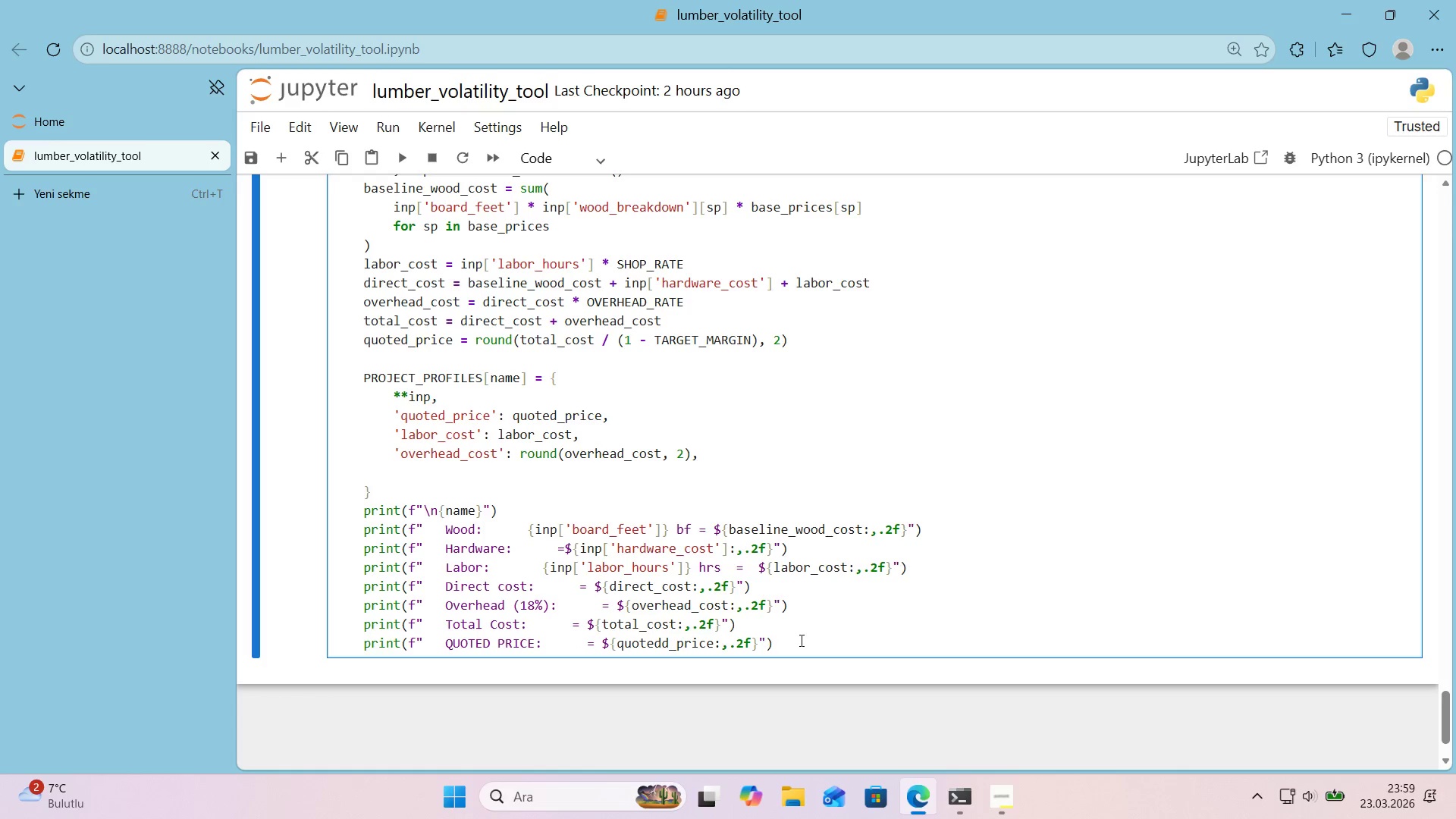 
key(Shift+Enter)
 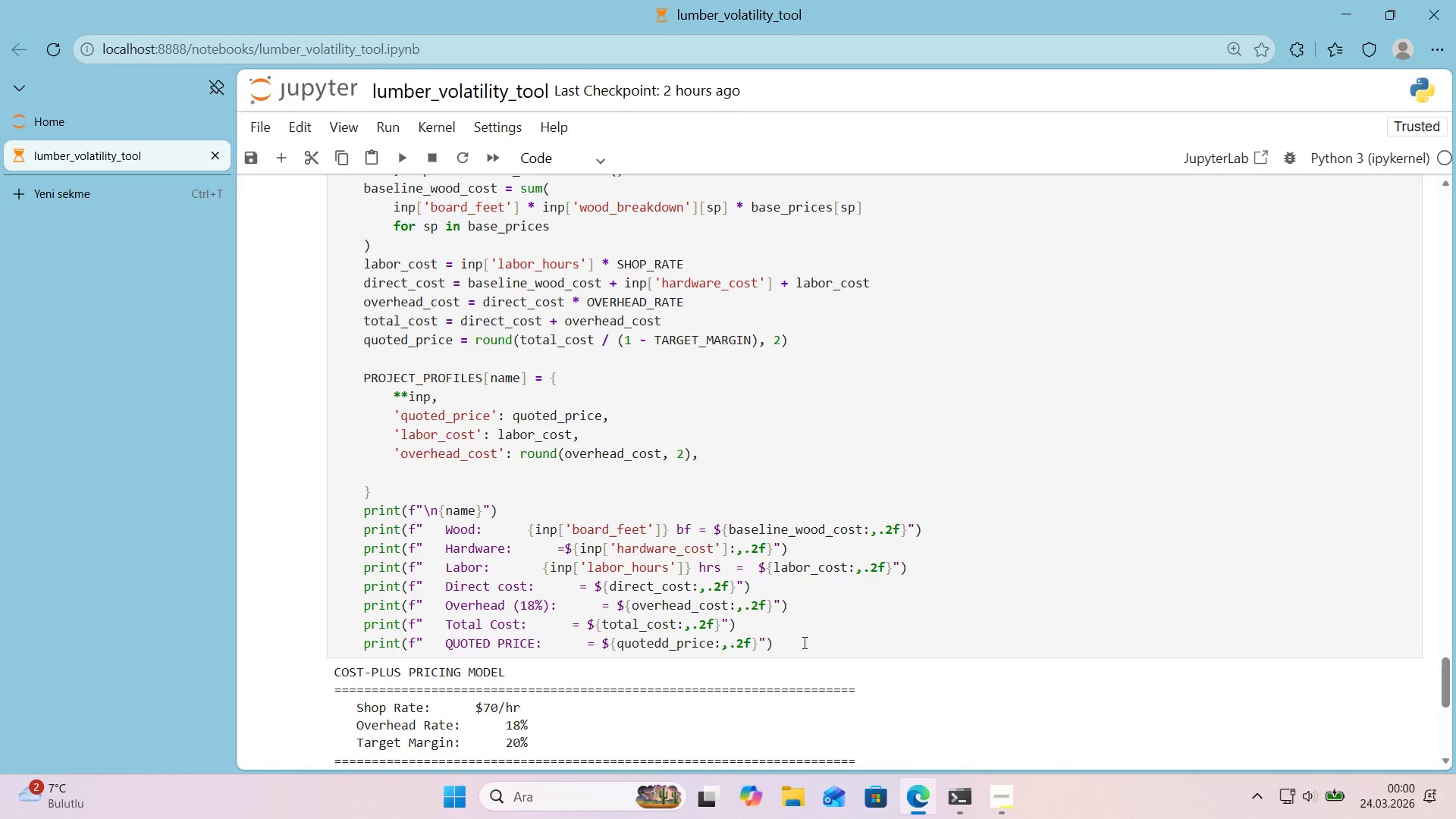 
scroll: coordinate [827, 636], scroll_direction: down, amount: 4.0
 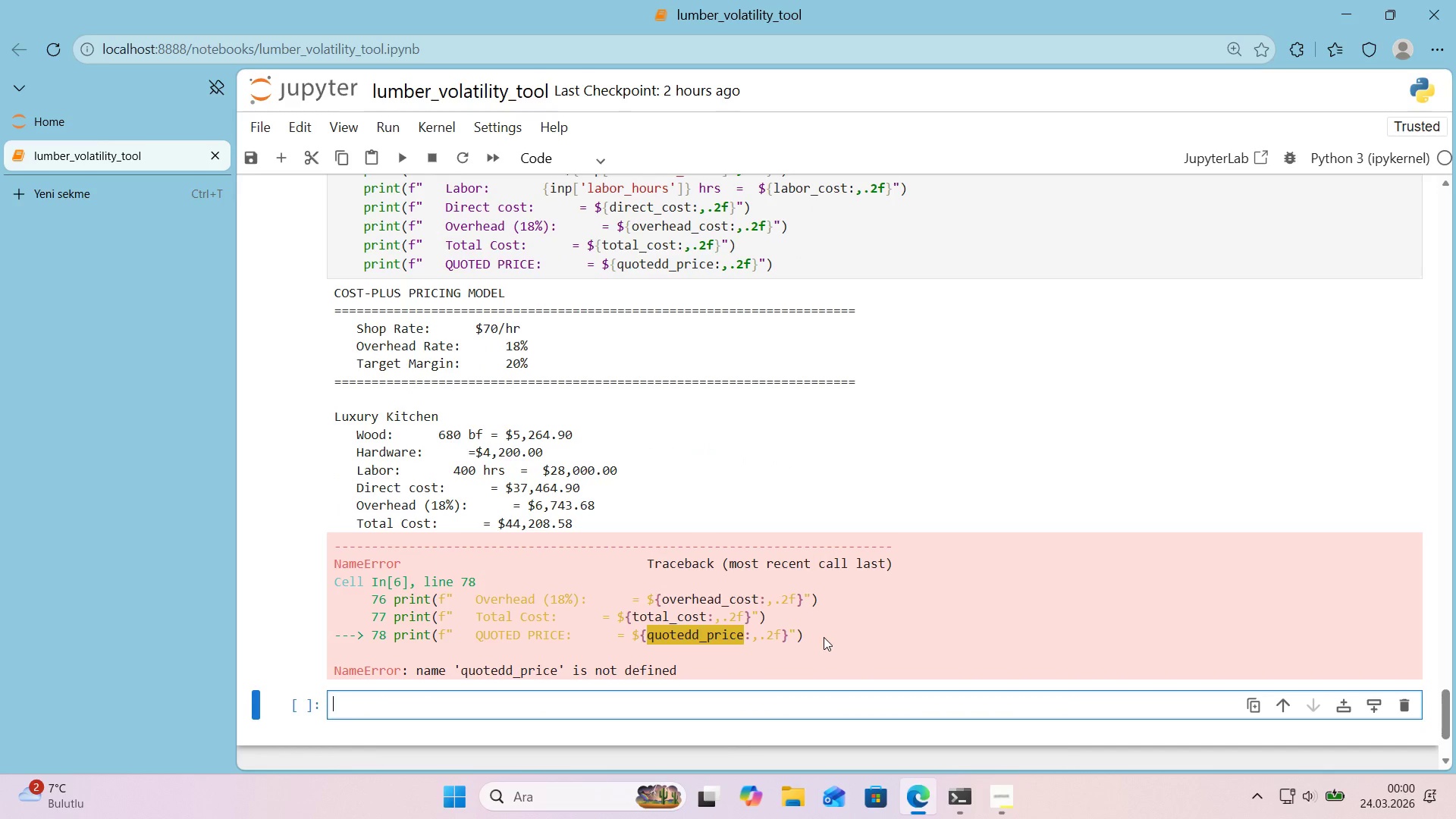 
scroll: coordinate [820, 638], scroll_direction: up, amount: 1.0
 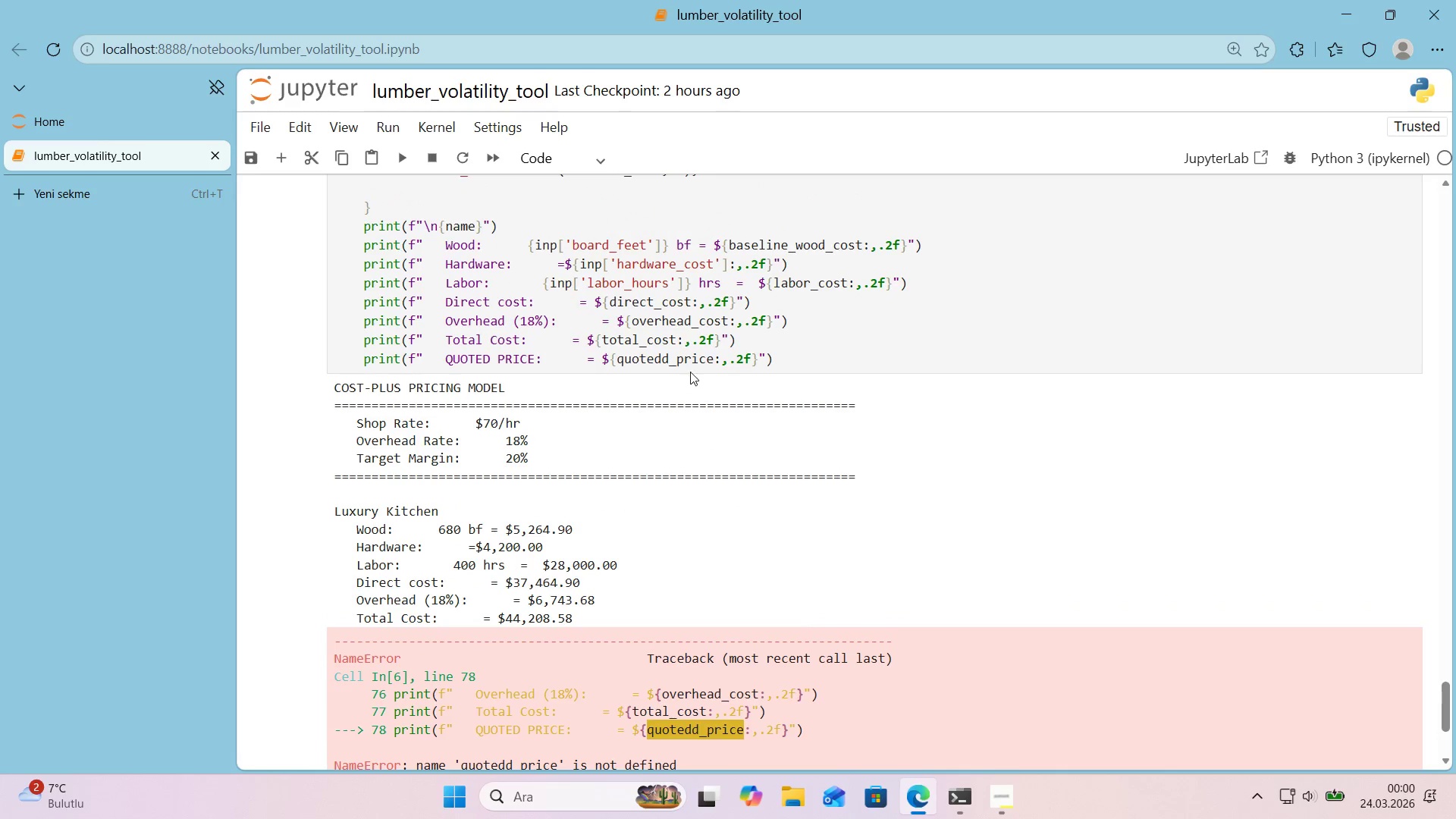 
left_click([672, 362])
 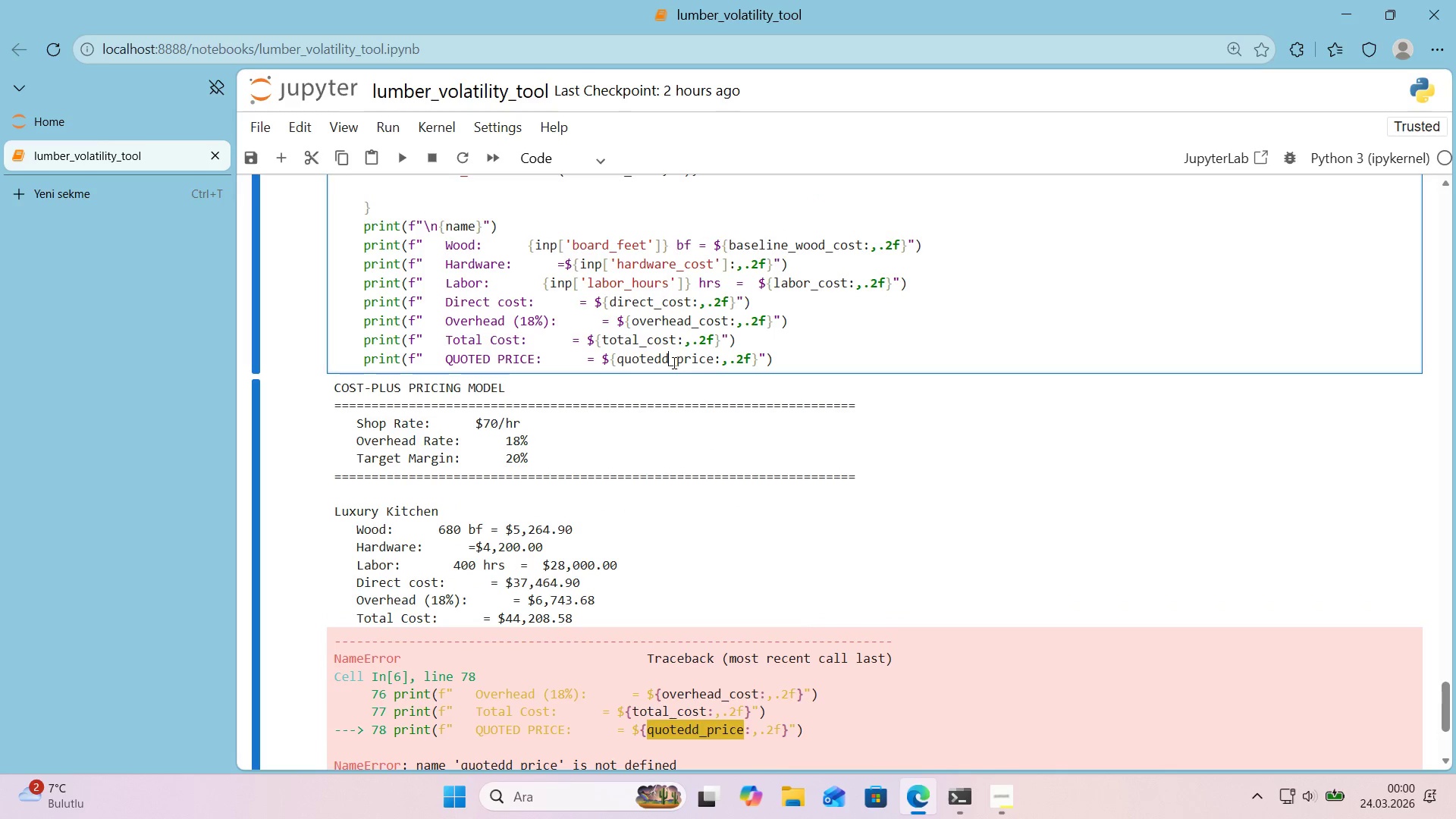 
key(Backspace)
 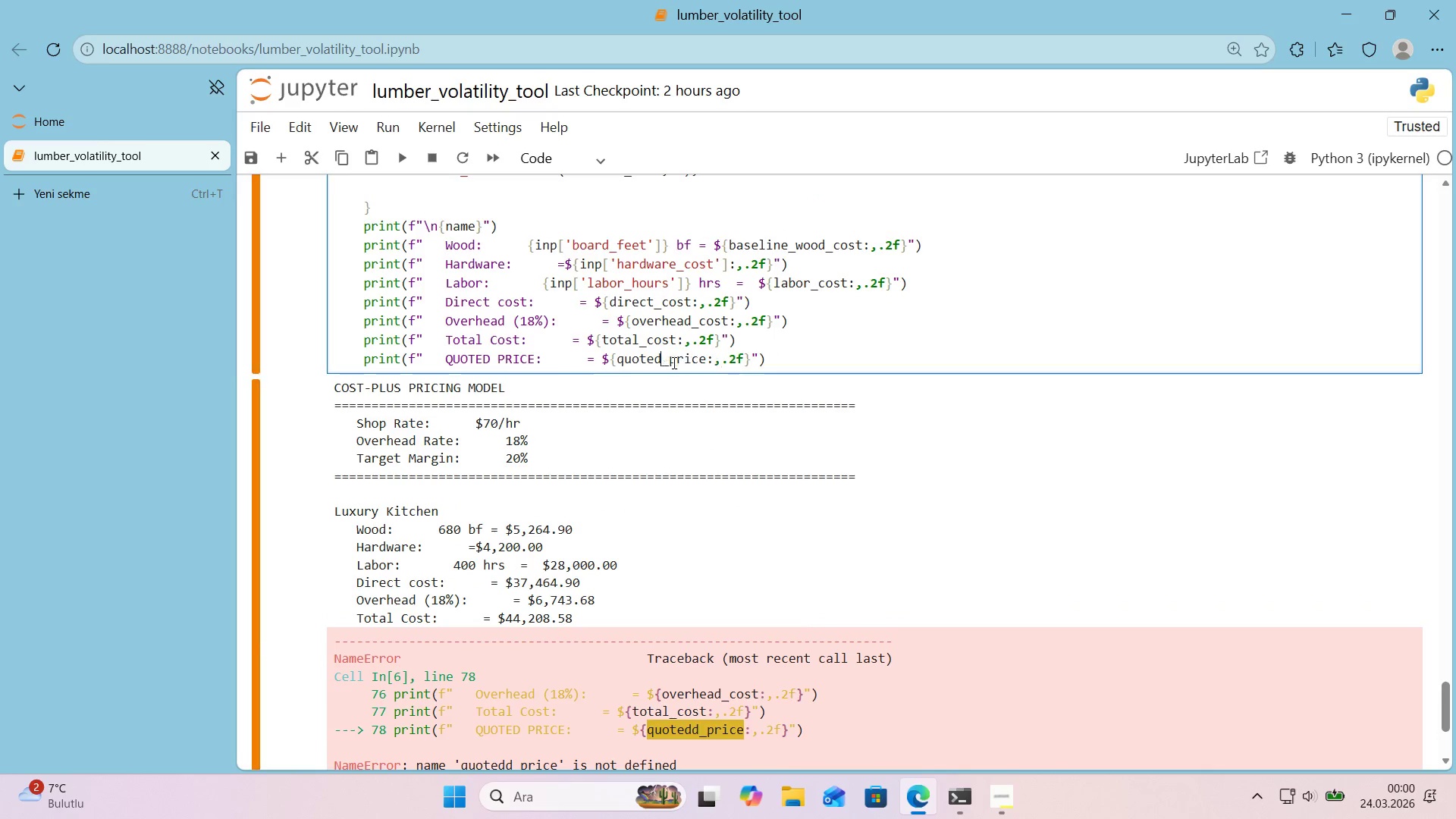 
key(Shift+Enter)
 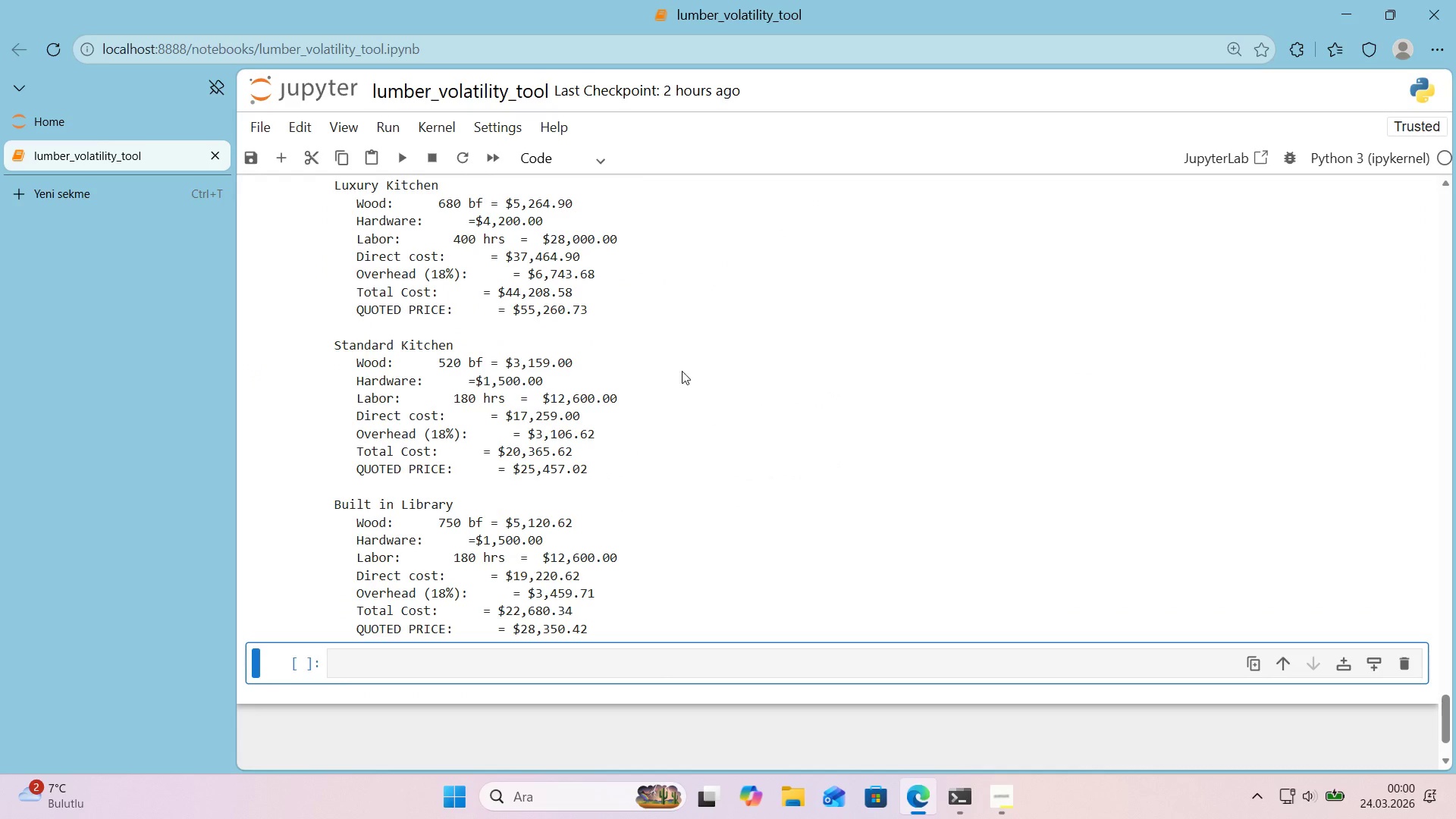 
scroll: coordinate [711, 403], scroll_direction: up, amount: 1.0
 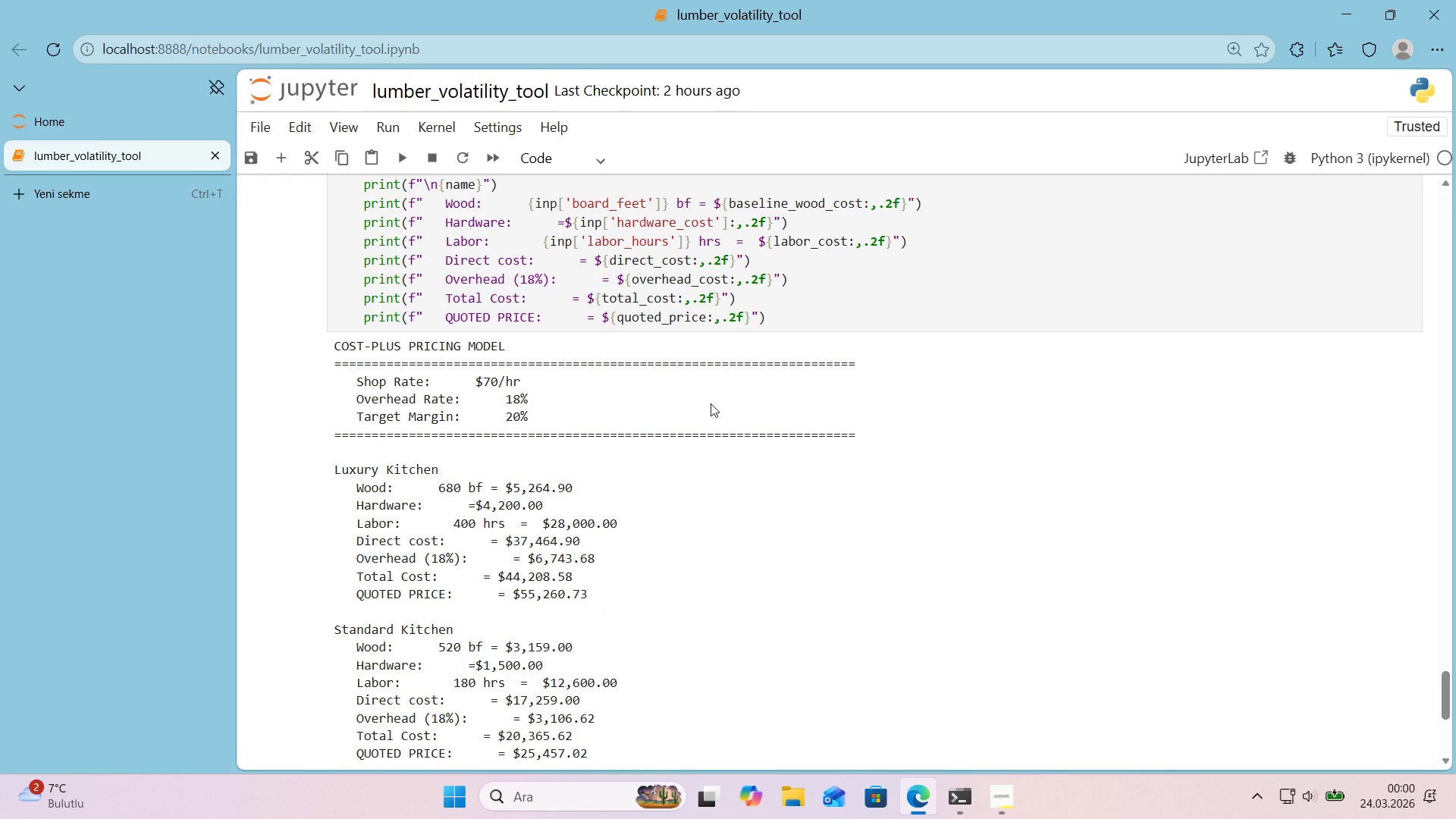 
scroll: coordinate [711, 403], scroll_direction: down, amount: 2.0
 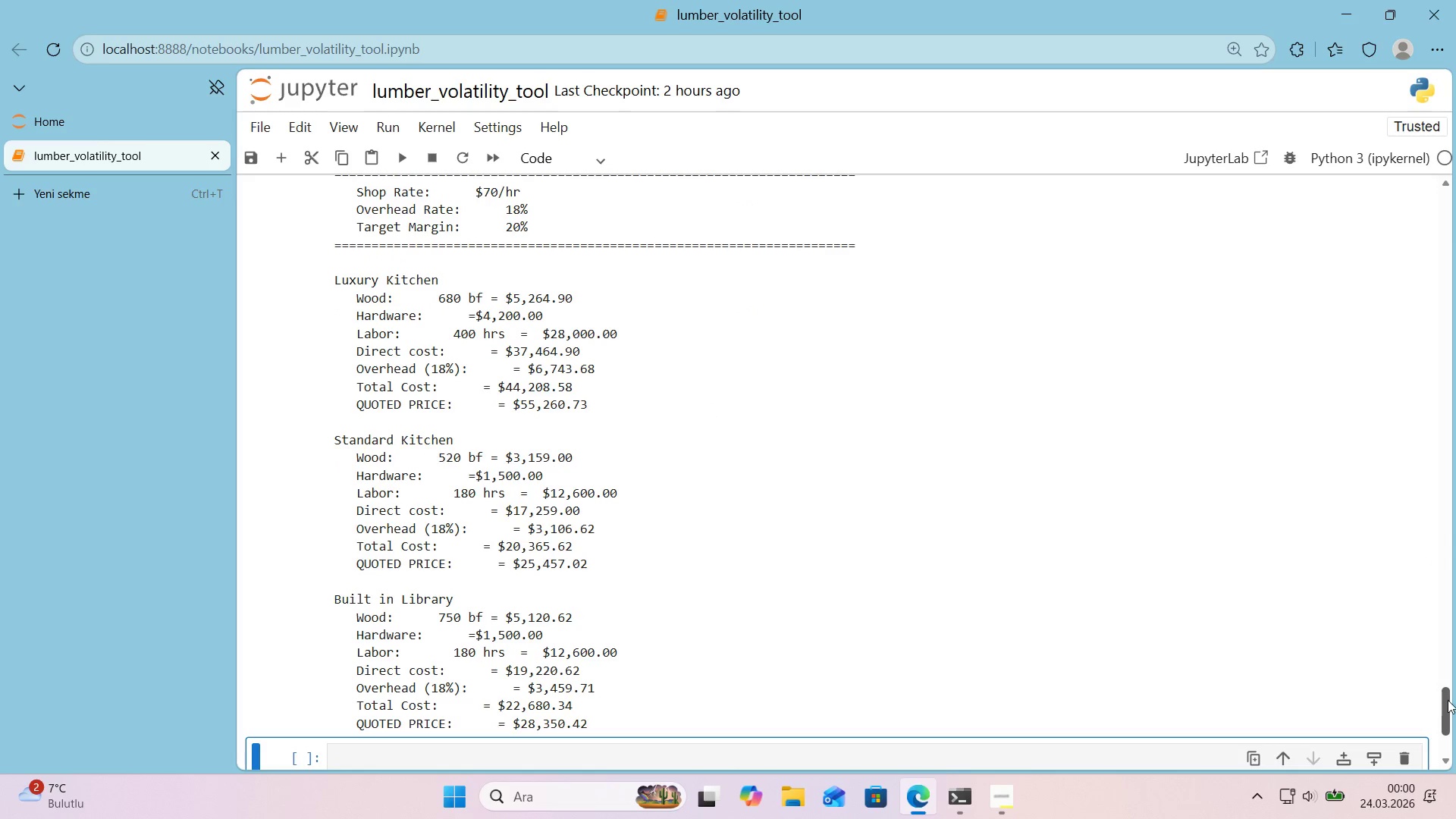 
left_click_drag(start_coordinate=[1444, 705], to_coordinate=[1448, 701])
 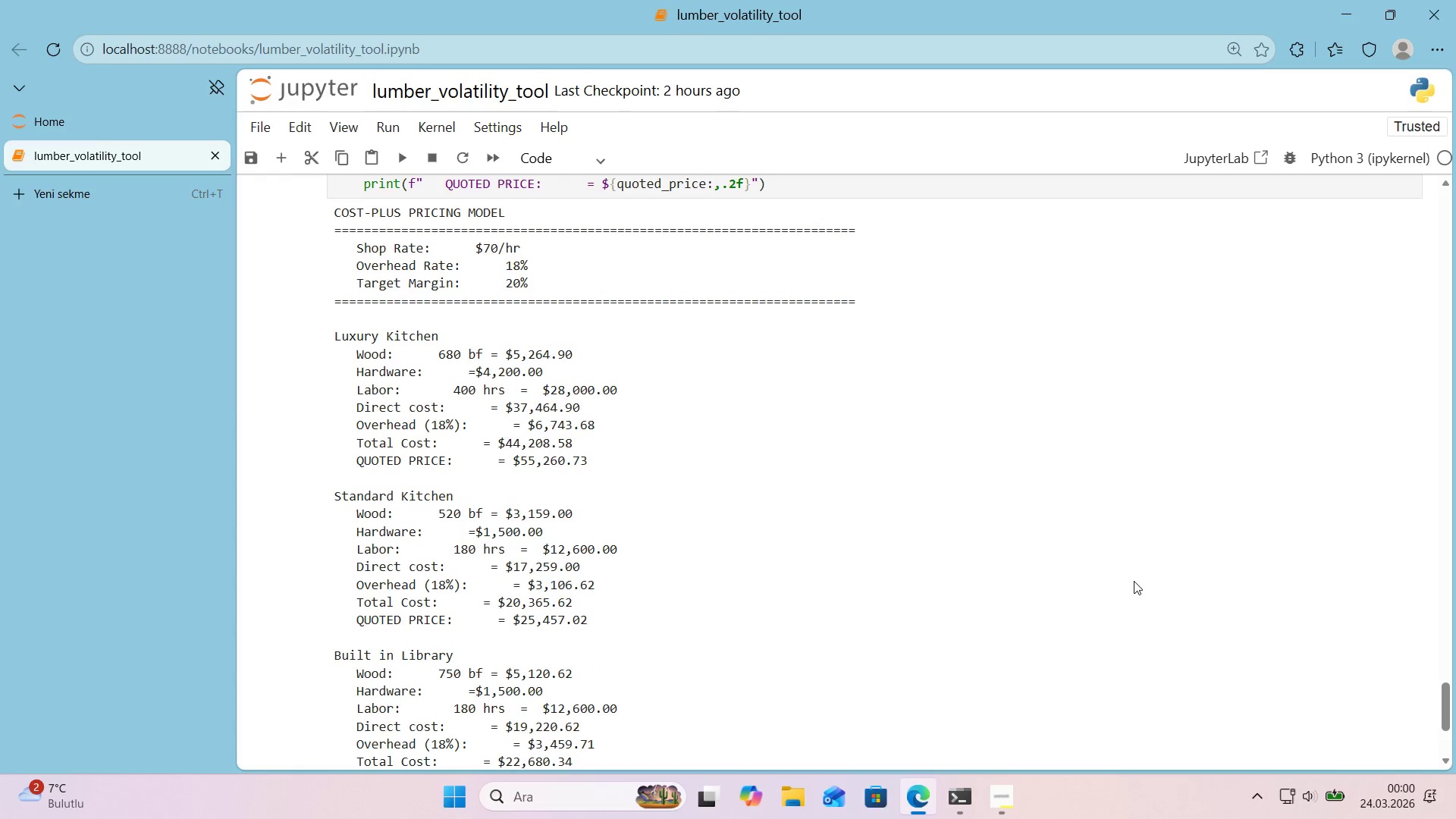 
scroll: coordinate [1134, 581], scroll_direction: down, amount: 1.0
 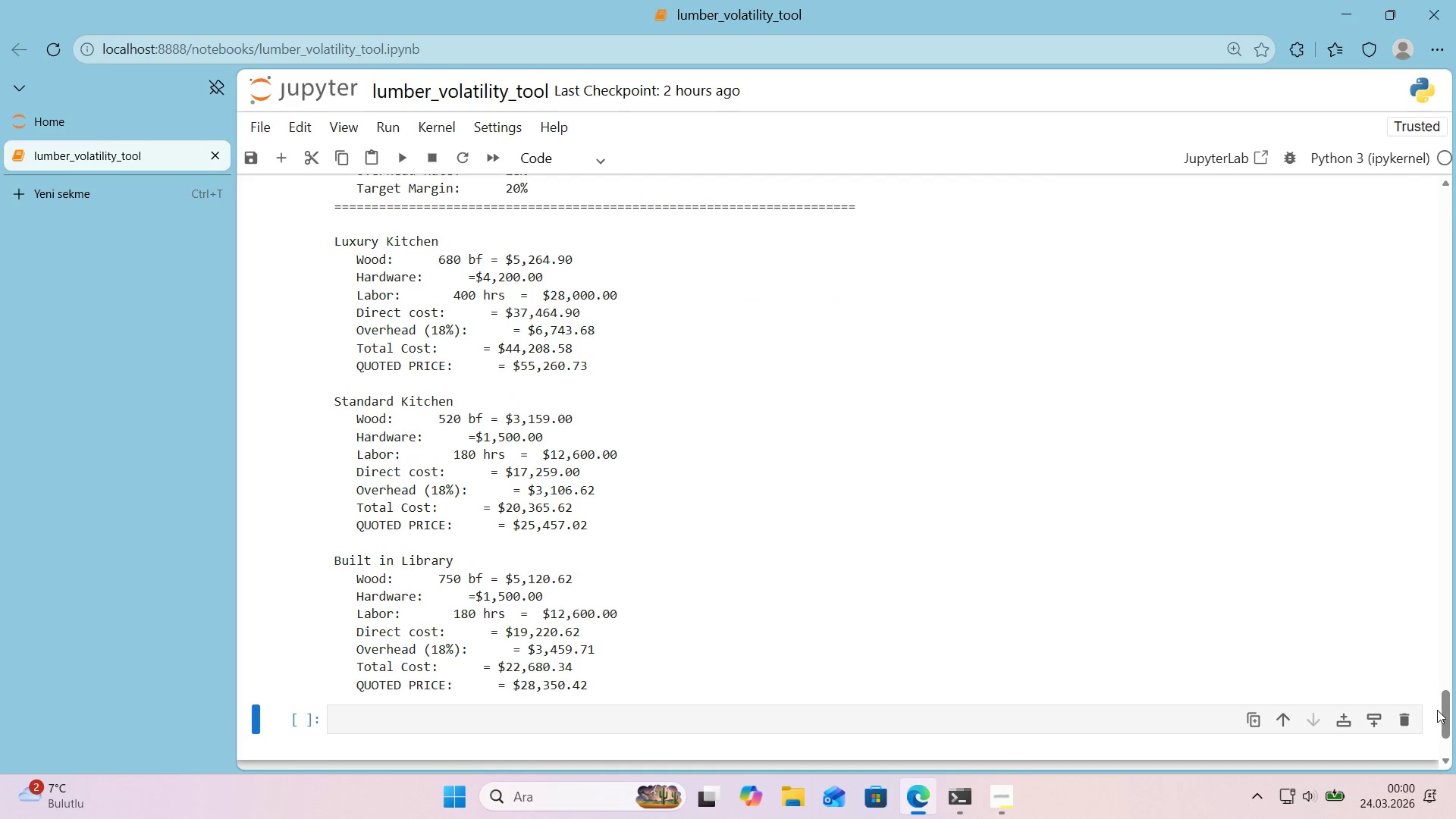 
left_click_drag(start_coordinate=[1442, 709], to_coordinate=[1448, 704])
 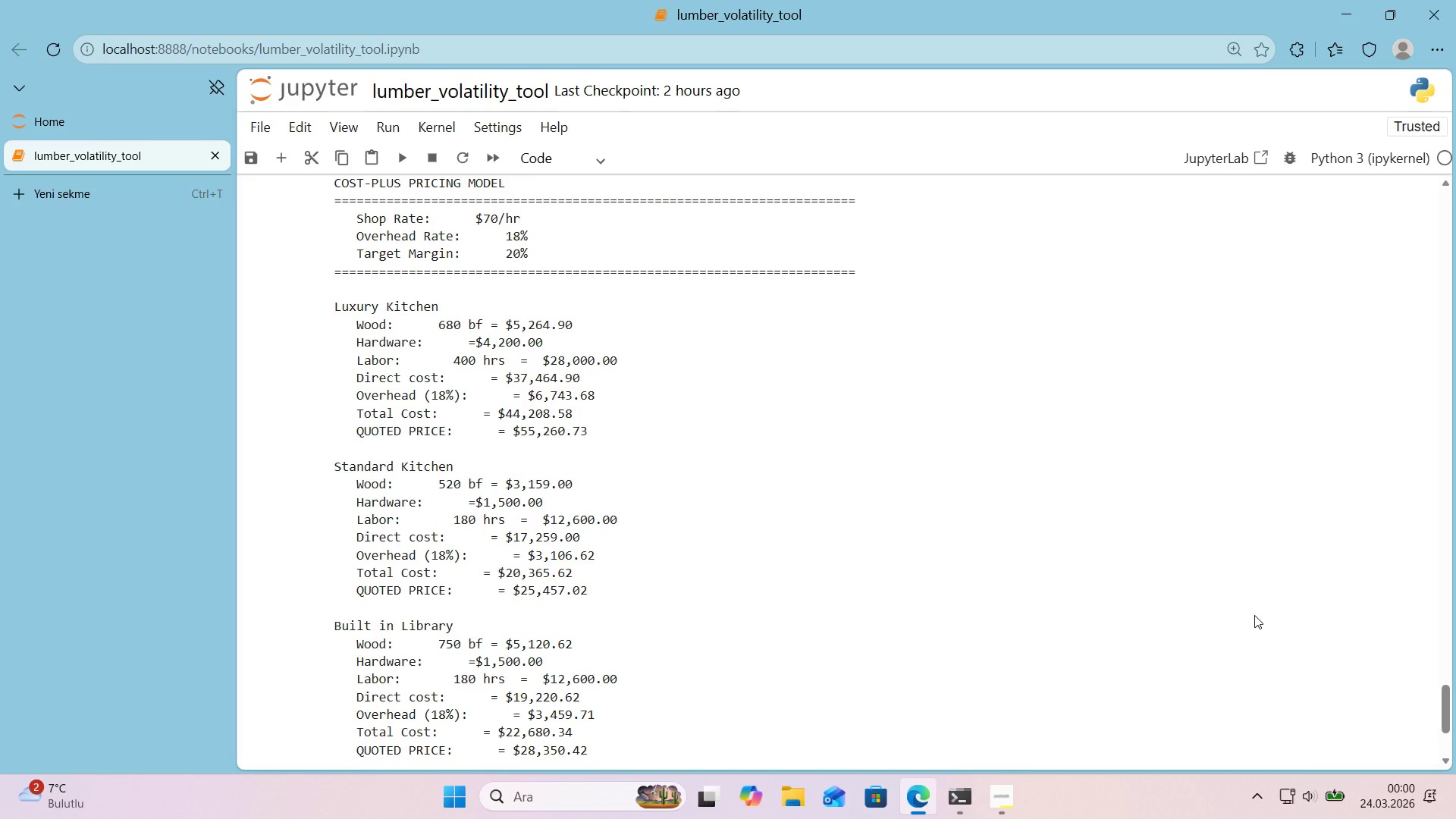 
wait(22.73)
 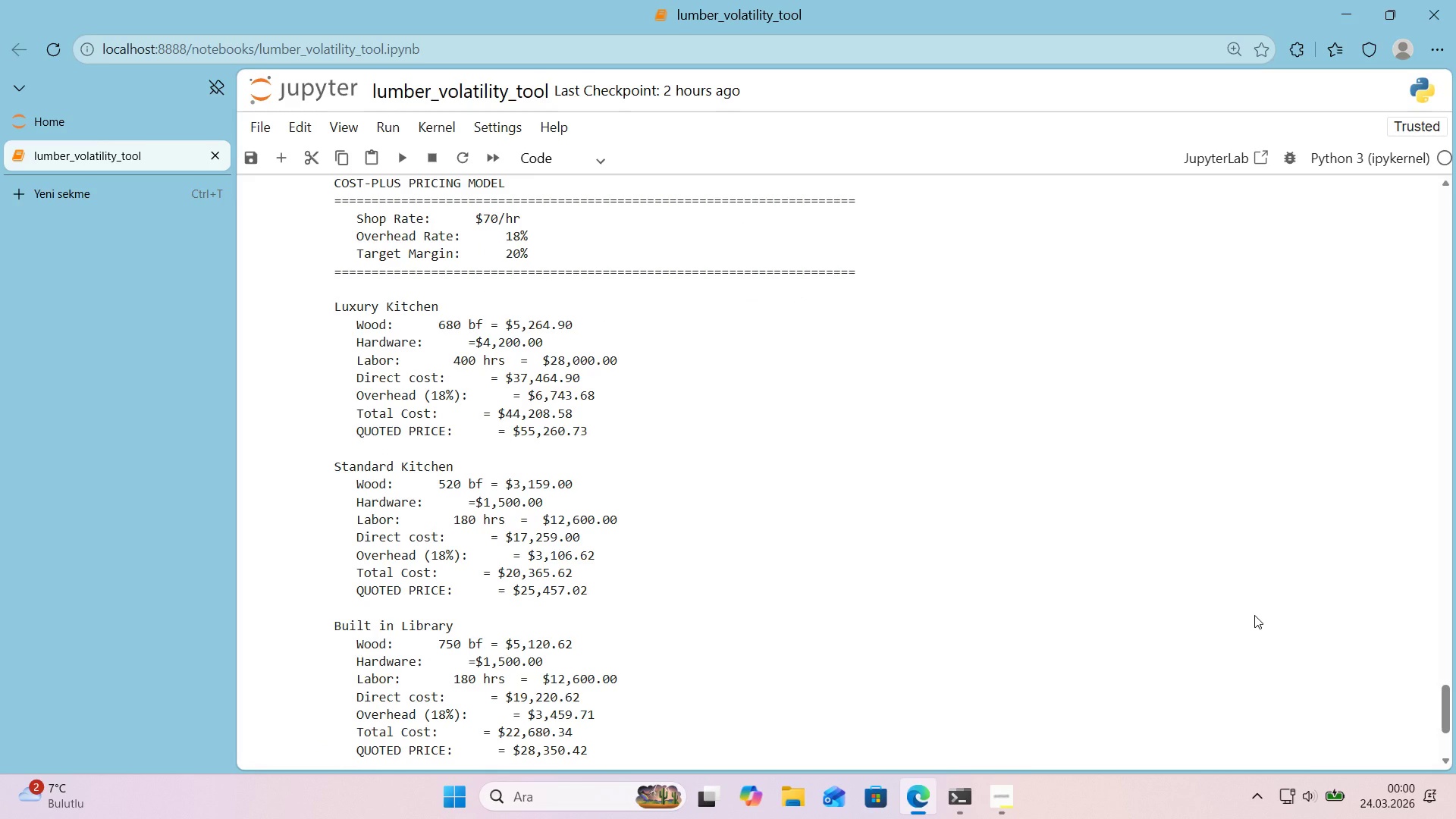 
scroll: coordinate [1243, 604], scroll_direction: up, amount: 6.0
 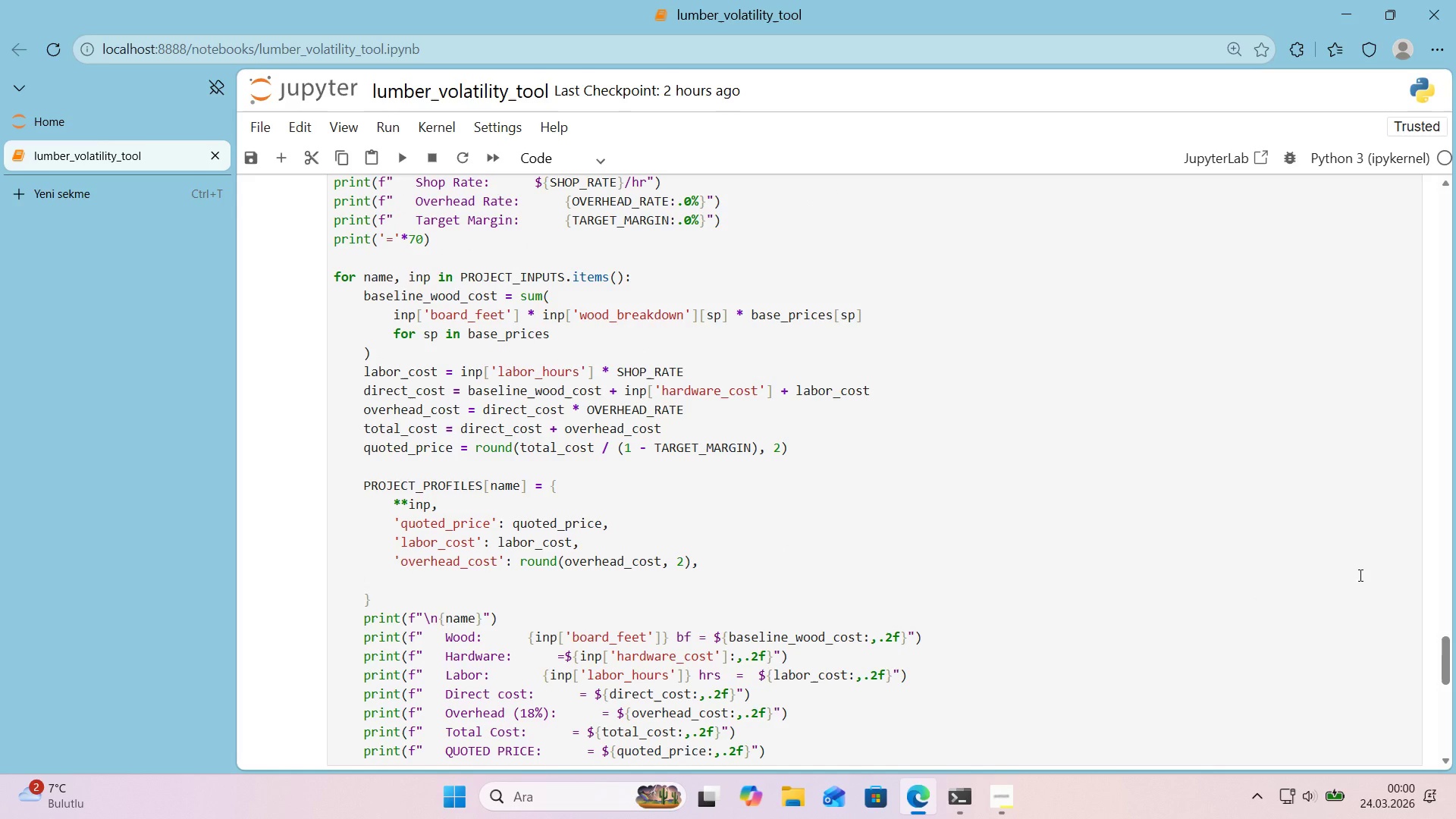 
wait(15.16)
 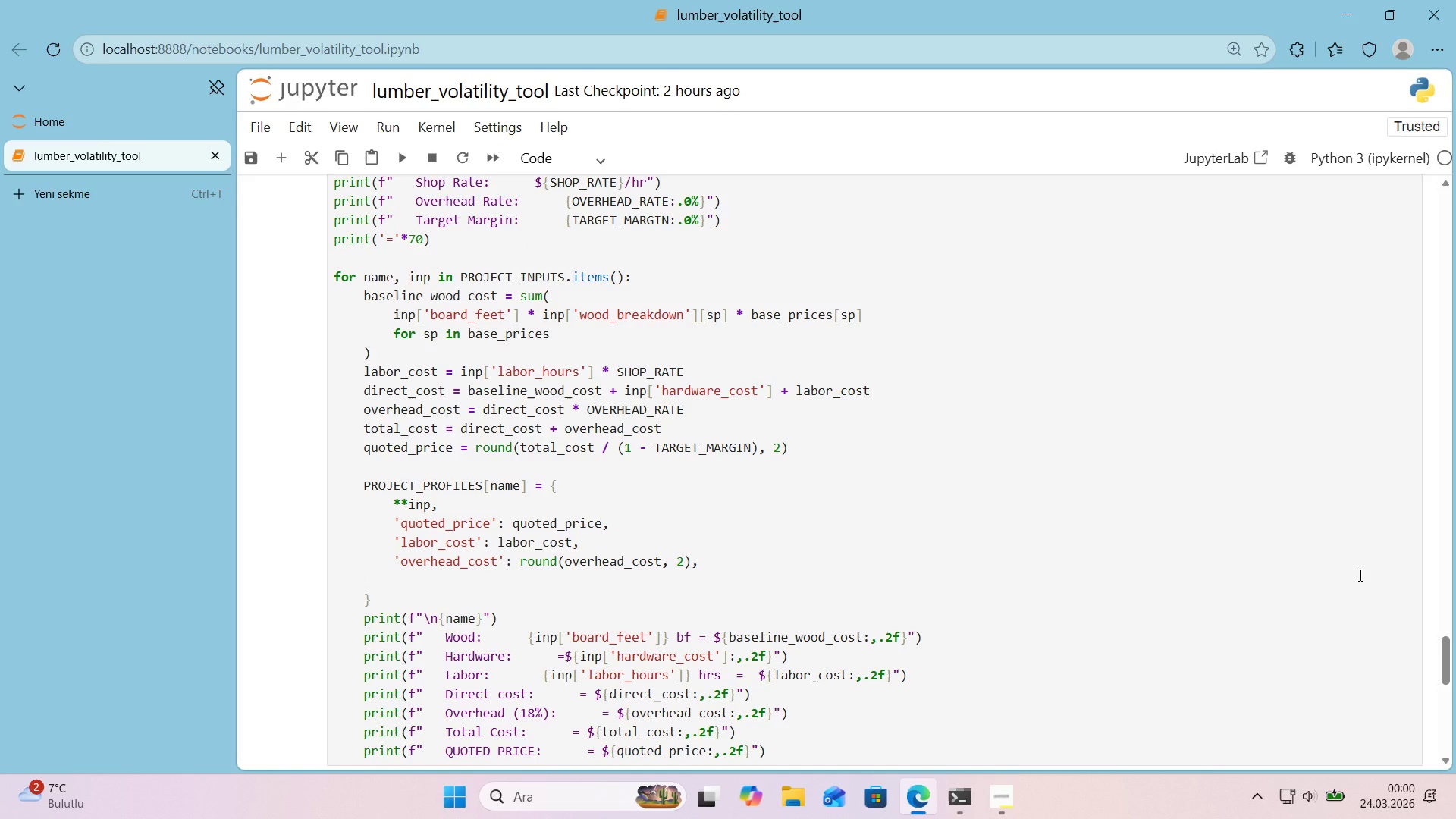 
scroll: coordinate [1208, 497], scroll_direction: up, amount: 6.0
 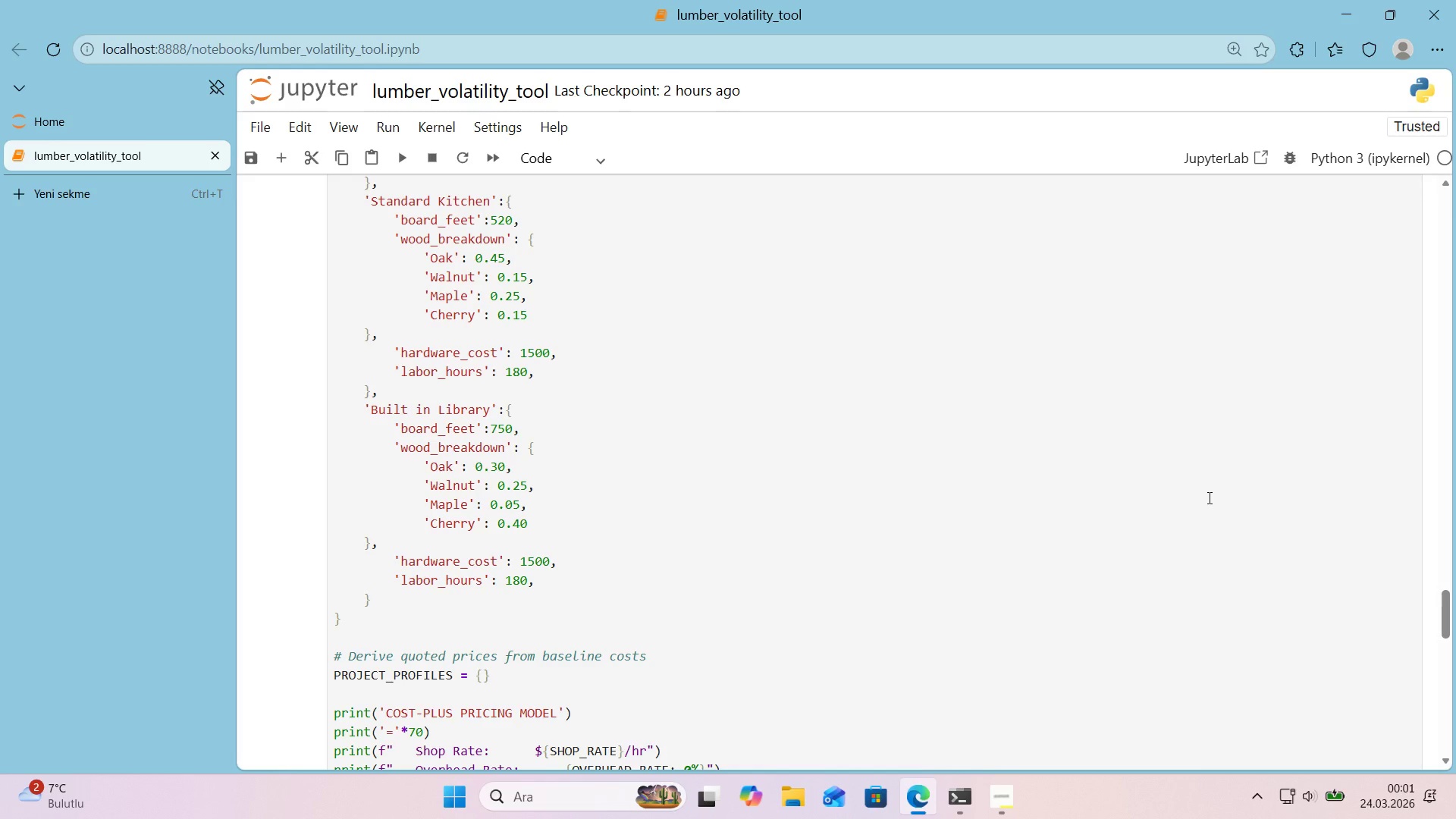 
wait(11.87)
 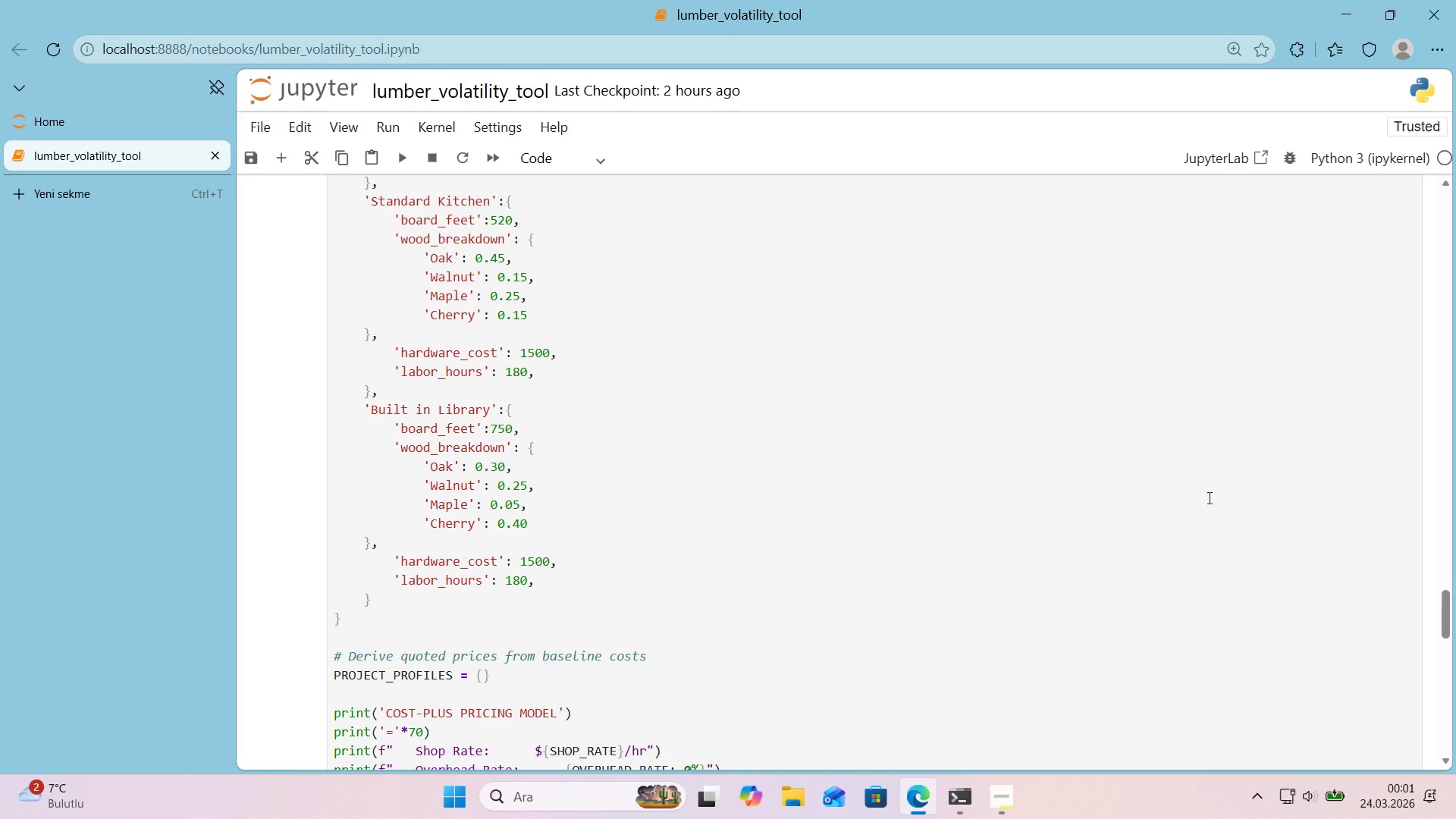 
scroll: coordinate [1100, 424], scroll_direction: up, amount: 3.0
 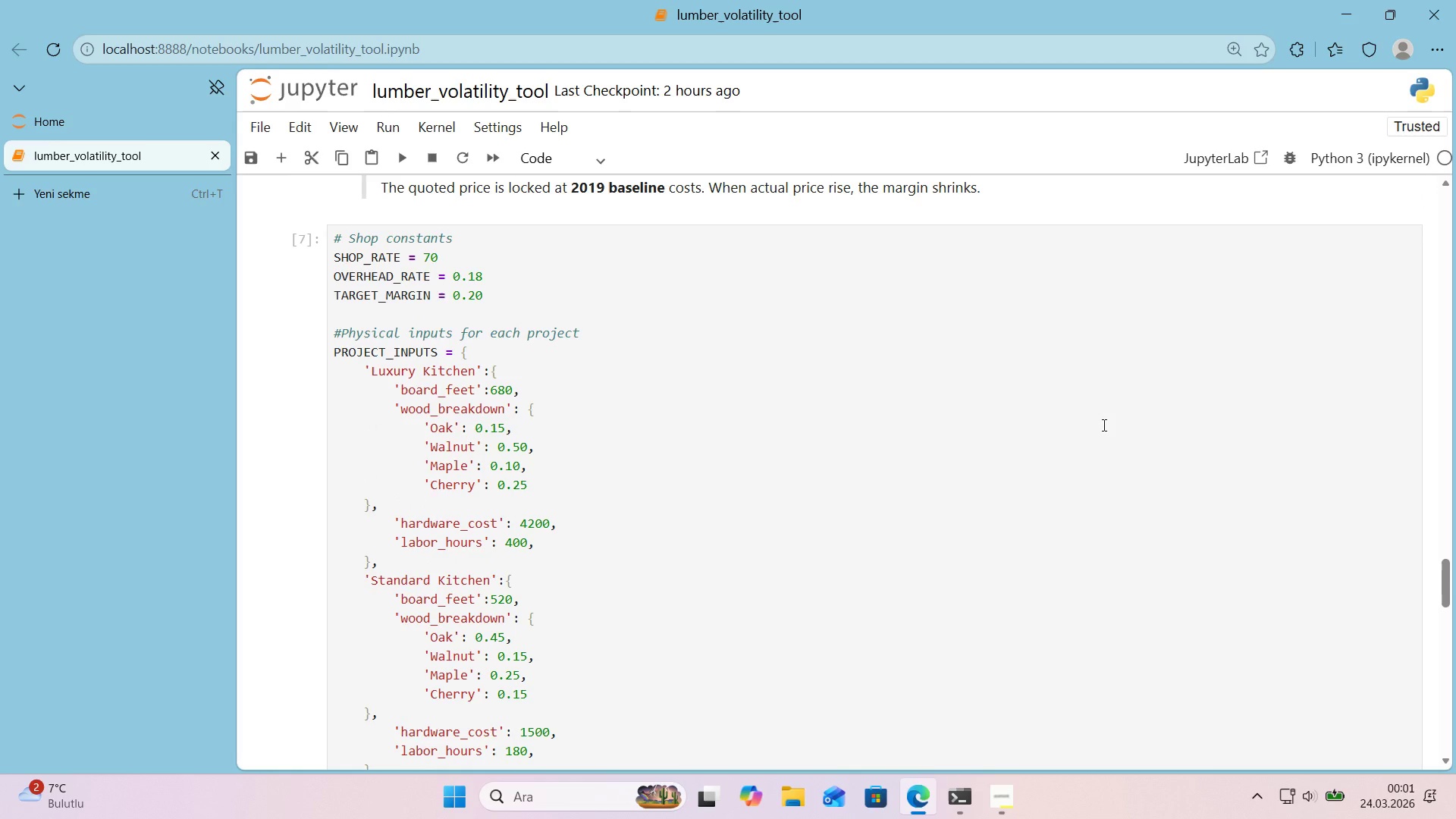 
wait(8.62)
 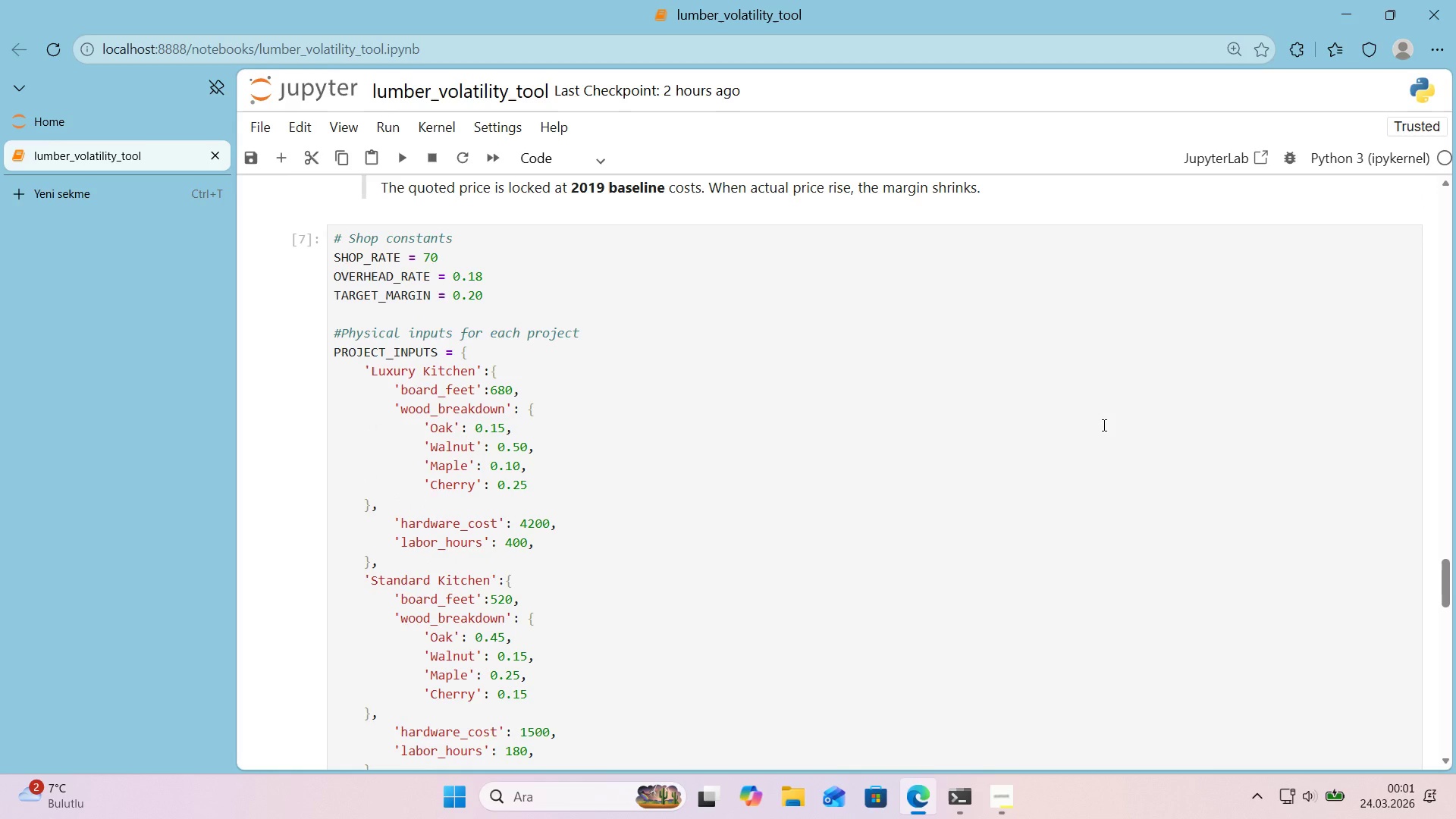 
scroll: coordinate [788, 466], scroll_direction: down, amount: 17.0
 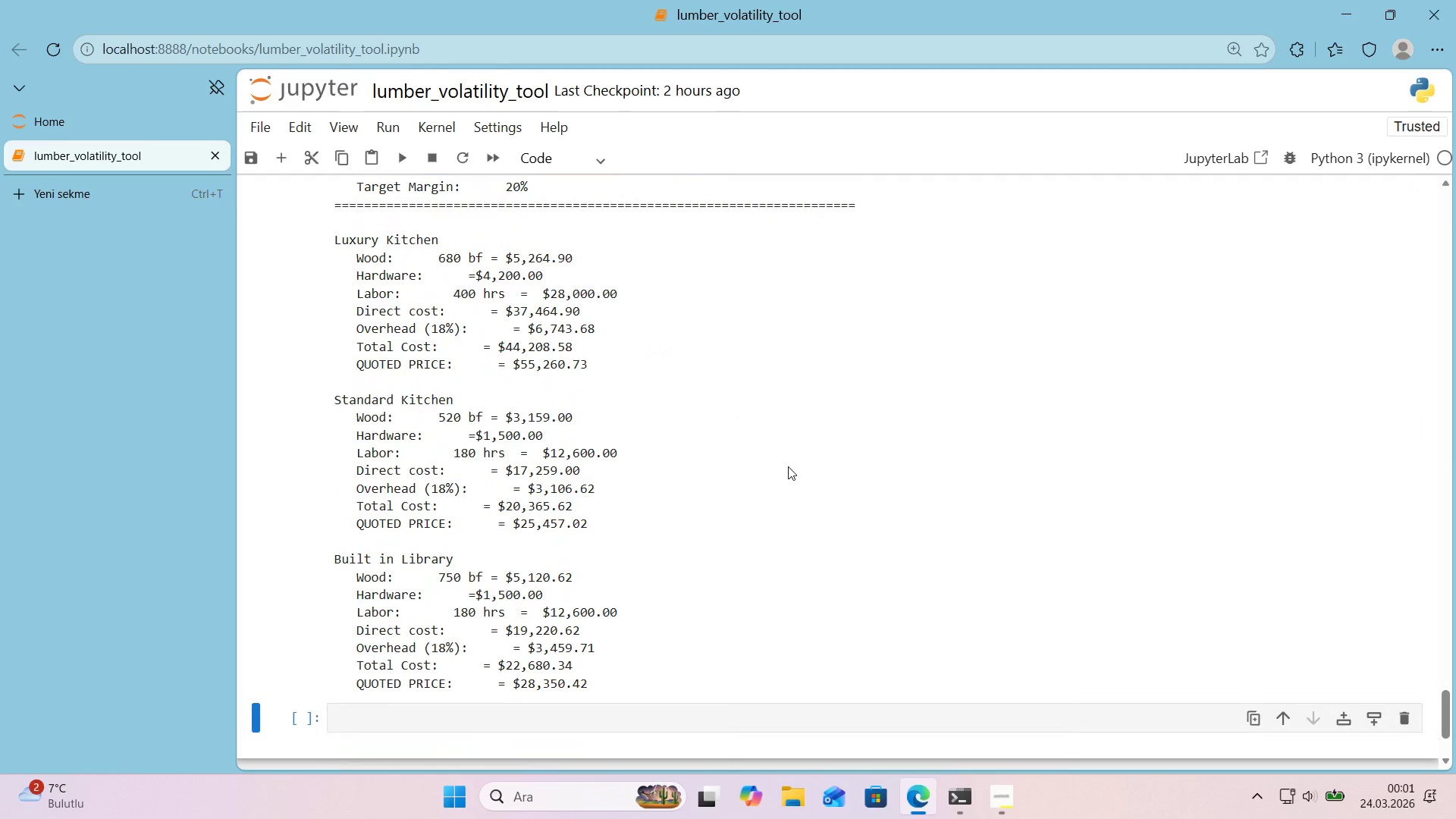 
scroll: coordinate [788, 466], scroll_direction: up, amount: 1.0
 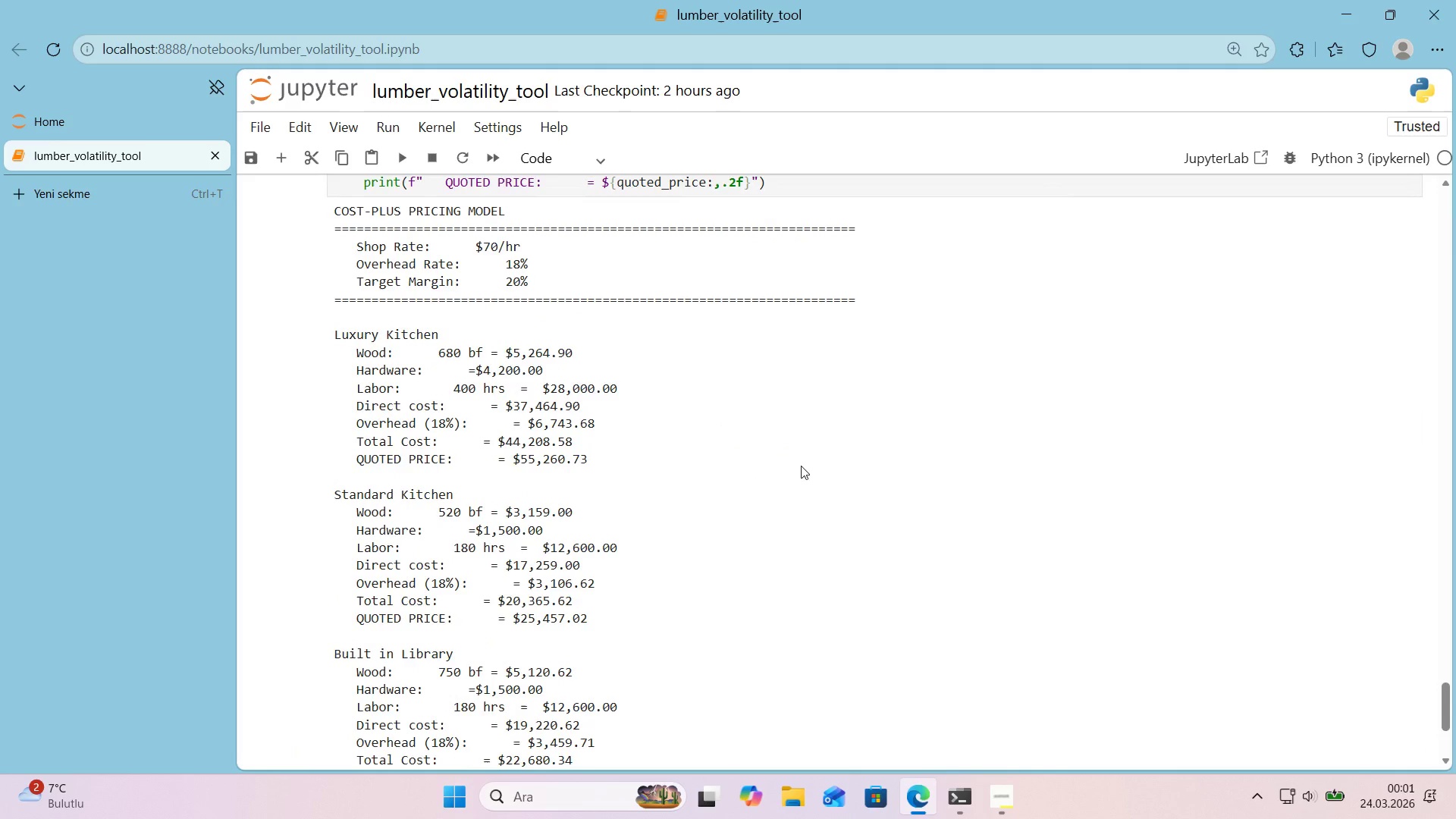 
wait(12.45)
 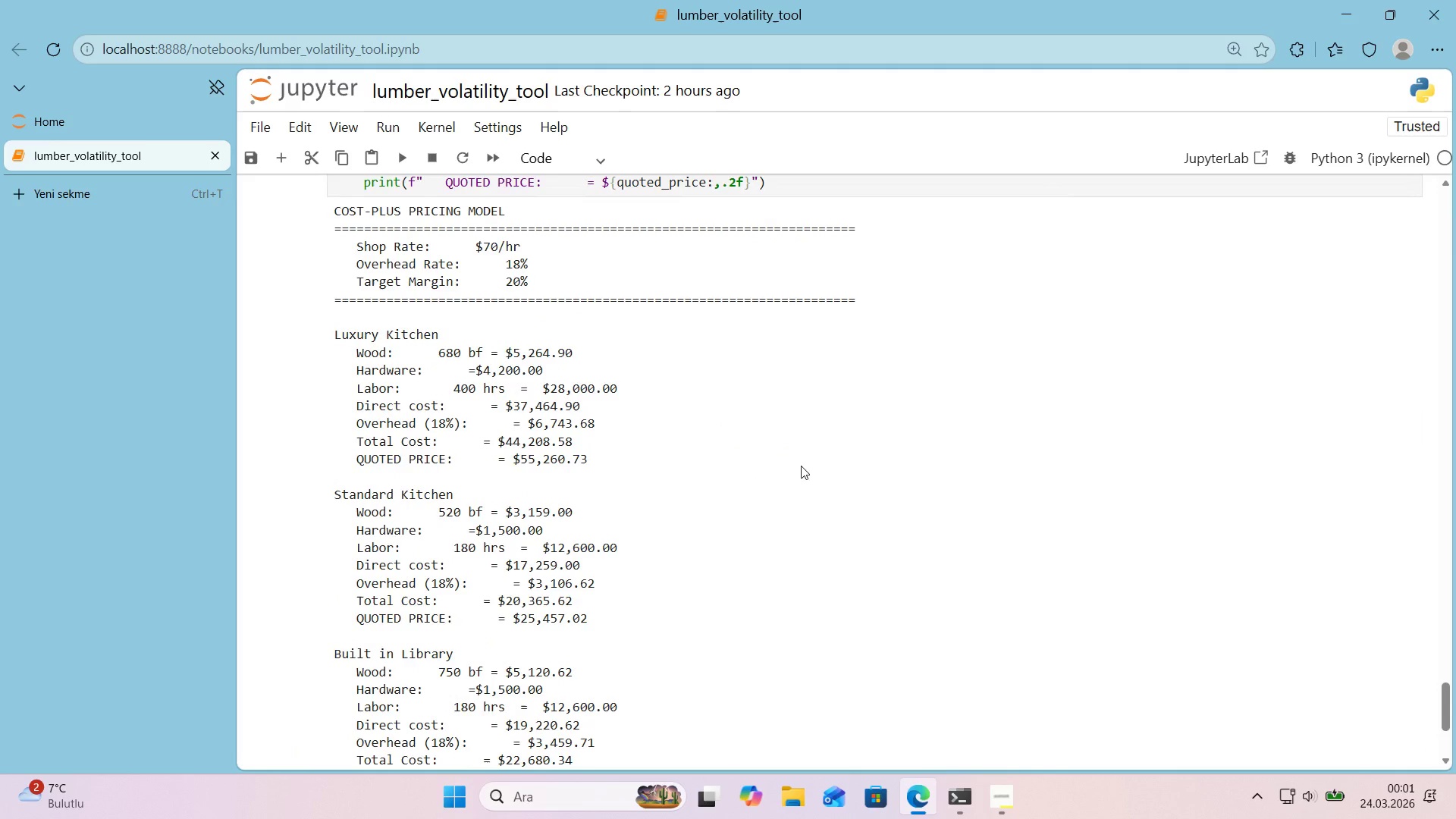 
scroll: coordinate [514, 489], scroll_direction: up, amount: 8.0
 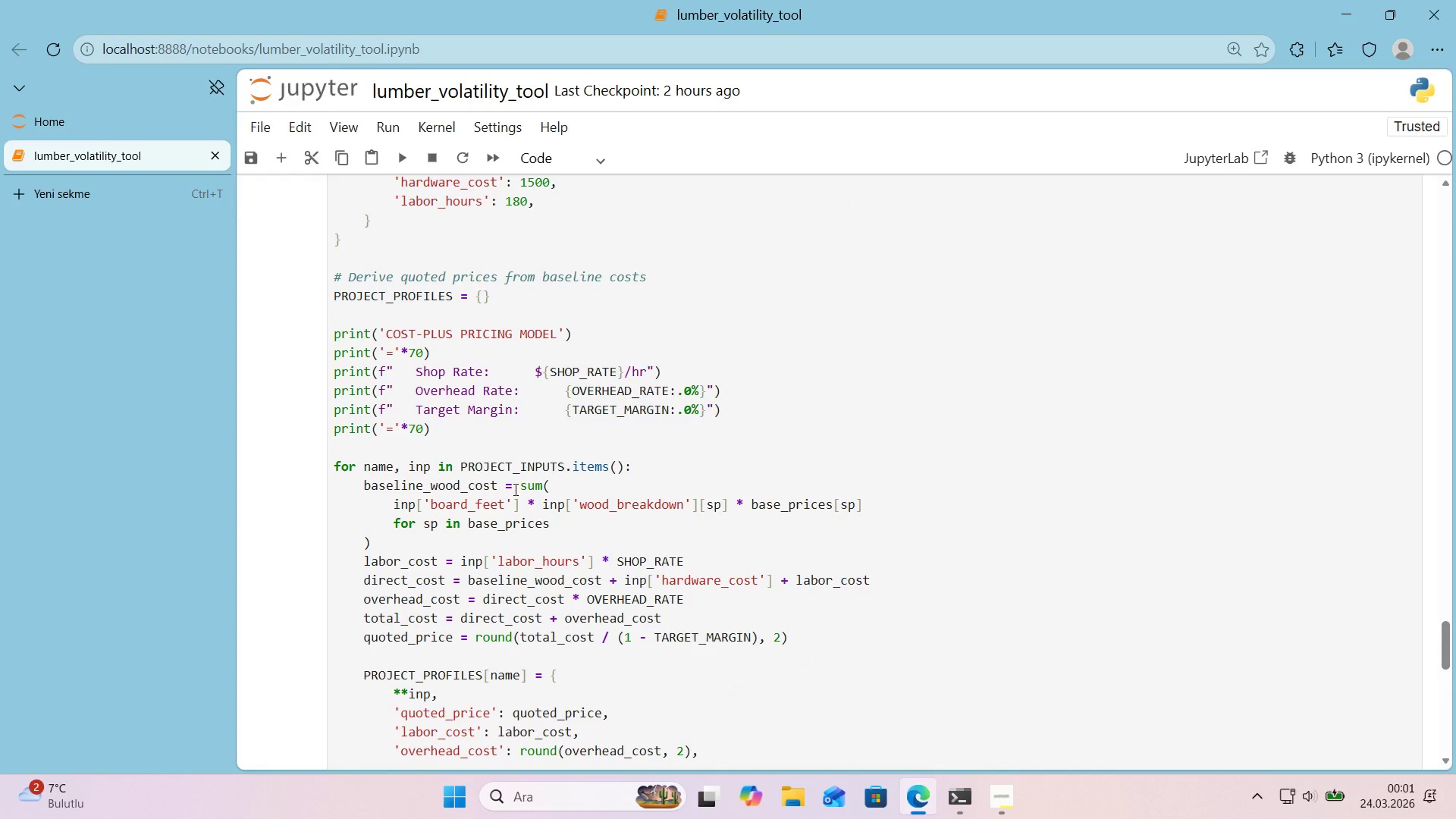 
scroll: coordinate [513, 490], scroll_direction: down, amount: 9.0
 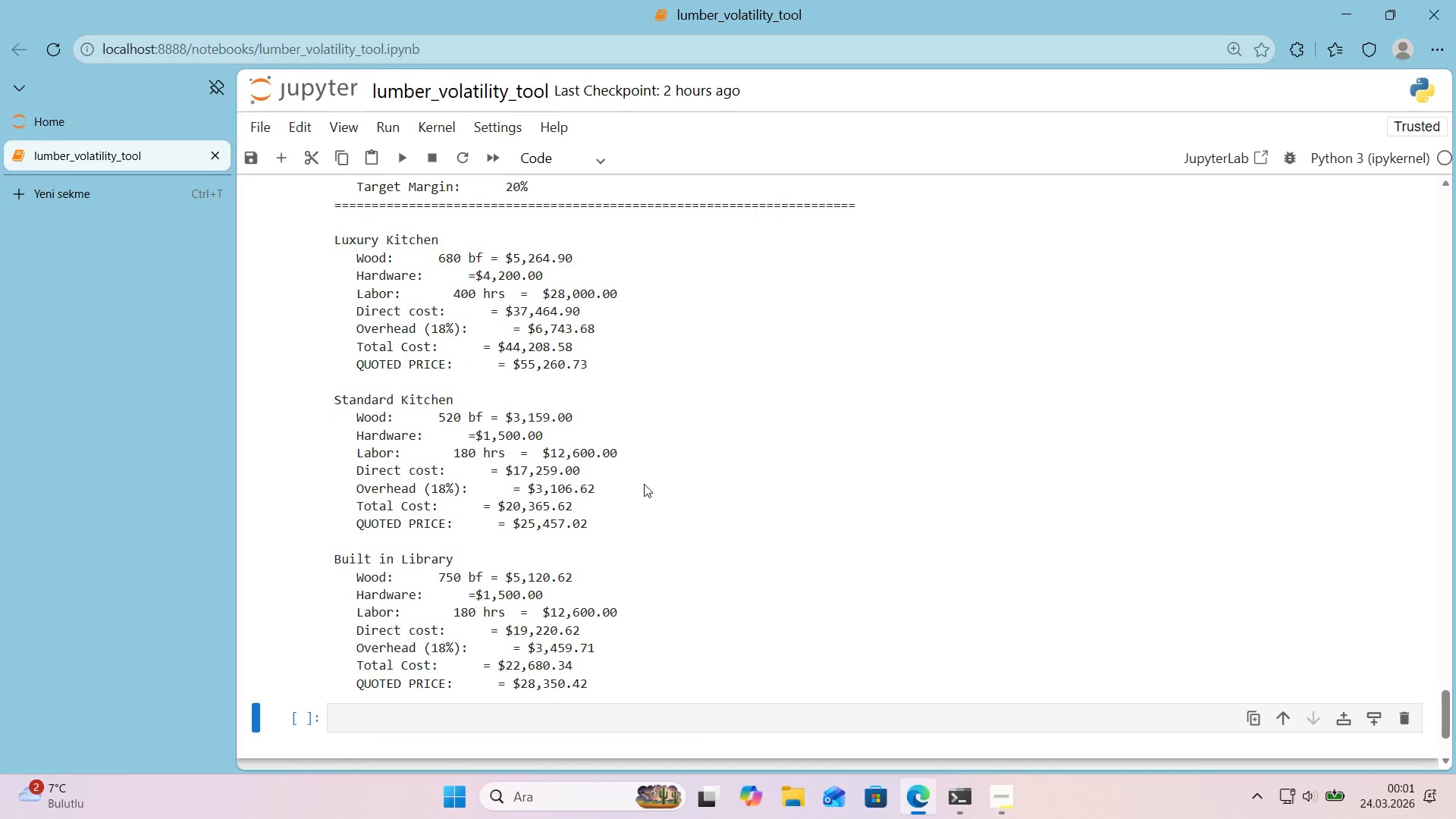 
wait(8.16)
 